 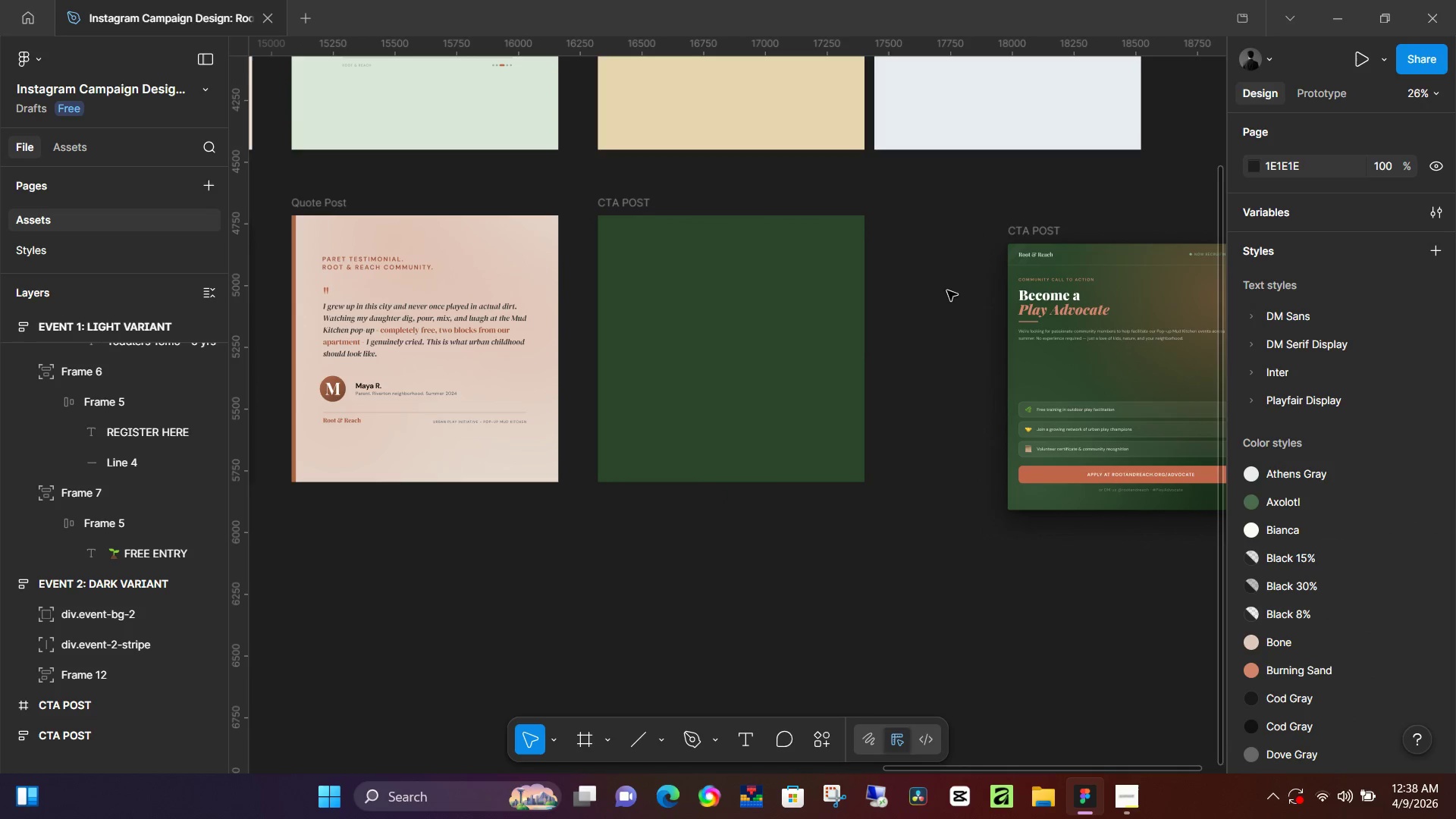 
key(O)
 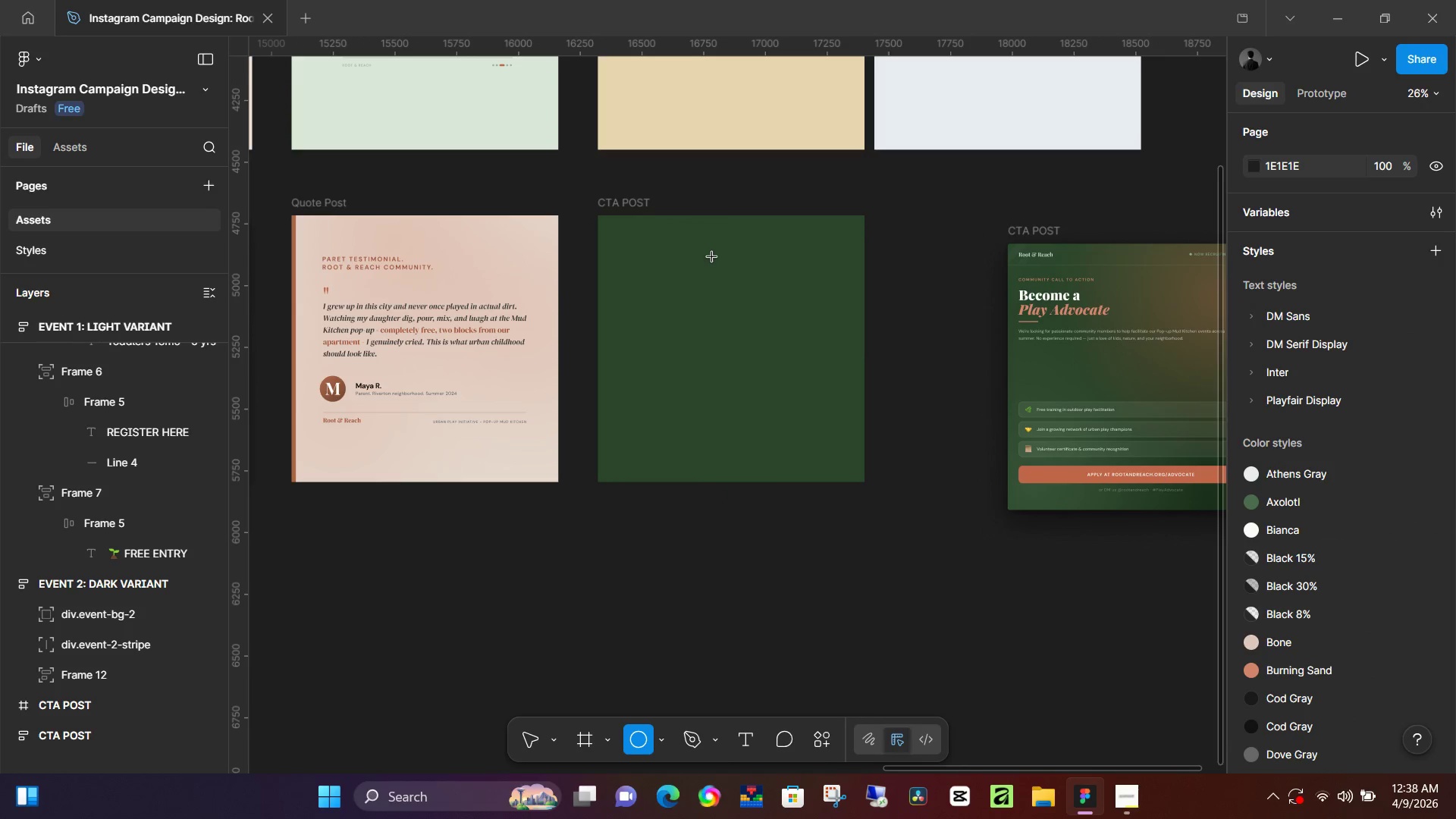 
hold_key(key=CapsLock, duration=0.67)
 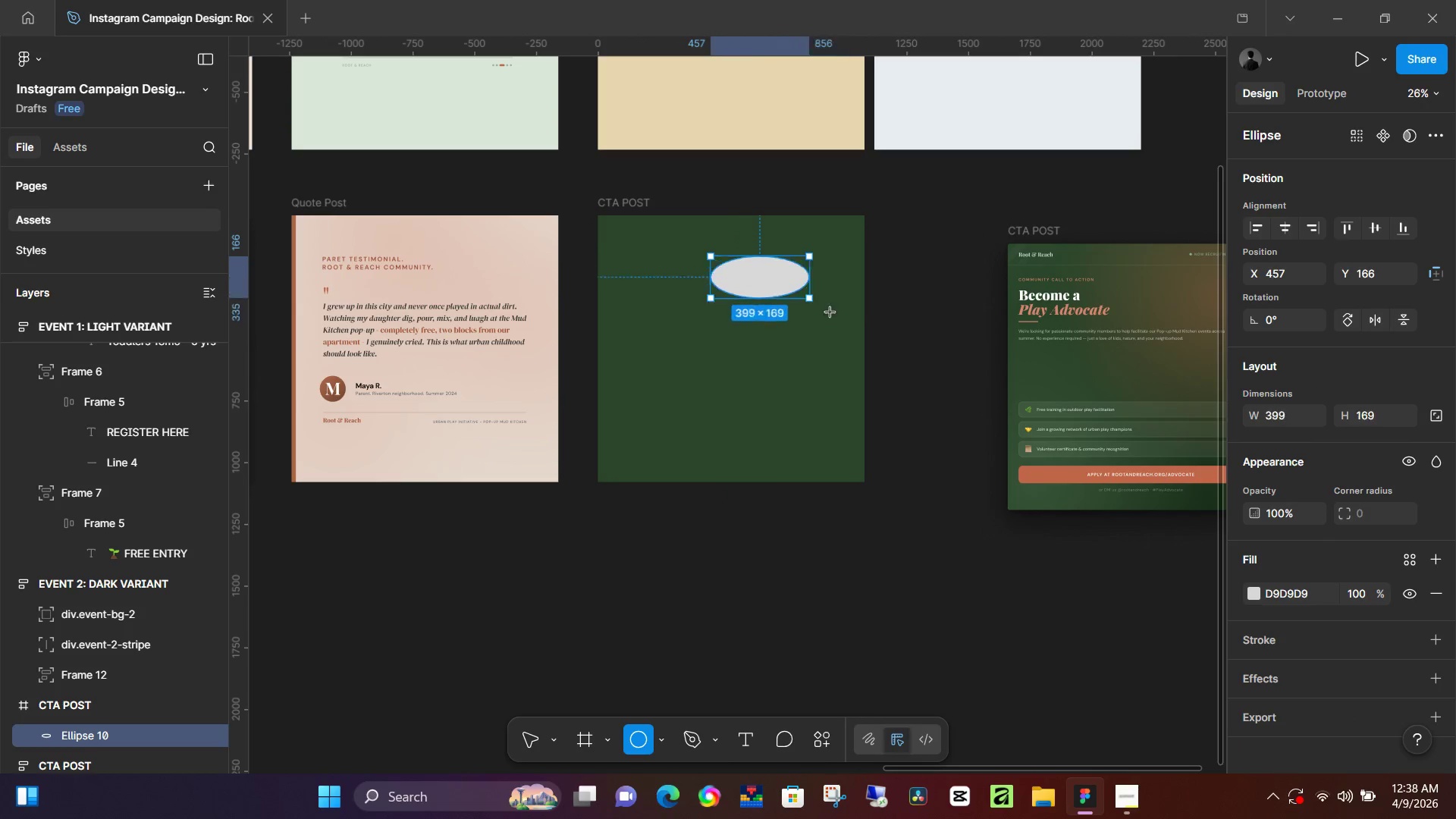 
left_click_drag(start_coordinate=[711, 256], to_coordinate=[925, 315])
 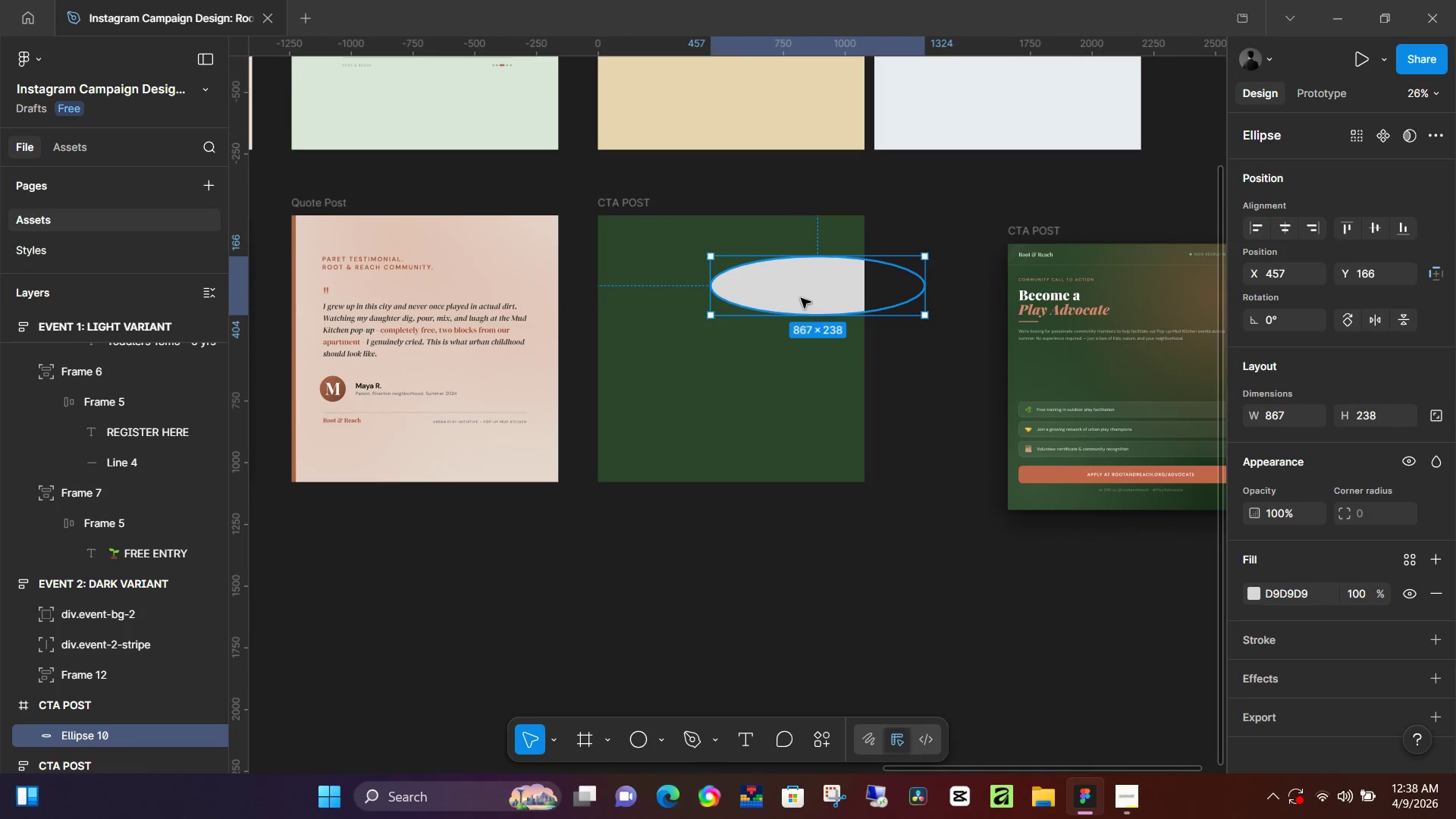 
left_click_drag(start_coordinate=[801, 298], to_coordinate=[772, 288])
 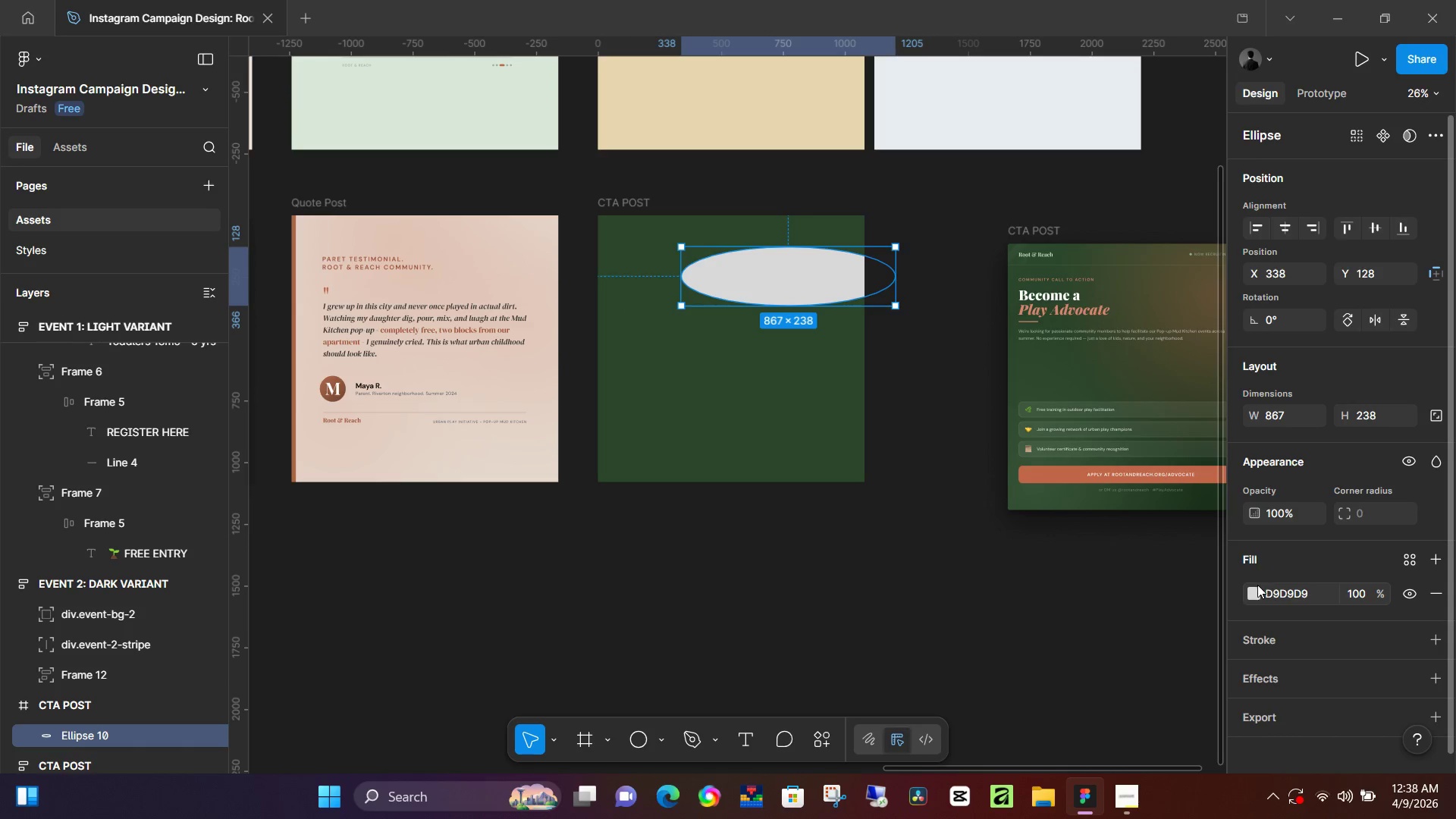 
left_click([1252, 588])
 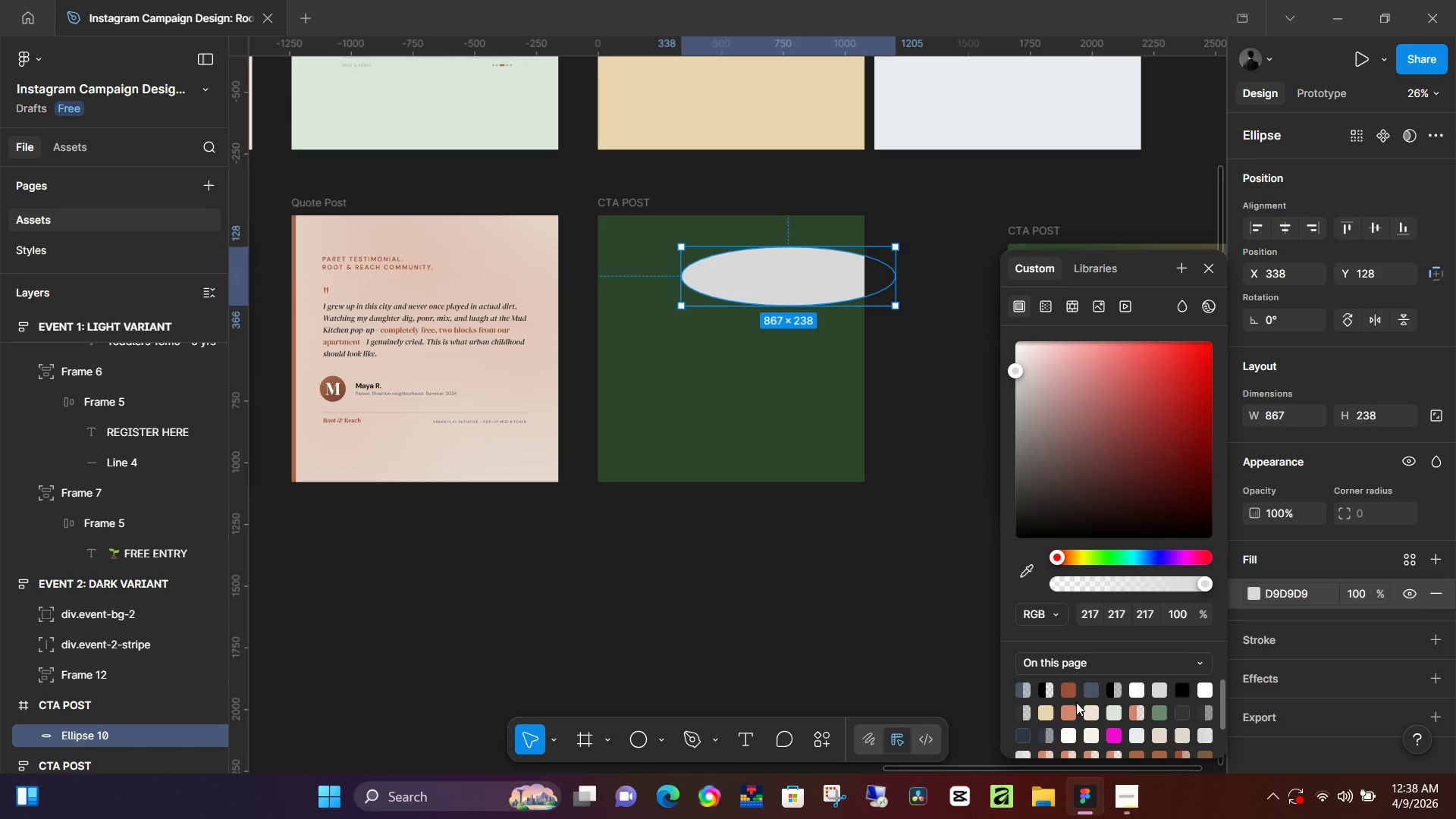 
left_click([1075, 708])
 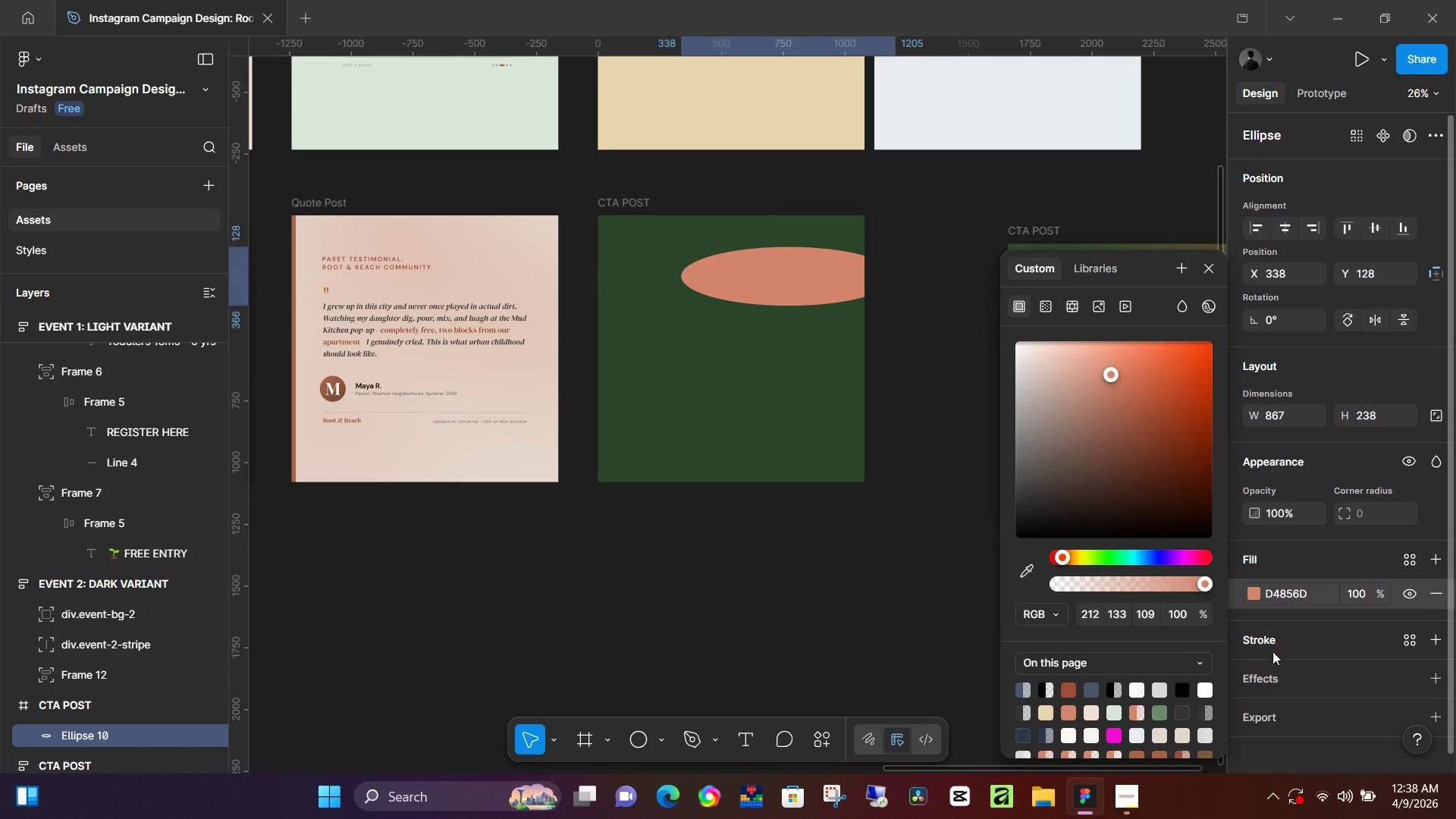 
left_click([1272, 667])
 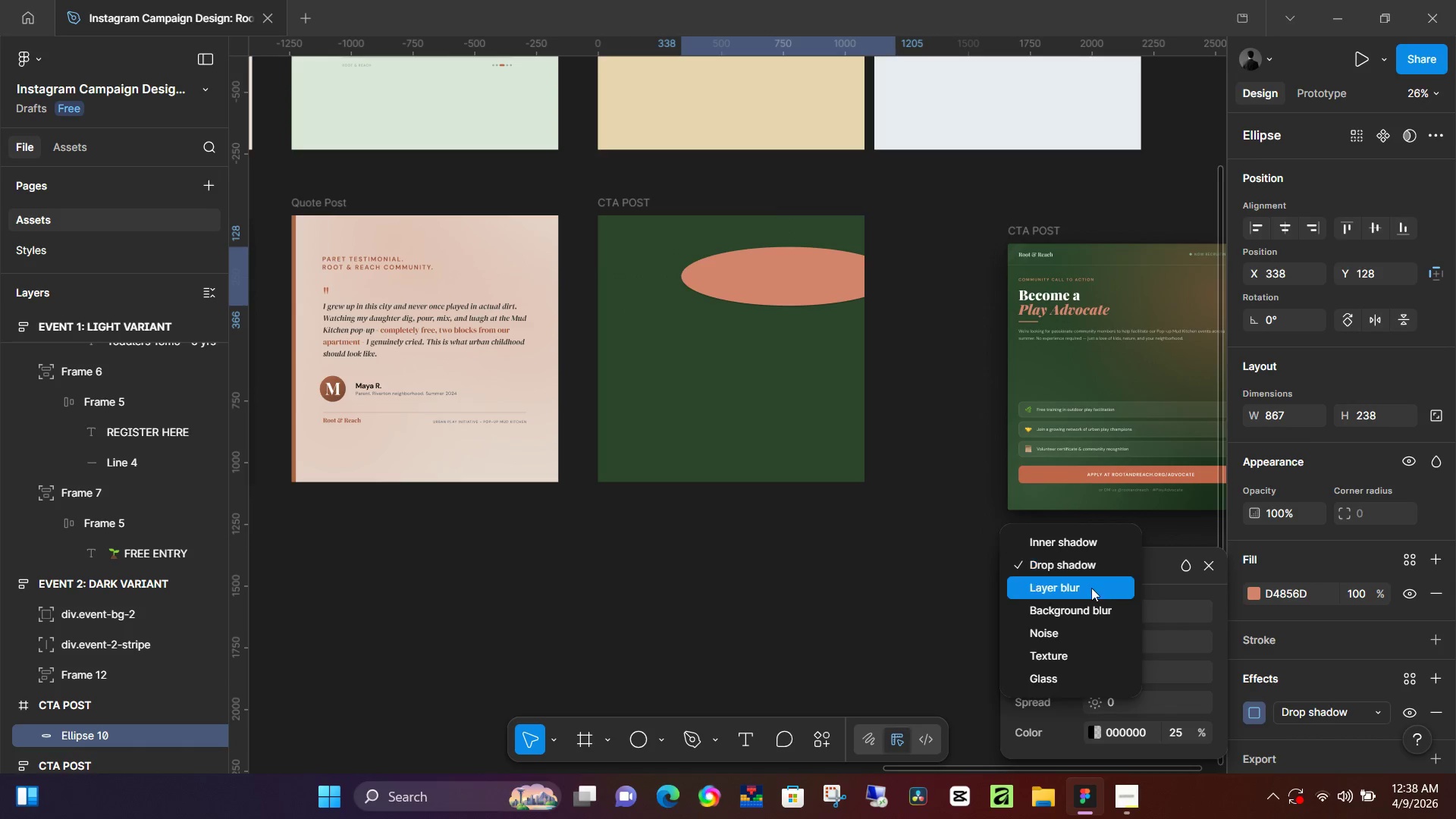 
left_click([1090, 589])
 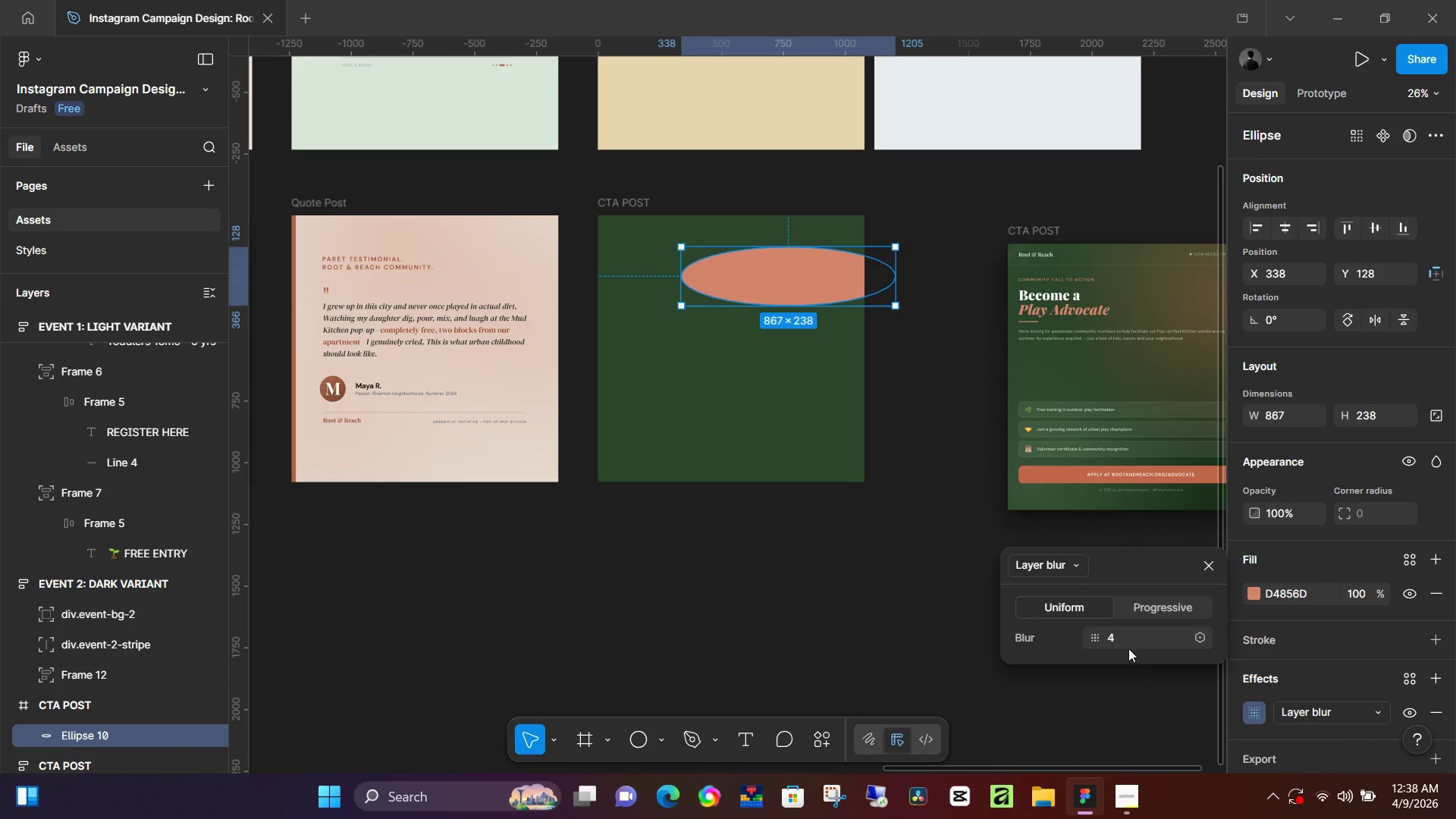 
left_click([1128, 635])
 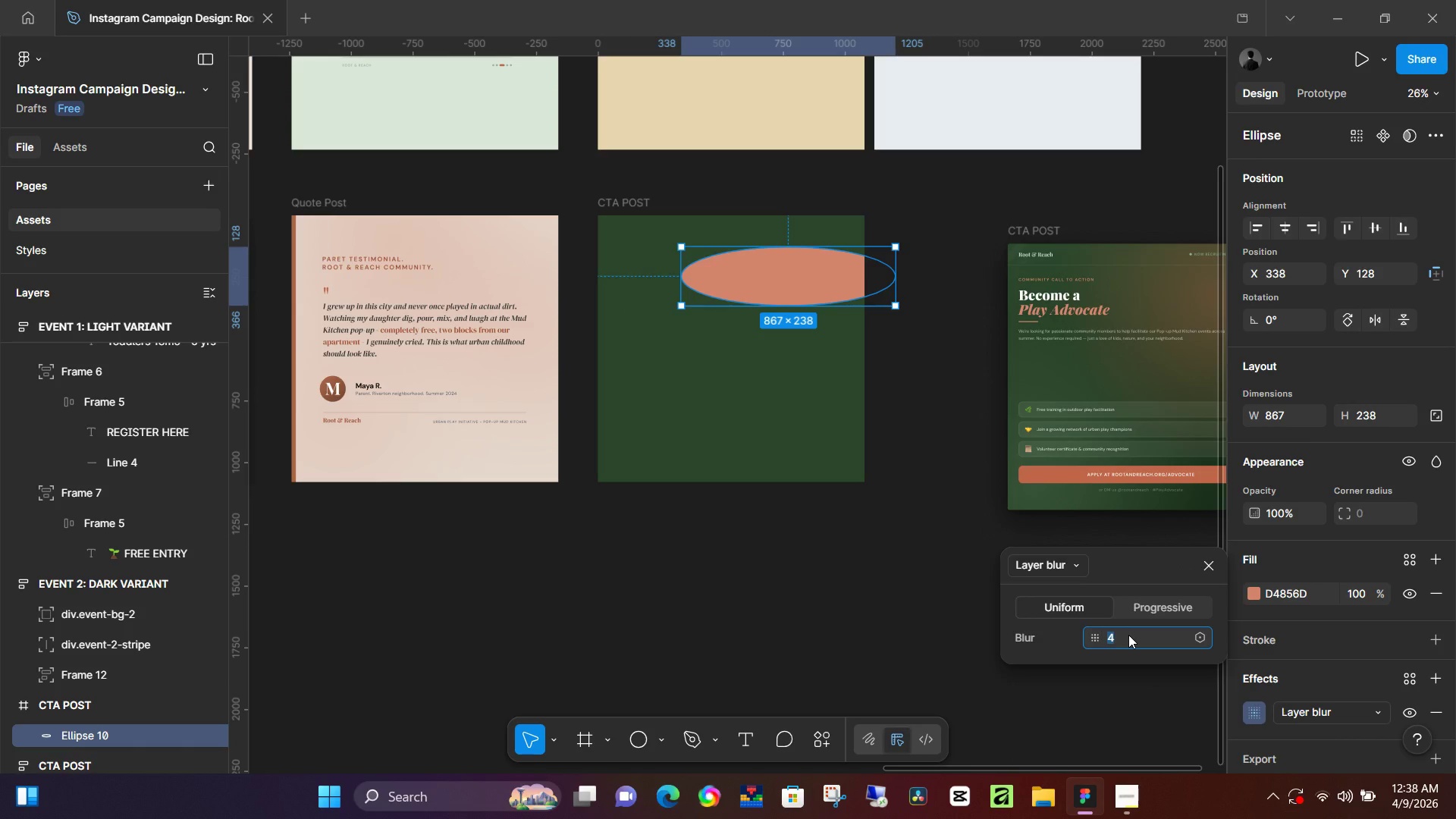 
type(400)
 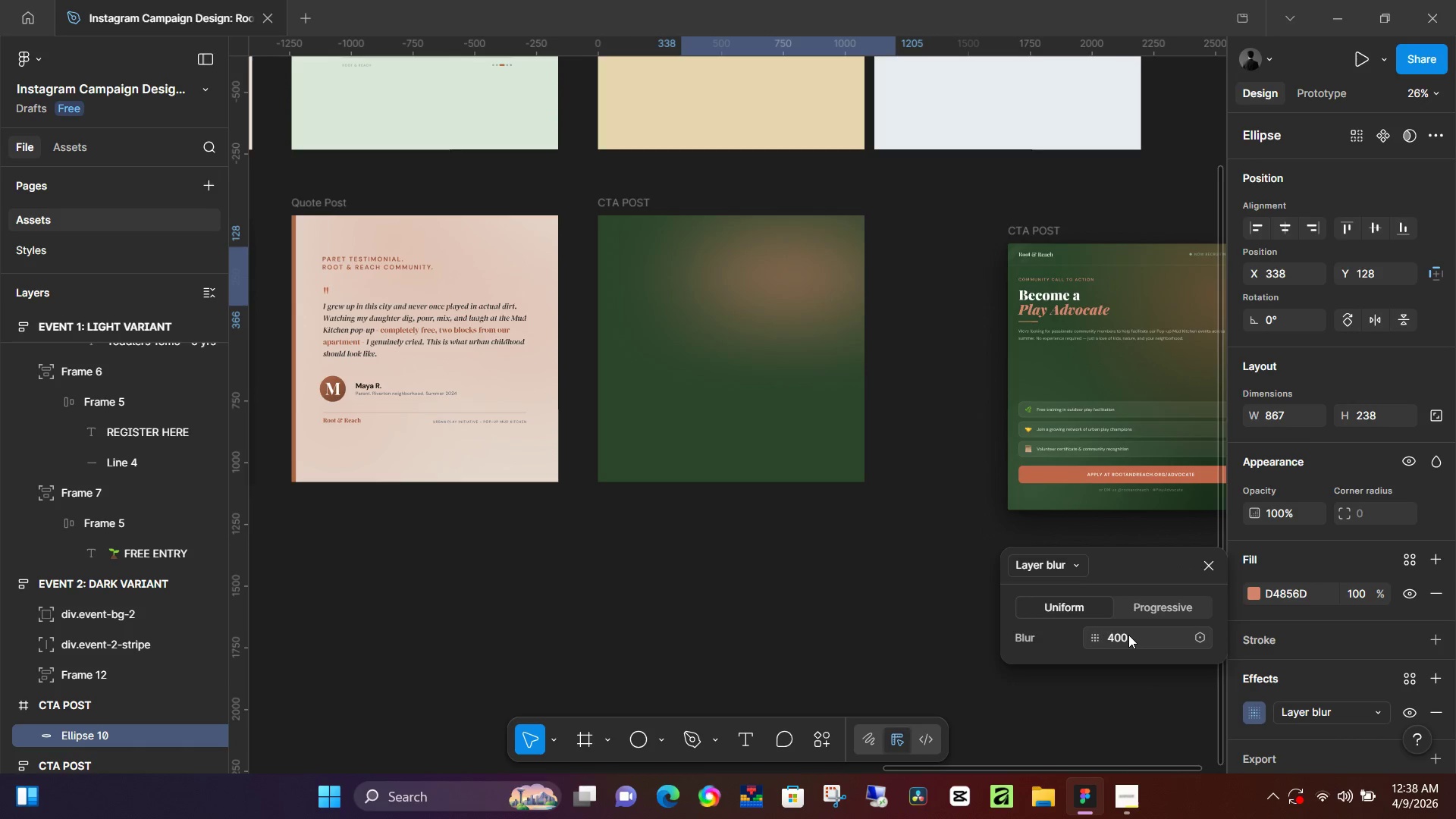 
key(Enter)
 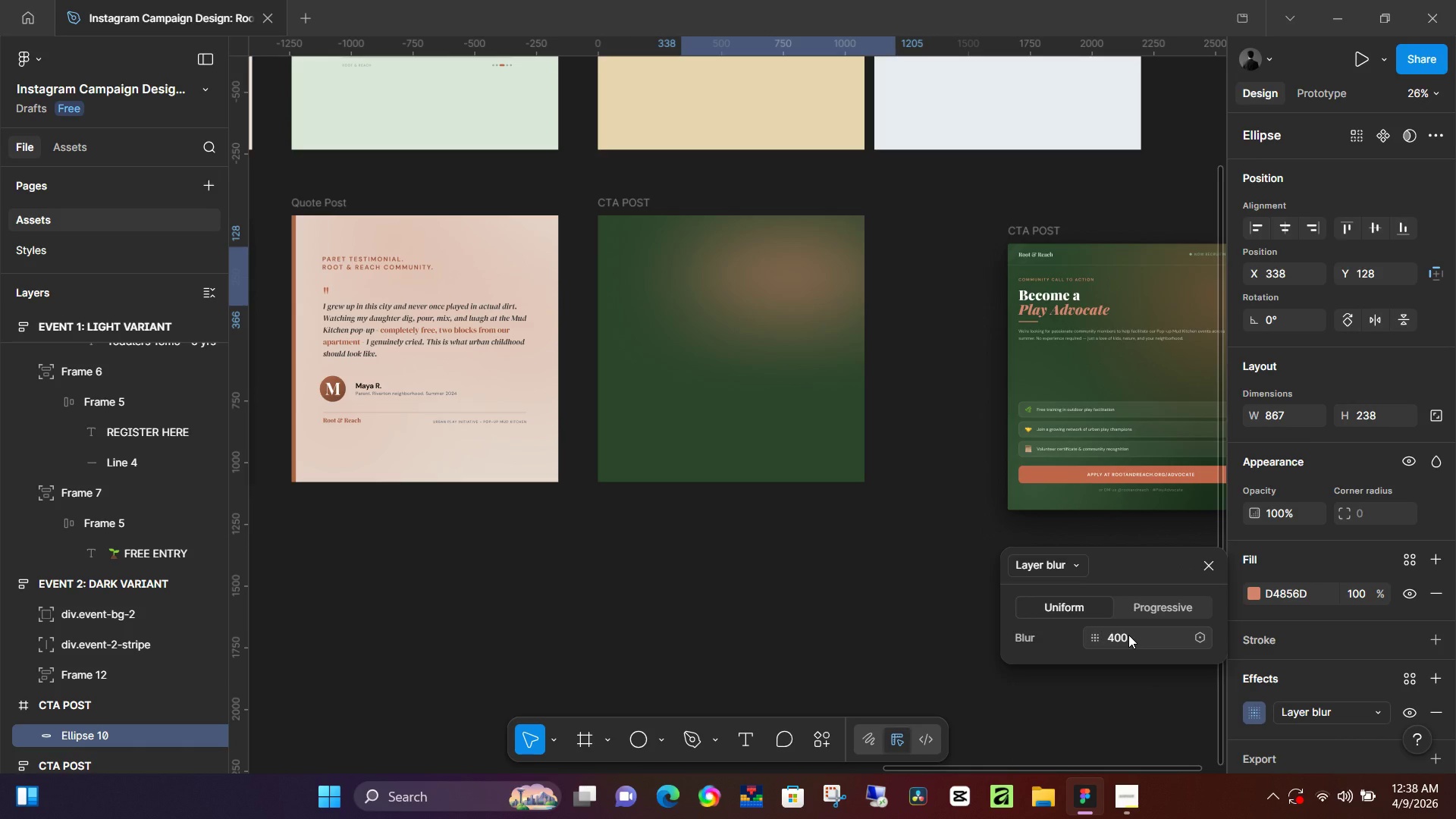 
left_click([1128, 635])
 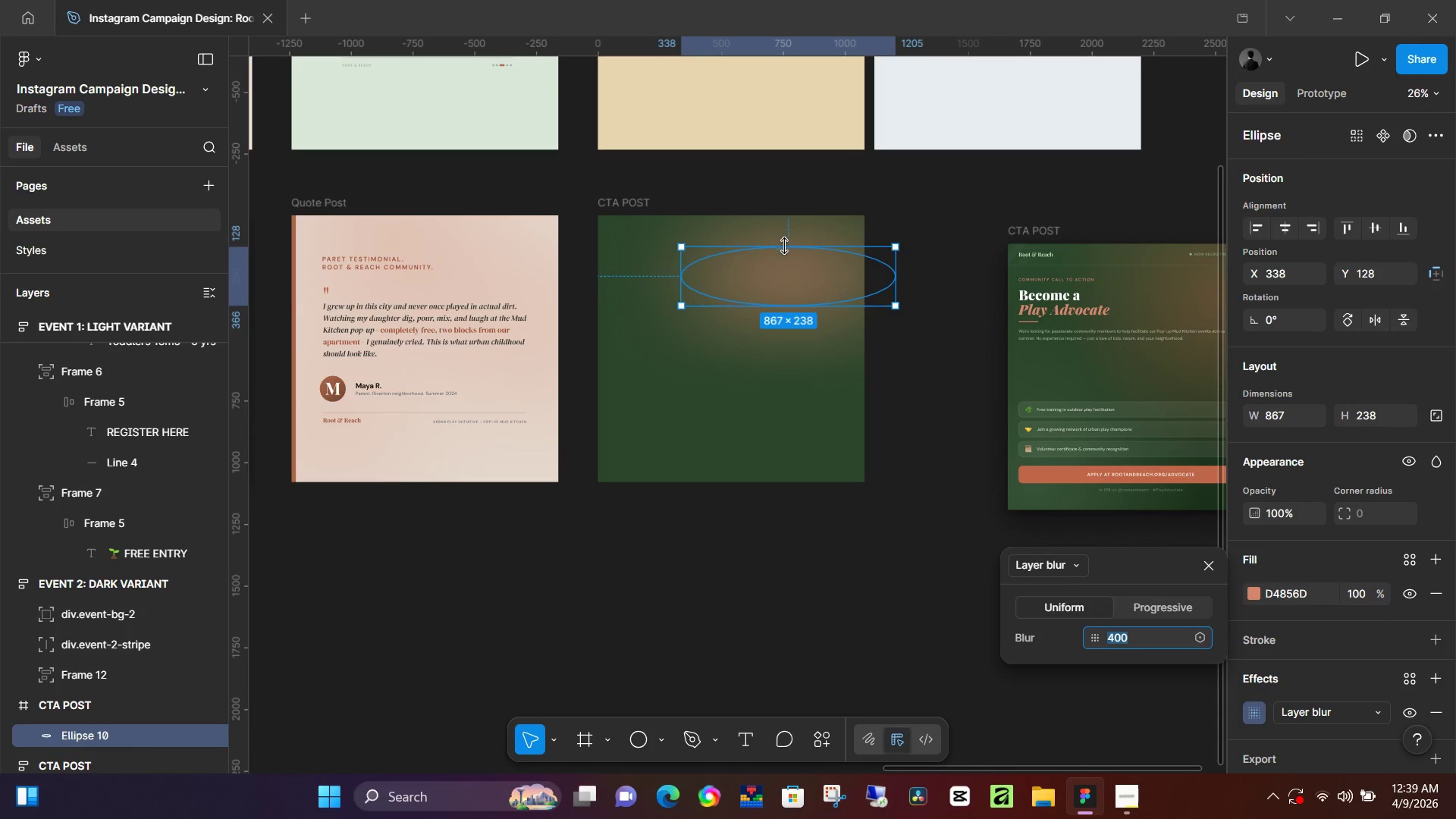 
left_click_drag(start_coordinate=[789, 249], to_coordinate=[796, 262])
 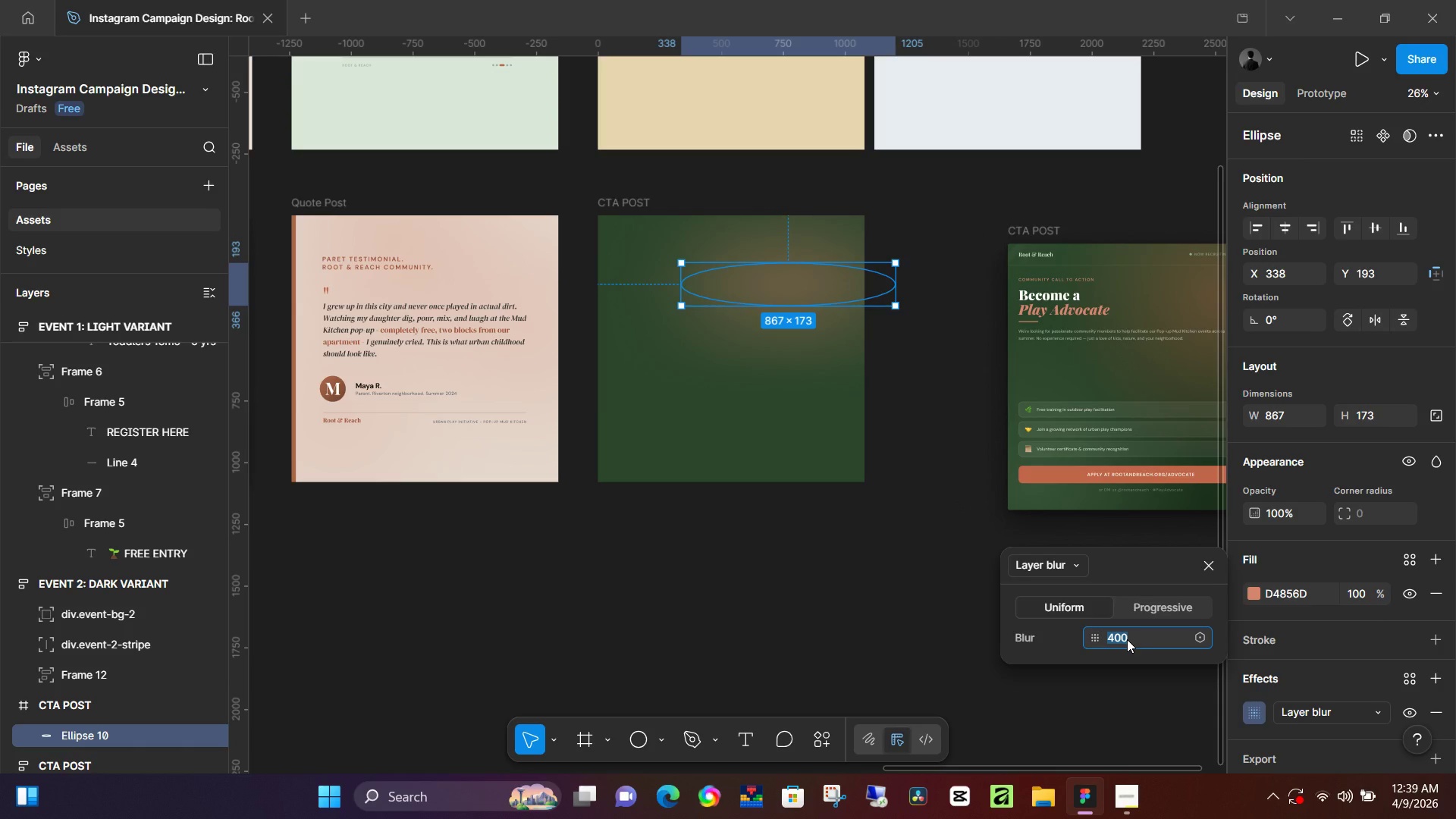 
type(300)
 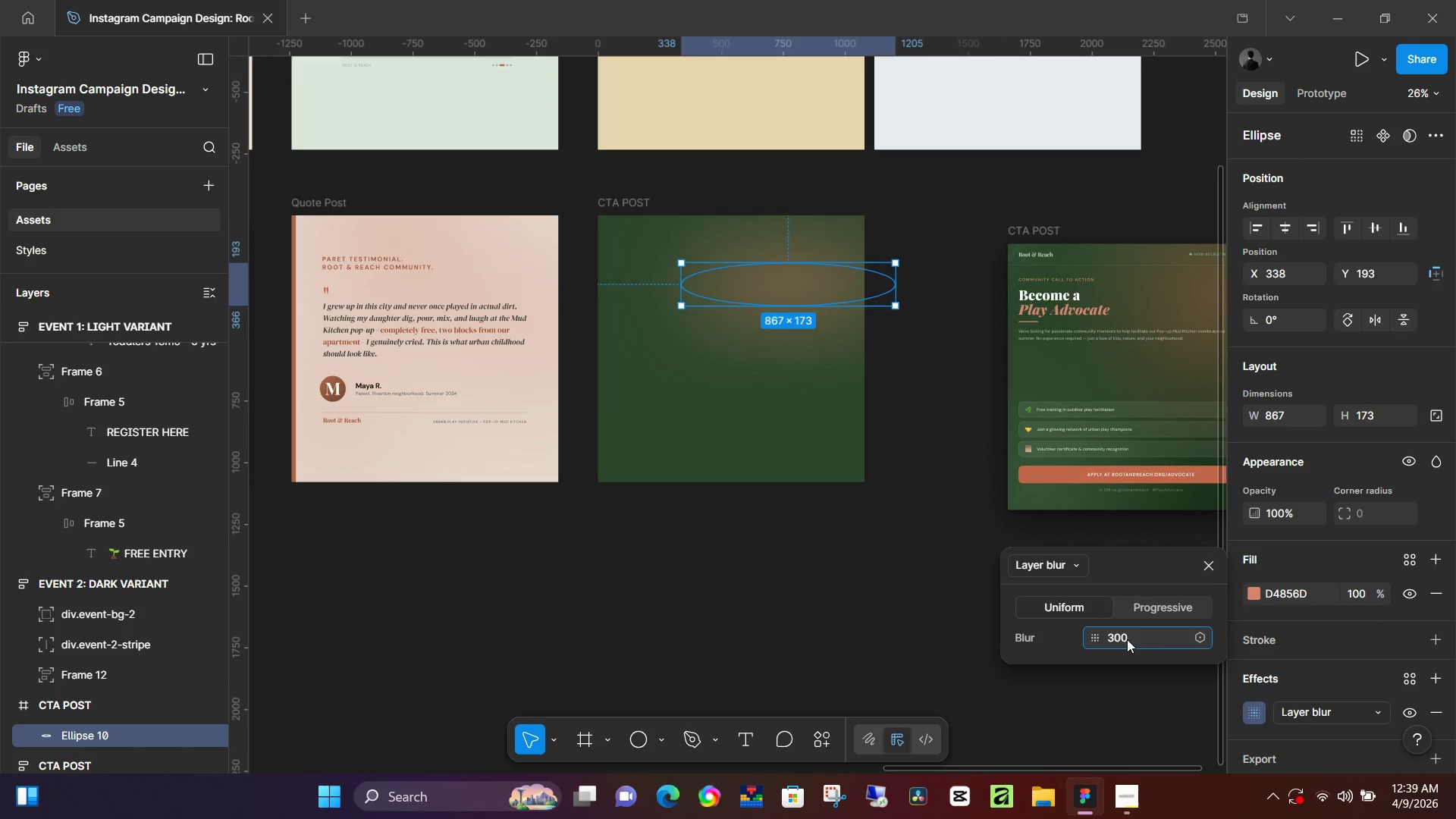 
key(Enter)
 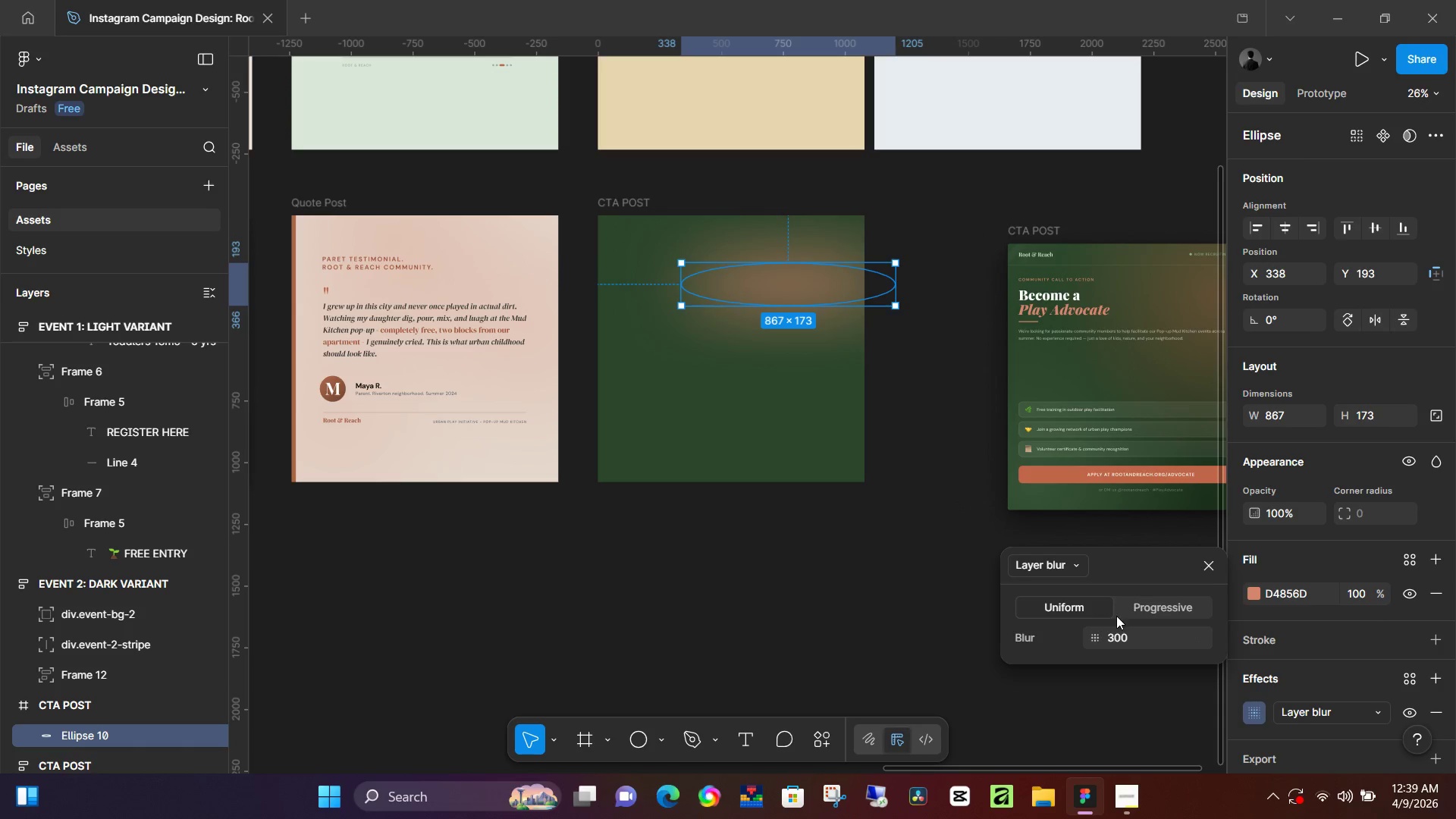 
left_click([1258, 596])
 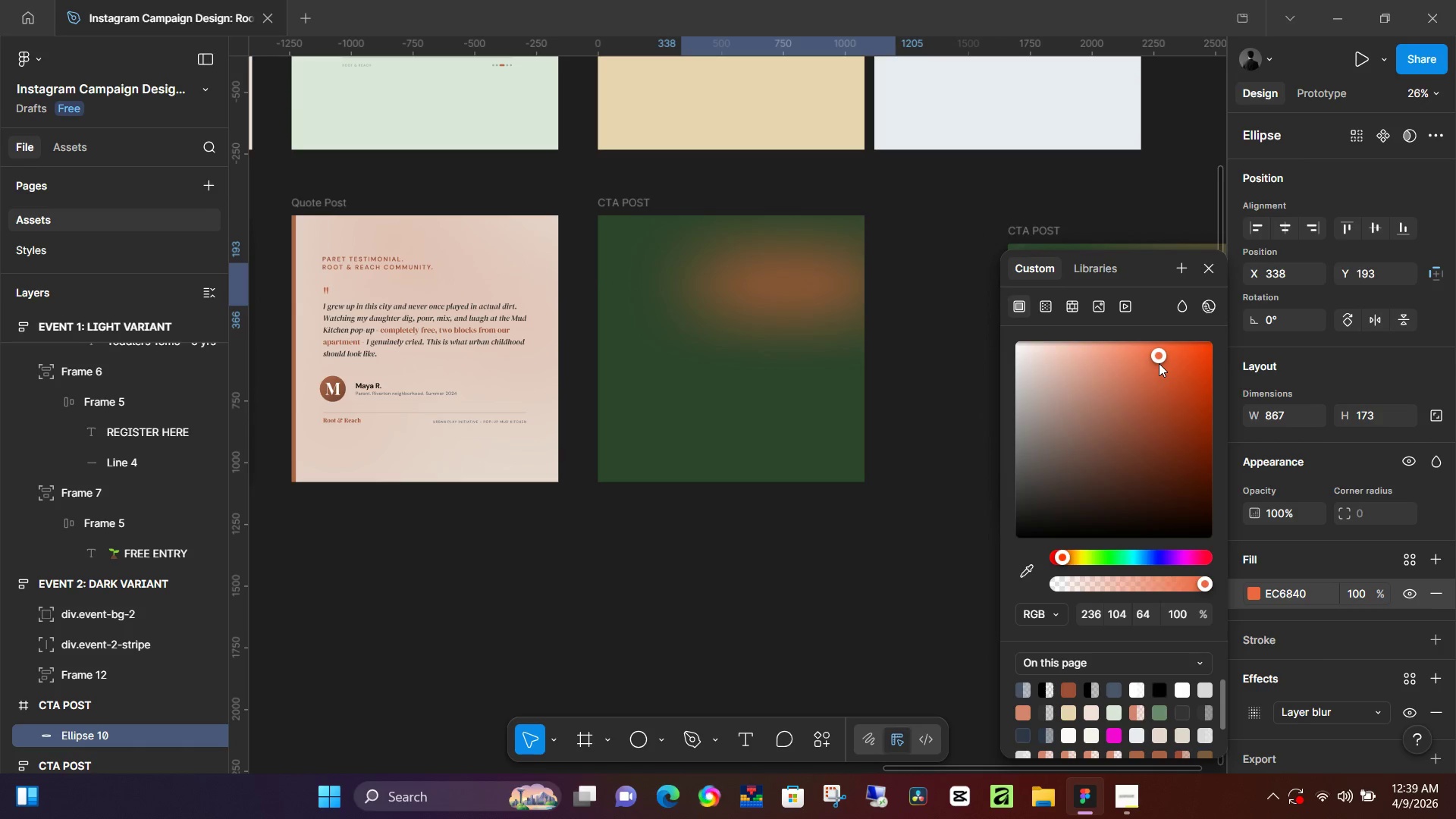 
left_click_drag(start_coordinate=[1141, 366], to_coordinate=[1139, 419])
 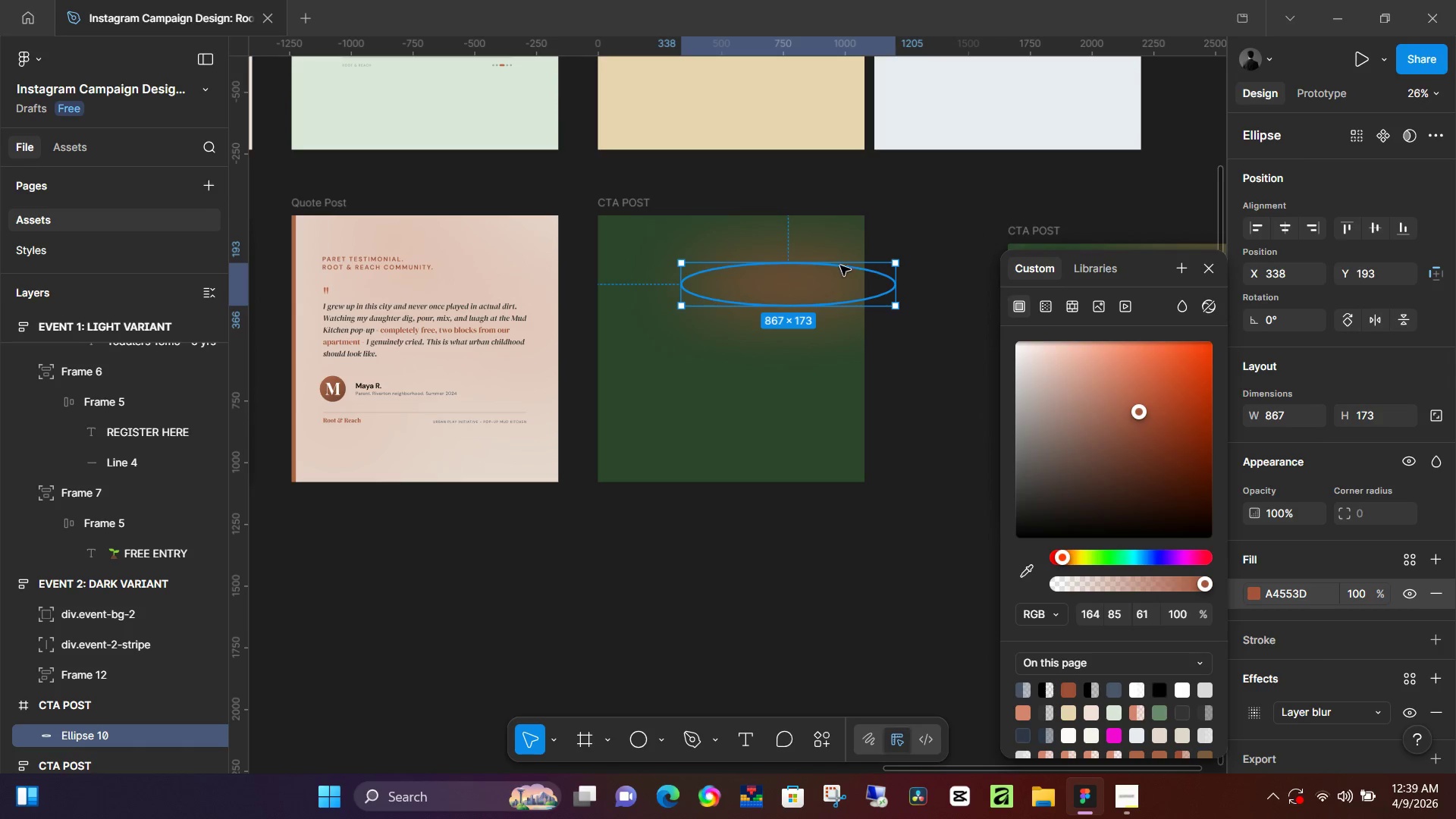 
left_click_drag(start_coordinate=[833, 287], to_coordinate=[855, 276])
 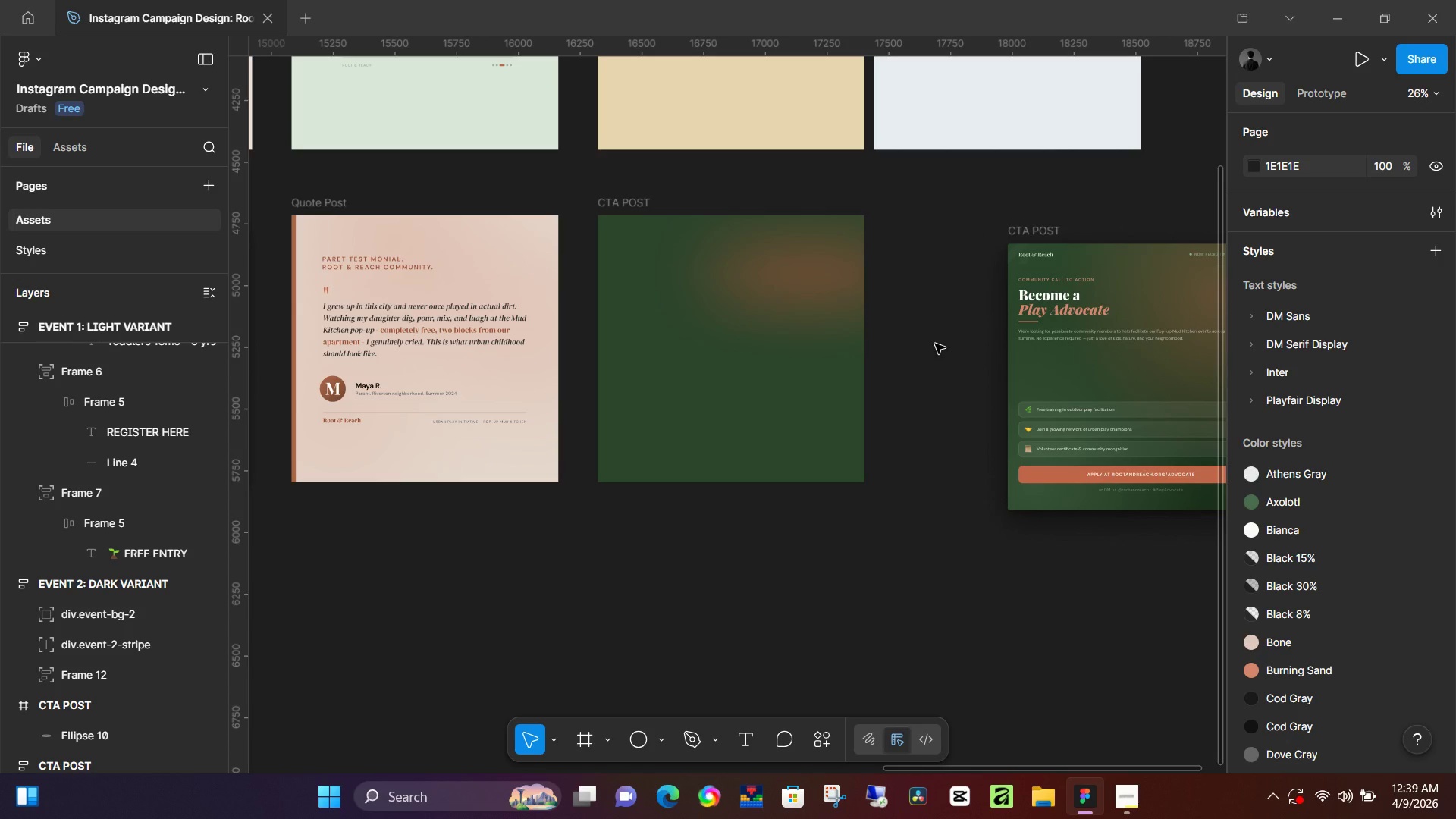 
wait(43.38)
 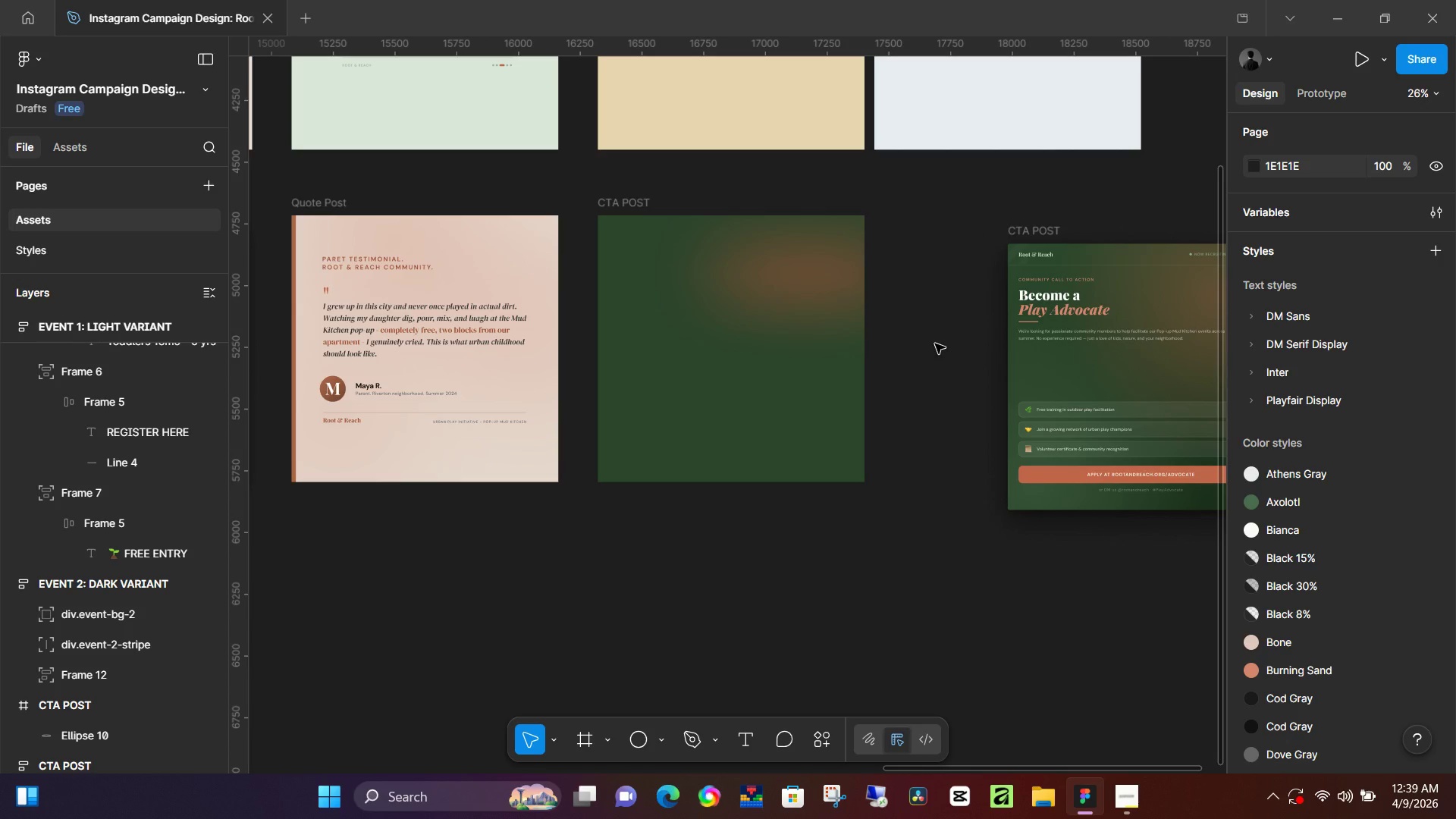 
left_click([935, 344])
 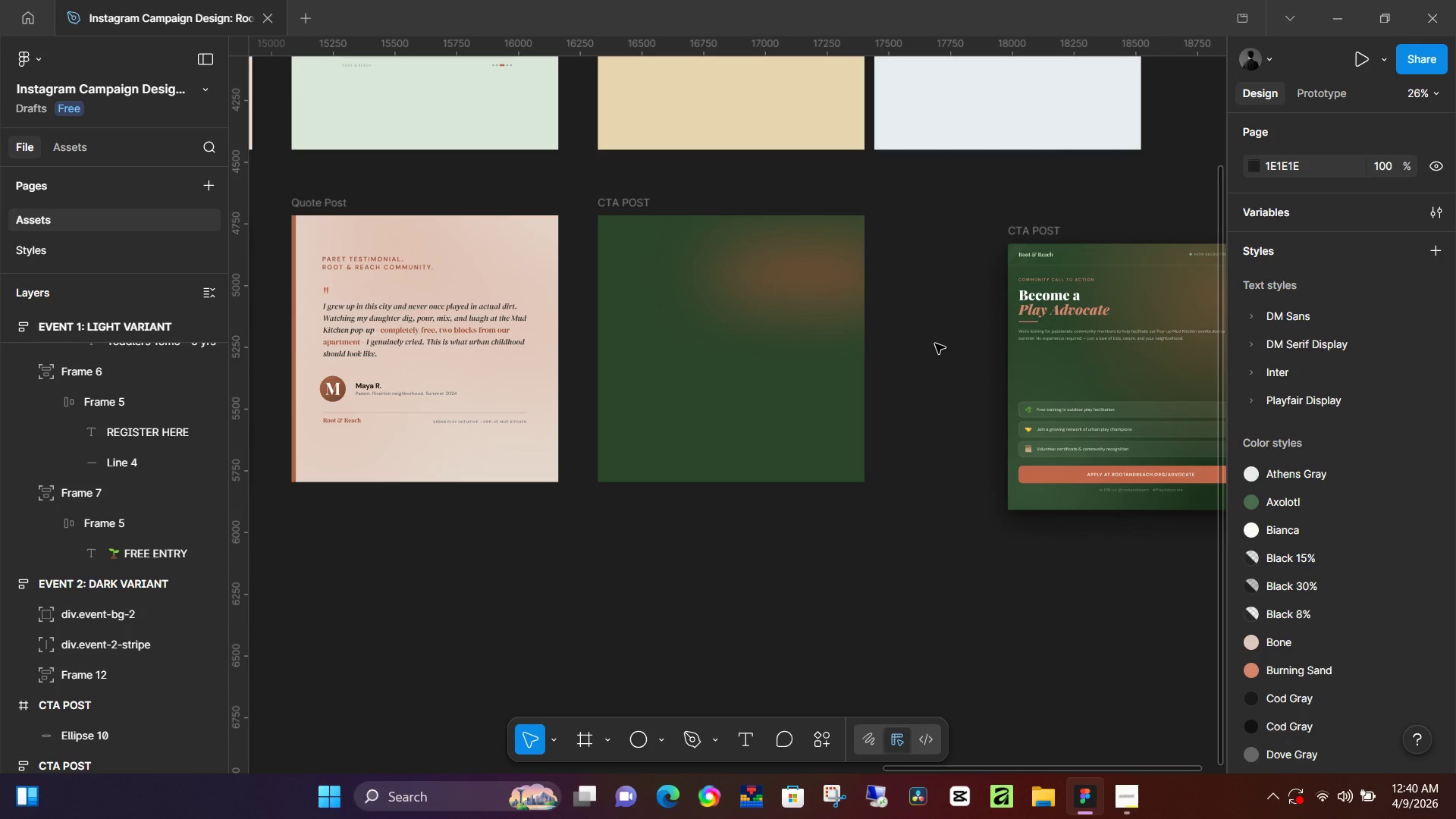 
hold_key(key=Space, duration=0.61)
 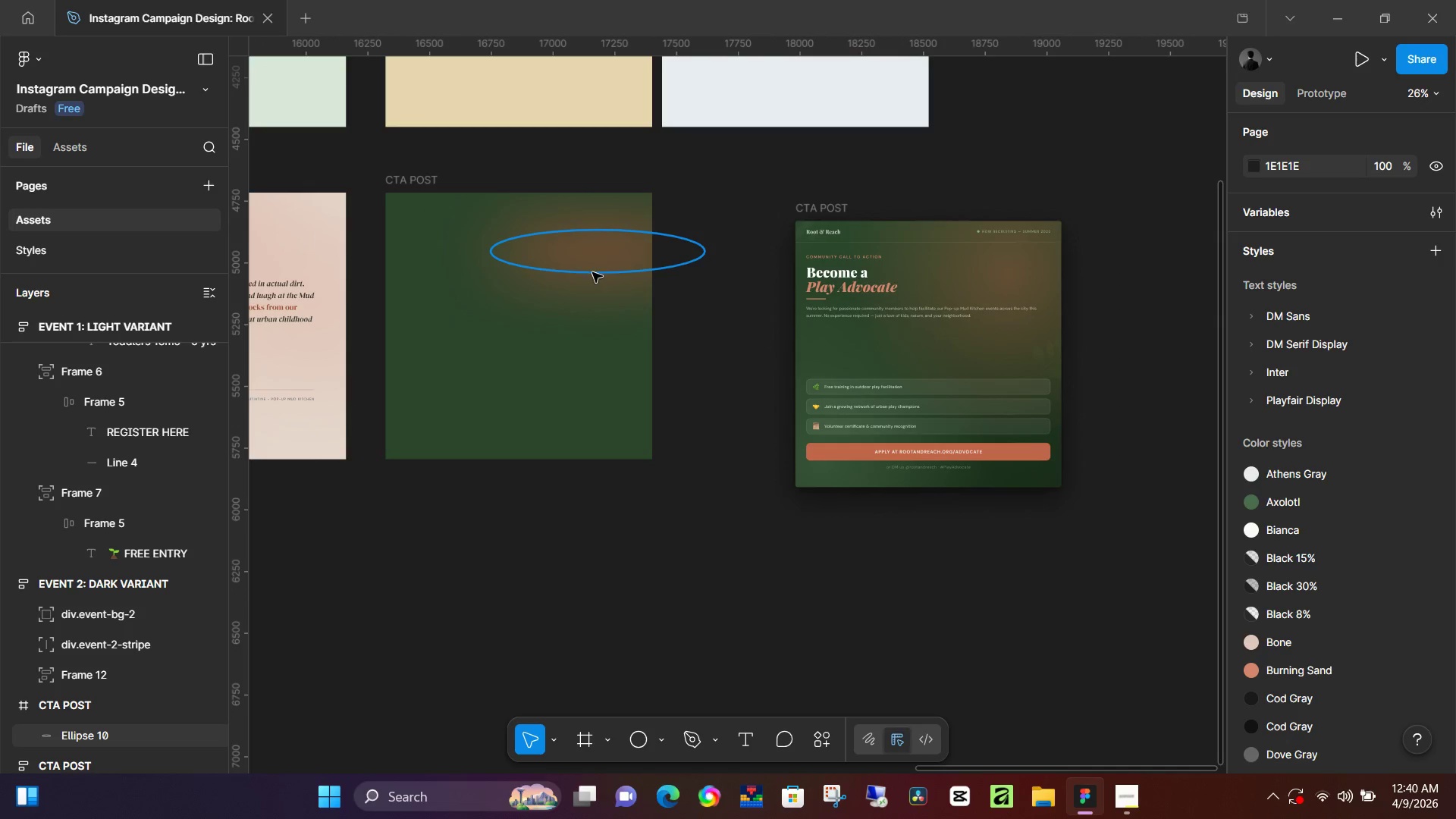 
left_click_drag(start_coordinate=[951, 361], to_coordinate=[739, 338])
 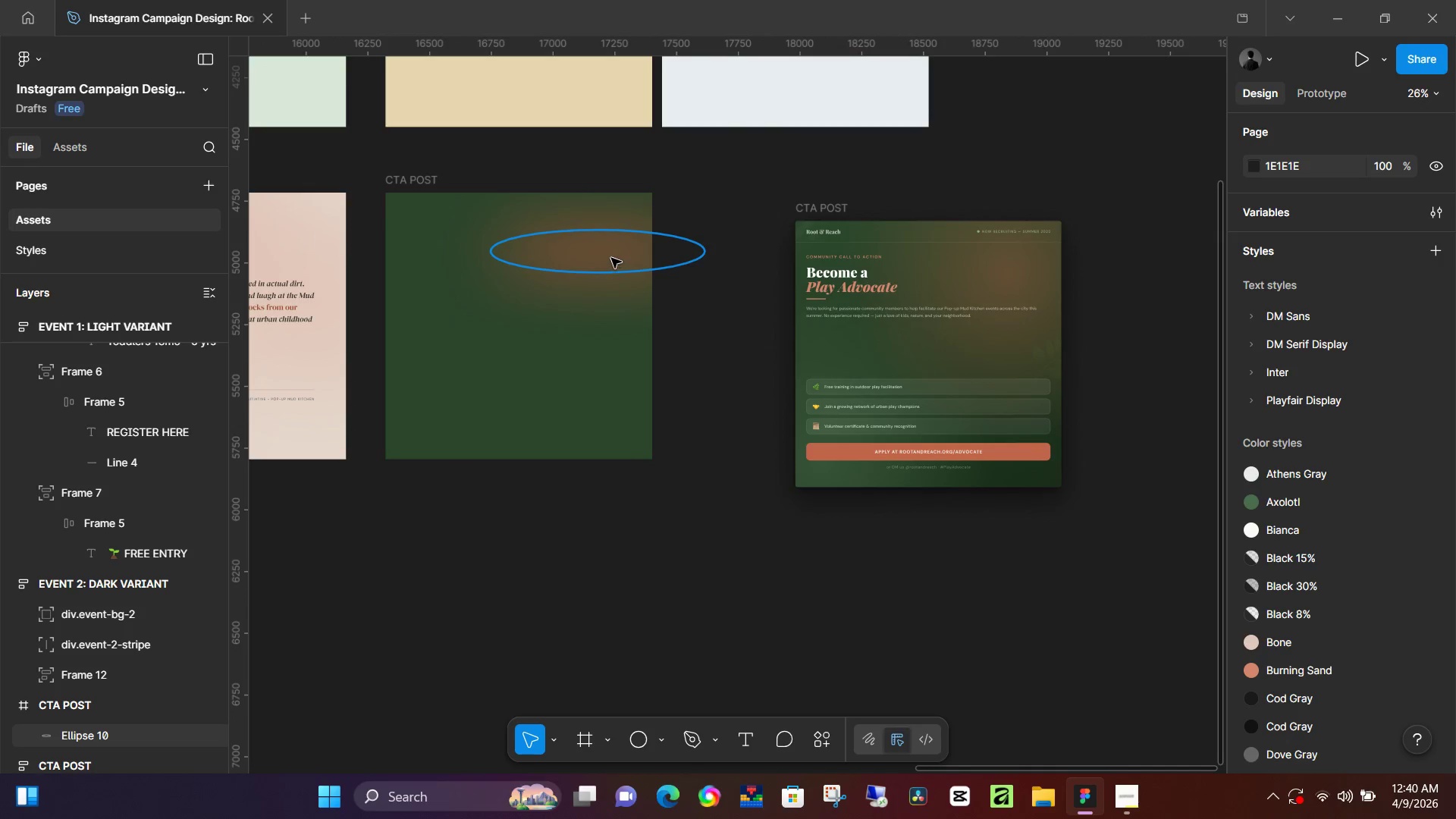 
hold_key(key=AltLeft, duration=1.11)
left_click_drag(start_coordinate=[613, 249], to_coordinate=[579, 309])
 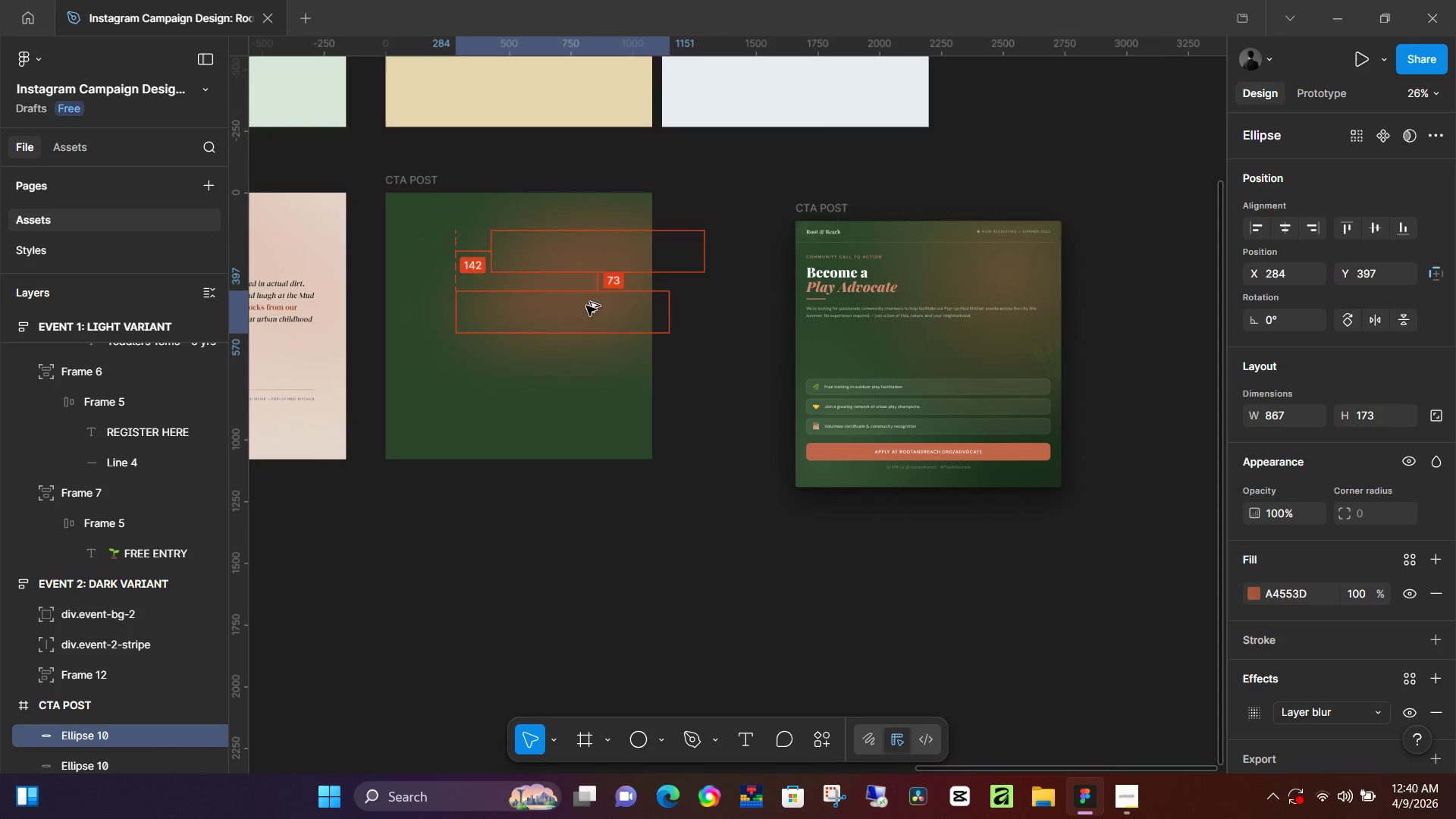 
hold_key(key=ShiftLeft, duration=1.51)
left_click_drag(start_coordinate=[672, 288], to_coordinate=[503, 299])
 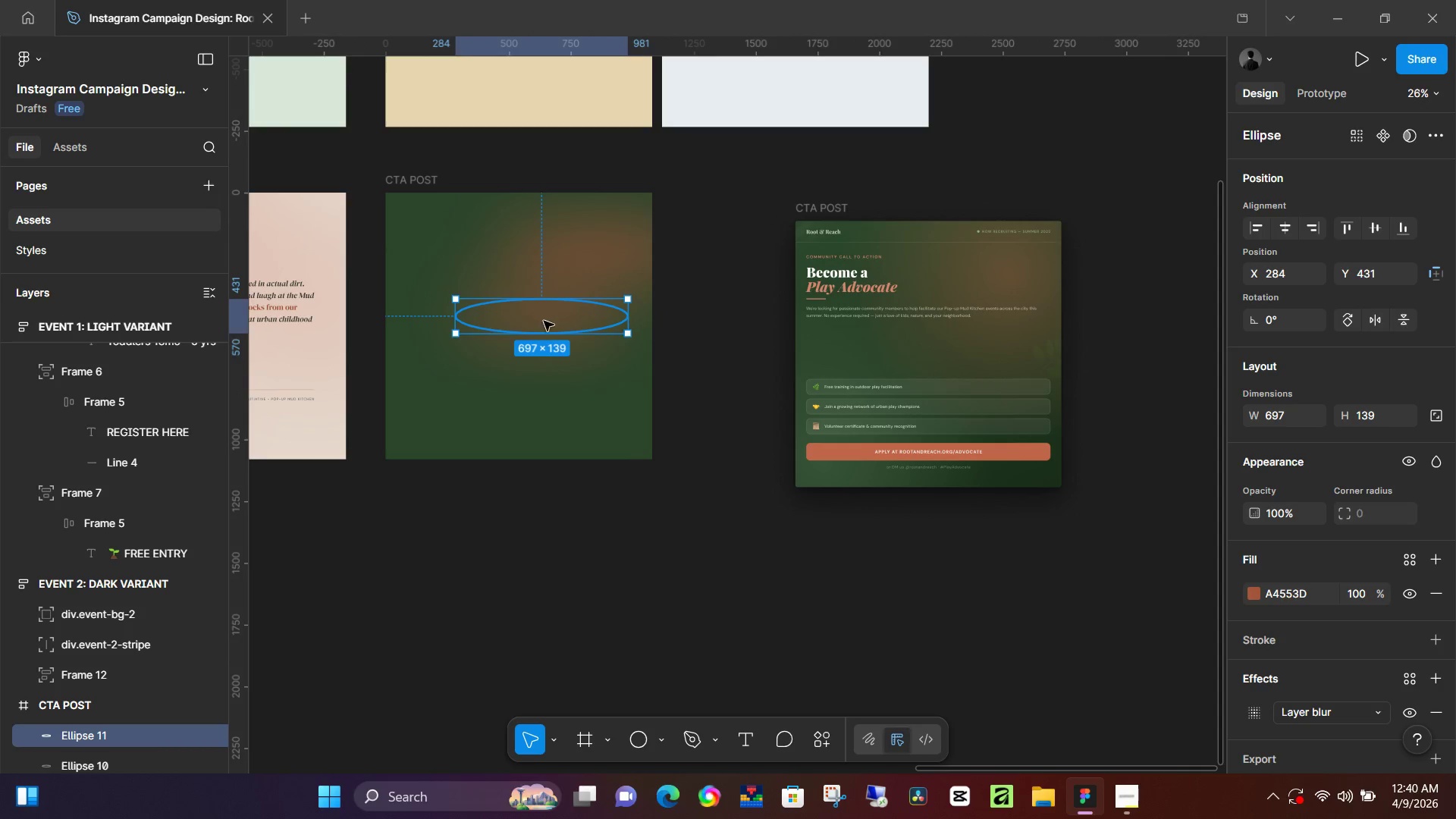 
hold_key(key=ShiftLeft, duration=0.53)
 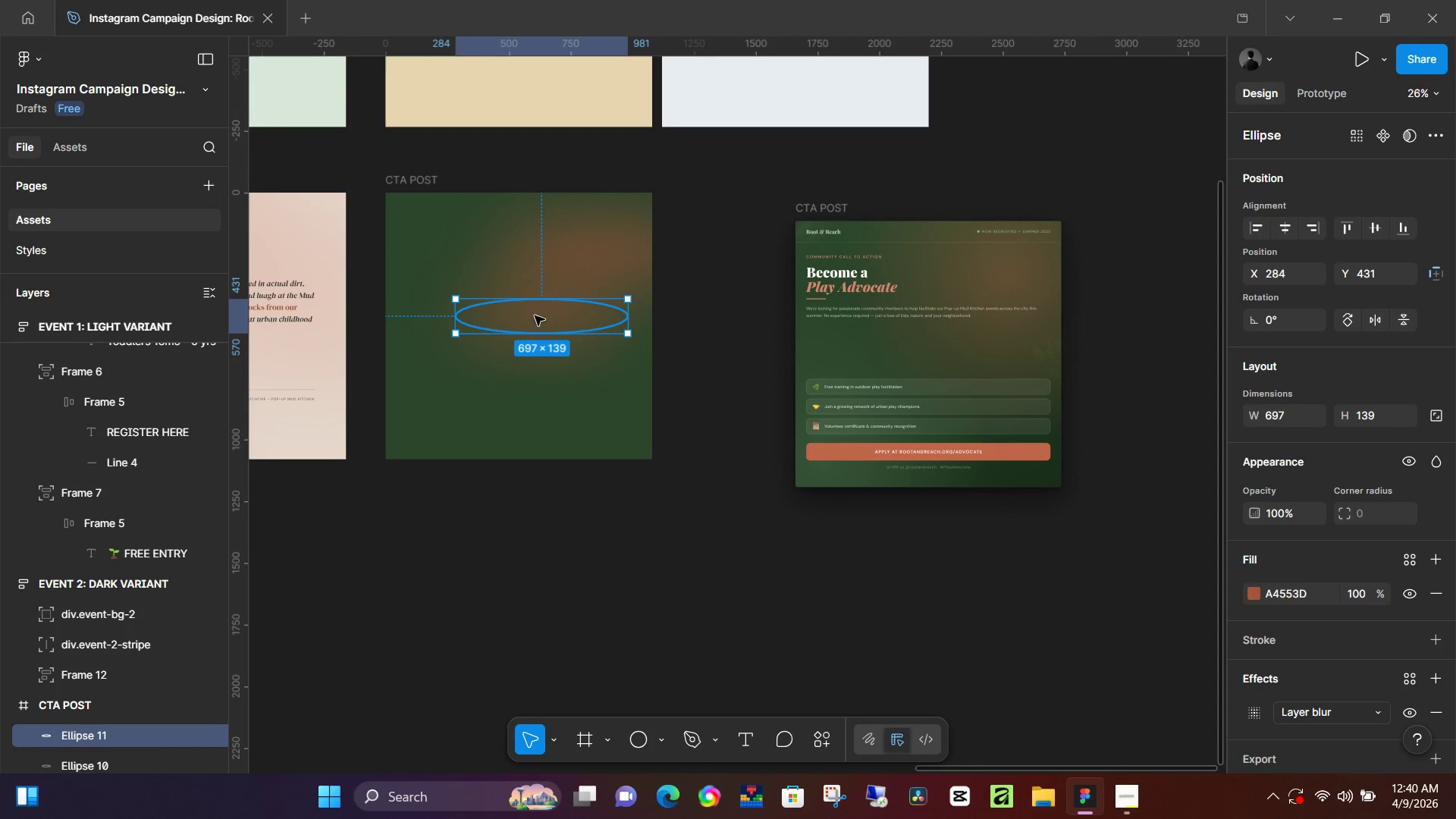 
left_click_drag(start_coordinate=[535, 315], to_coordinate=[554, 334])
 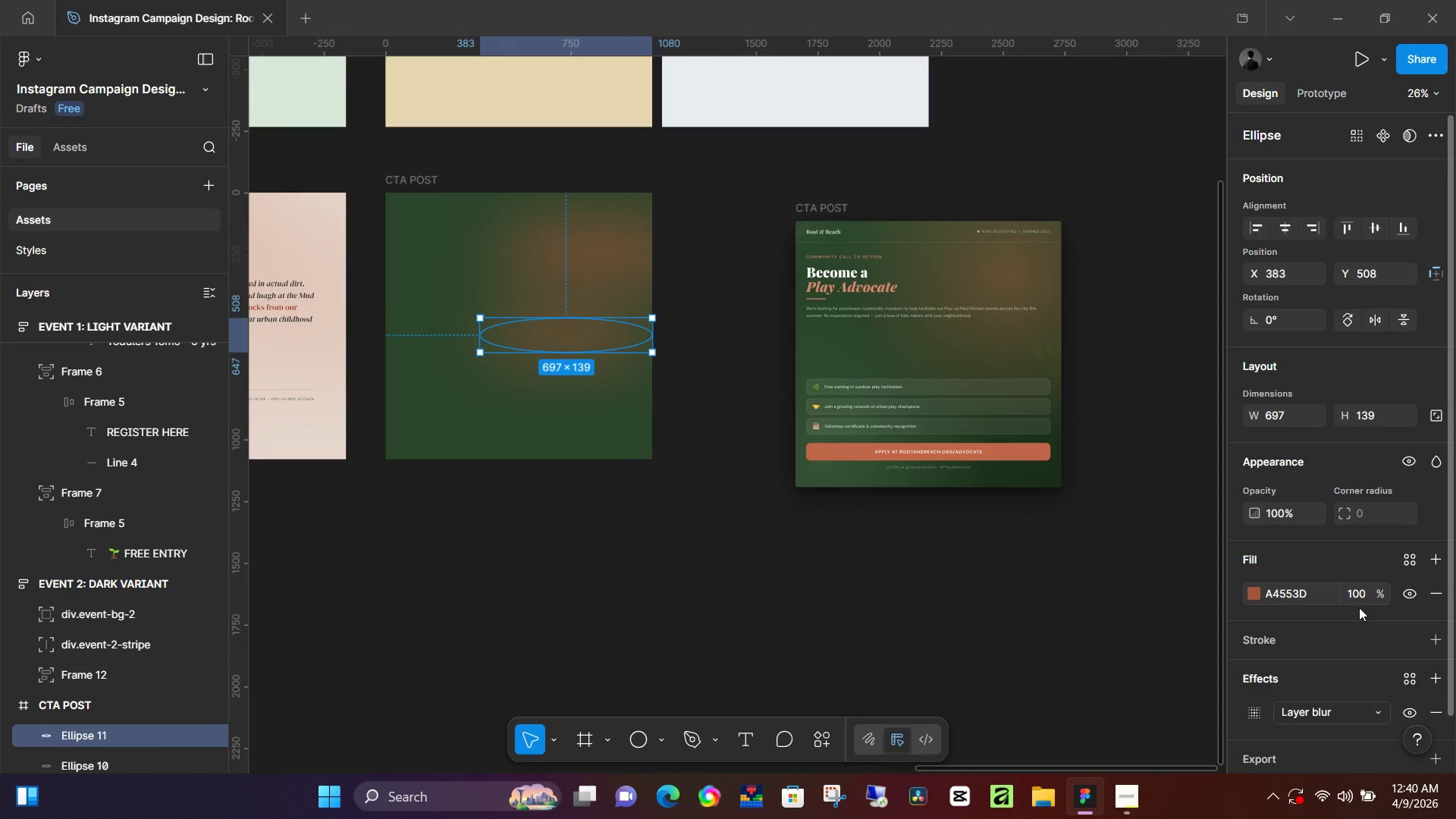 
left_click([1349, 592])
 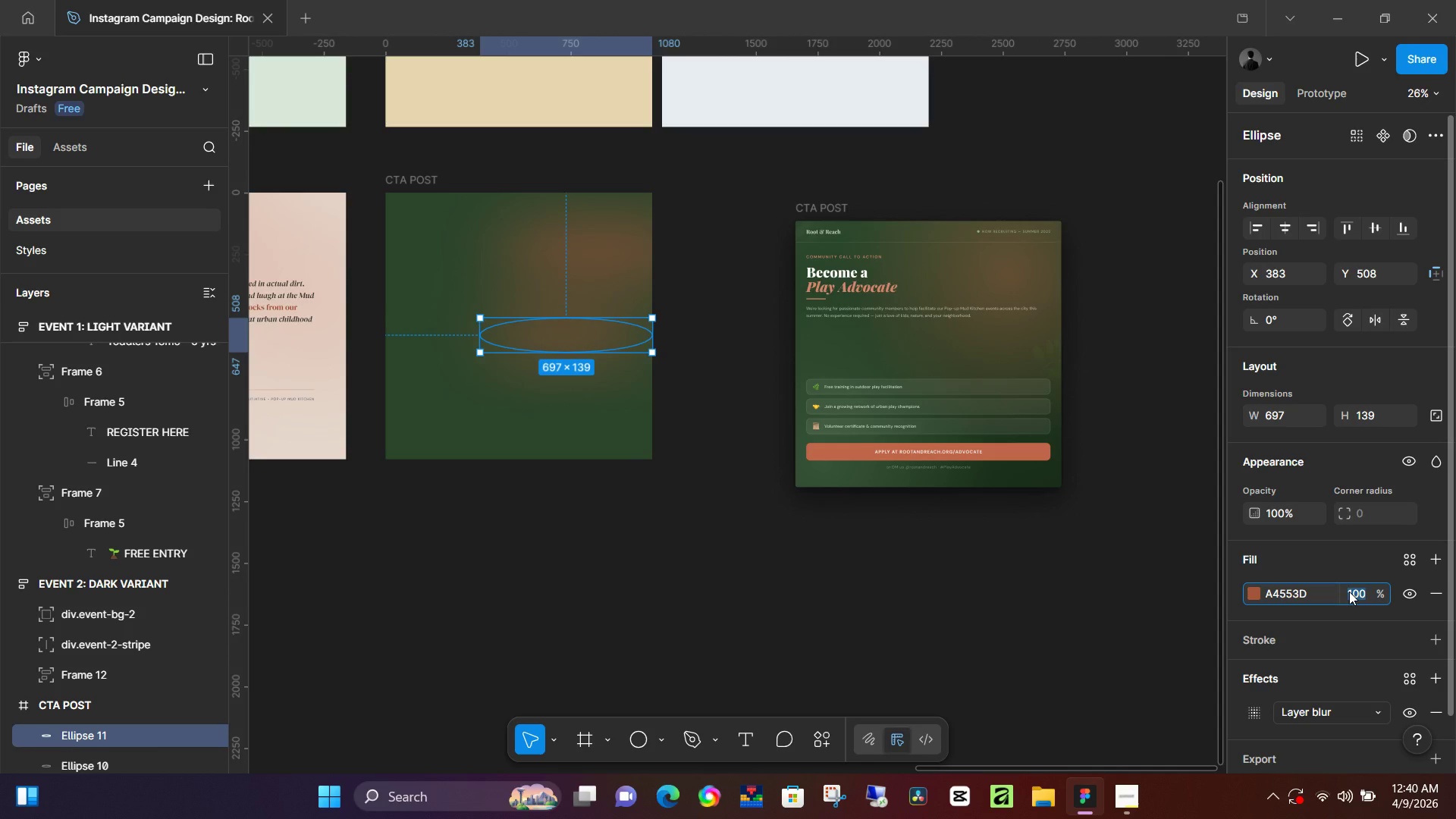 
type(50)
 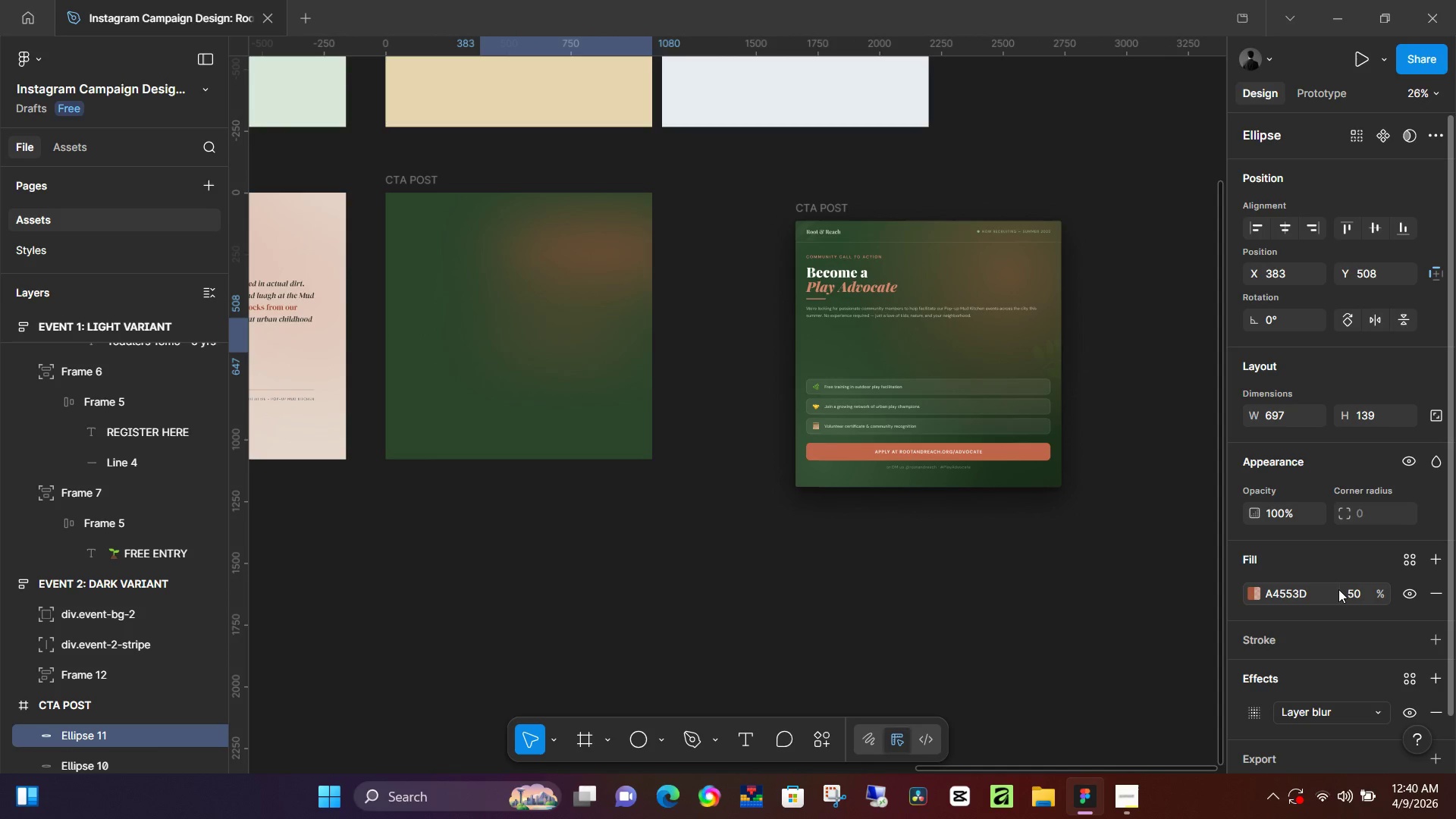 
key(Enter)
 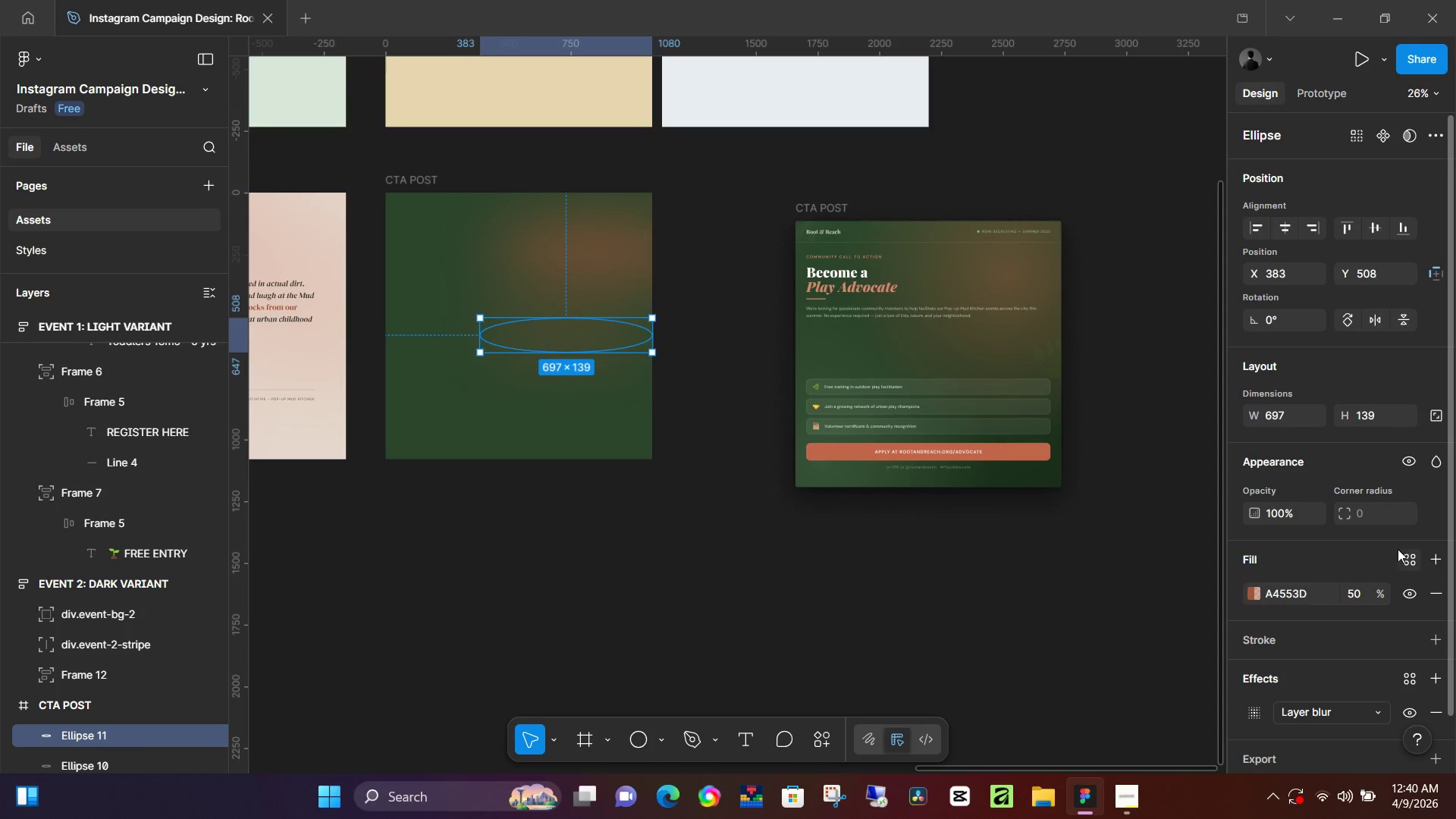 
left_click([1359, 592])
 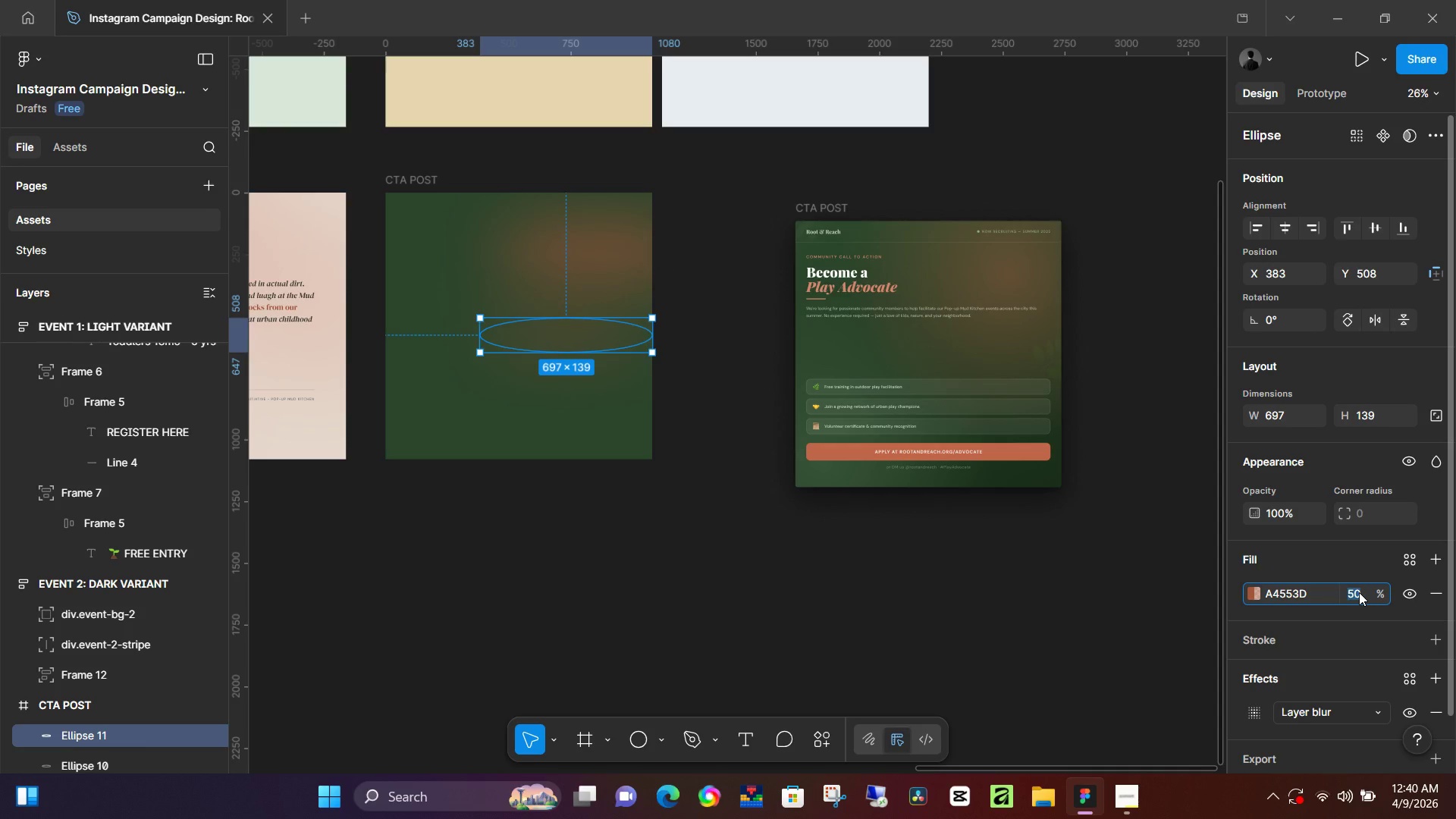 
type(70)
 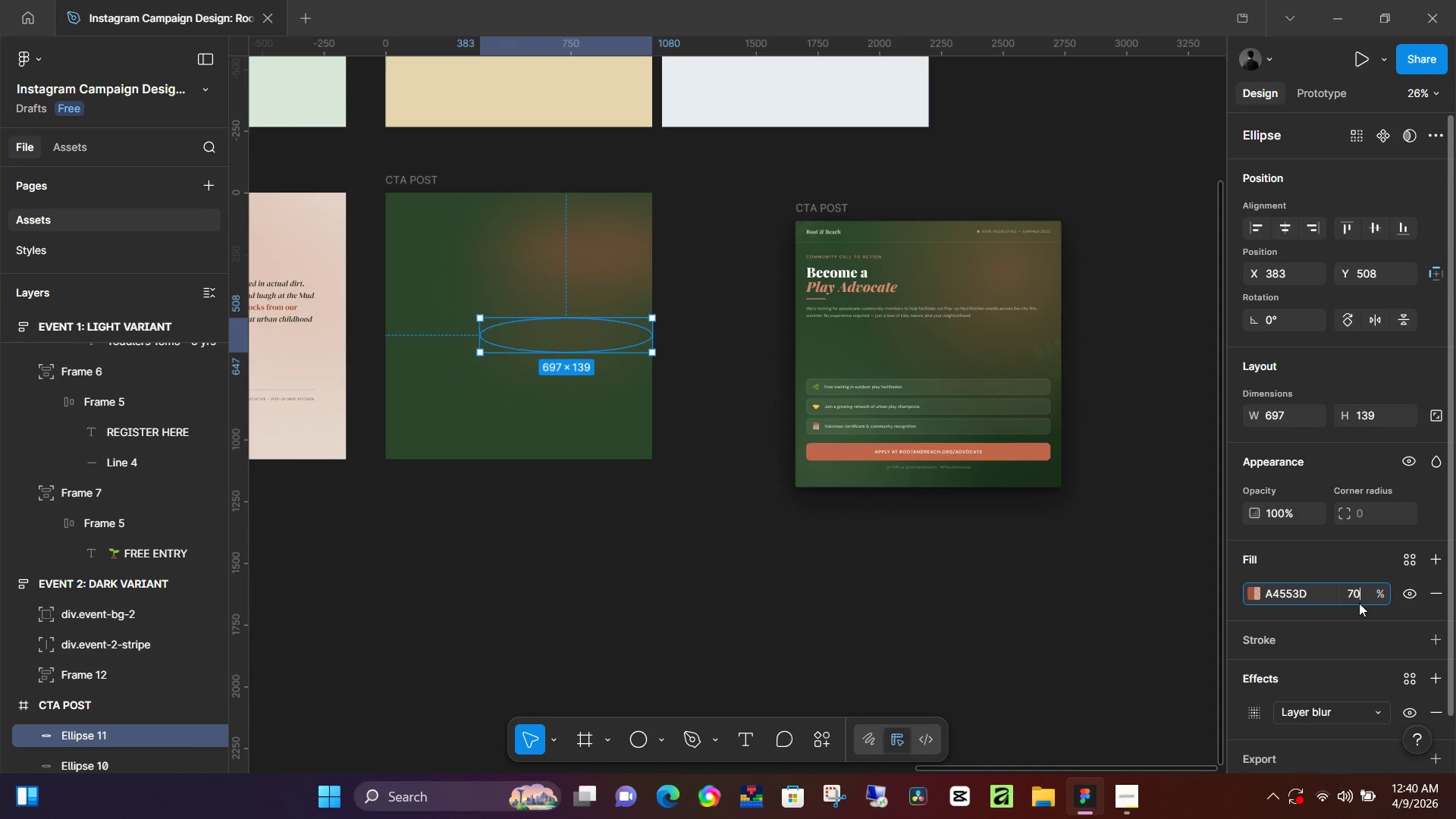 
key(Enter)
 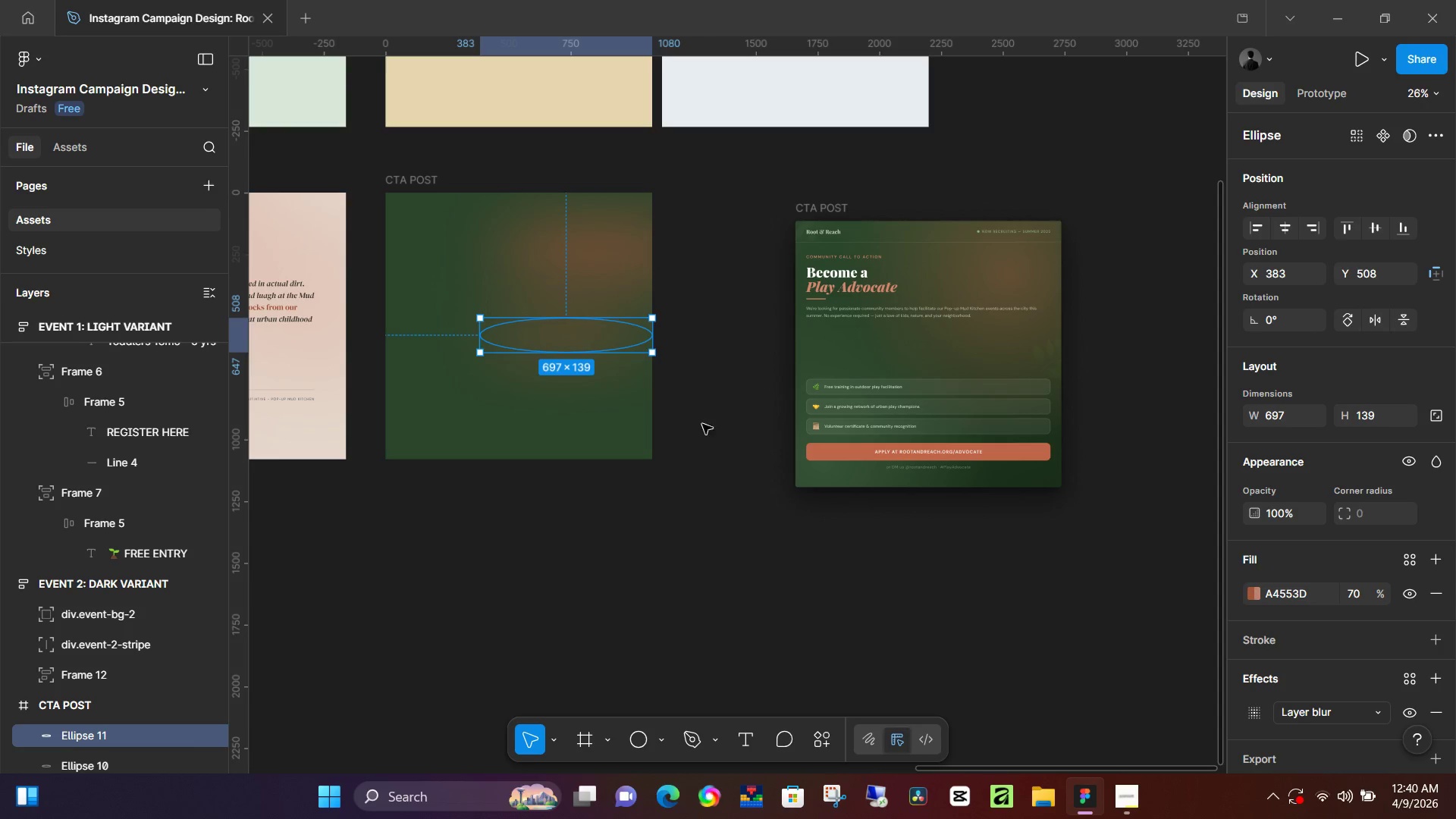 
left_click([689, 431])
 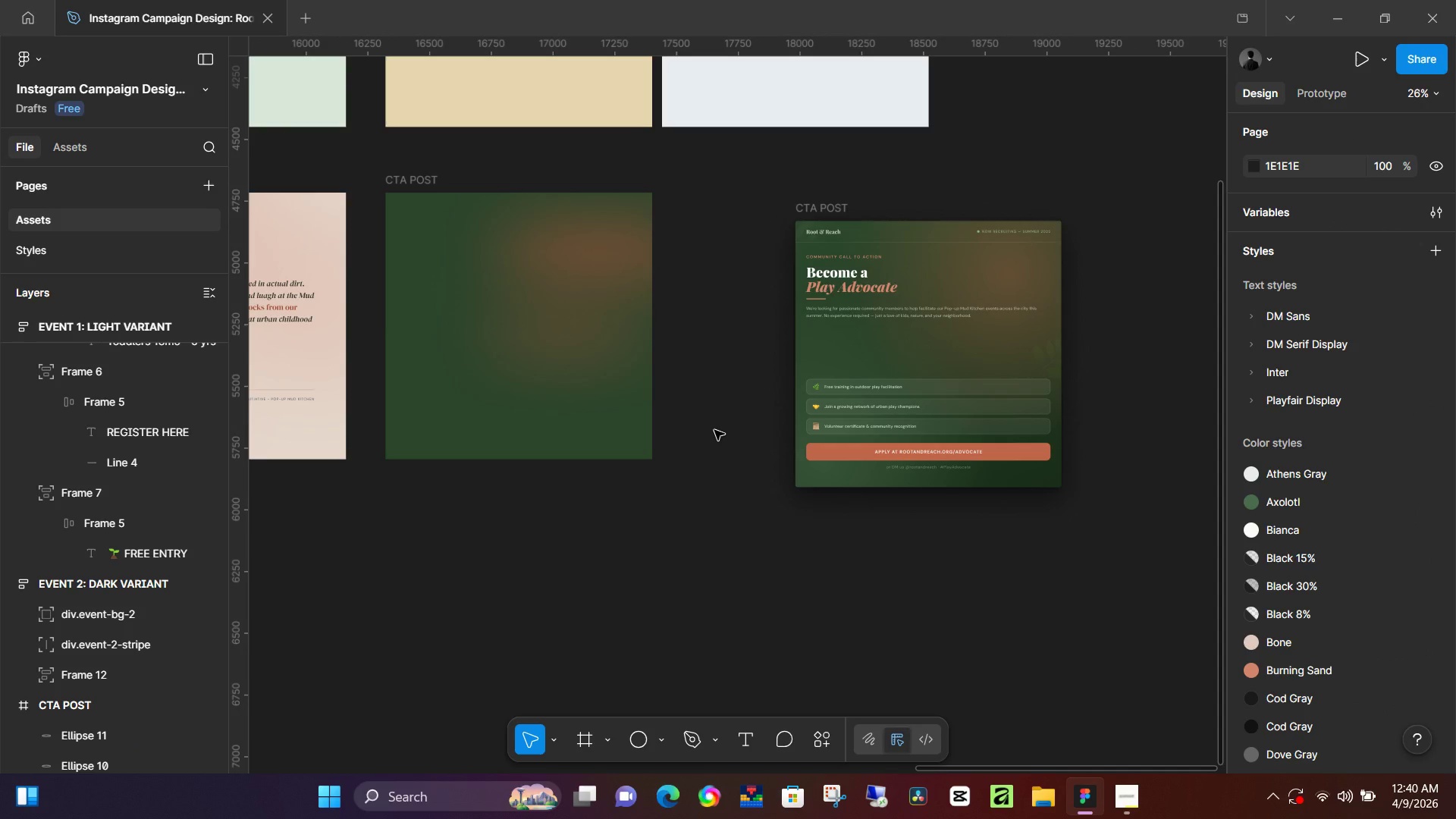 
wait(6.0)
 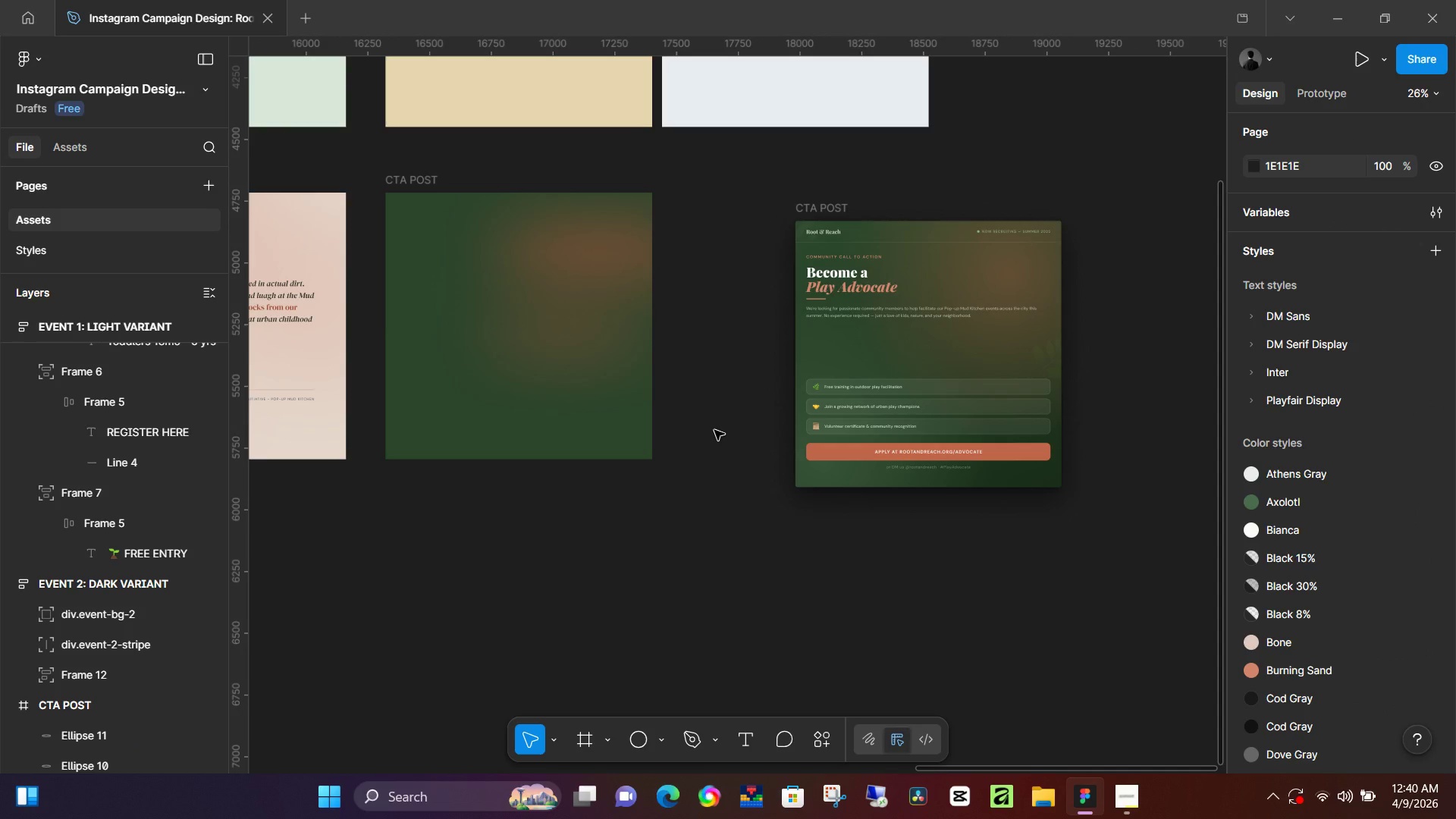 
left_click([573, 339])
 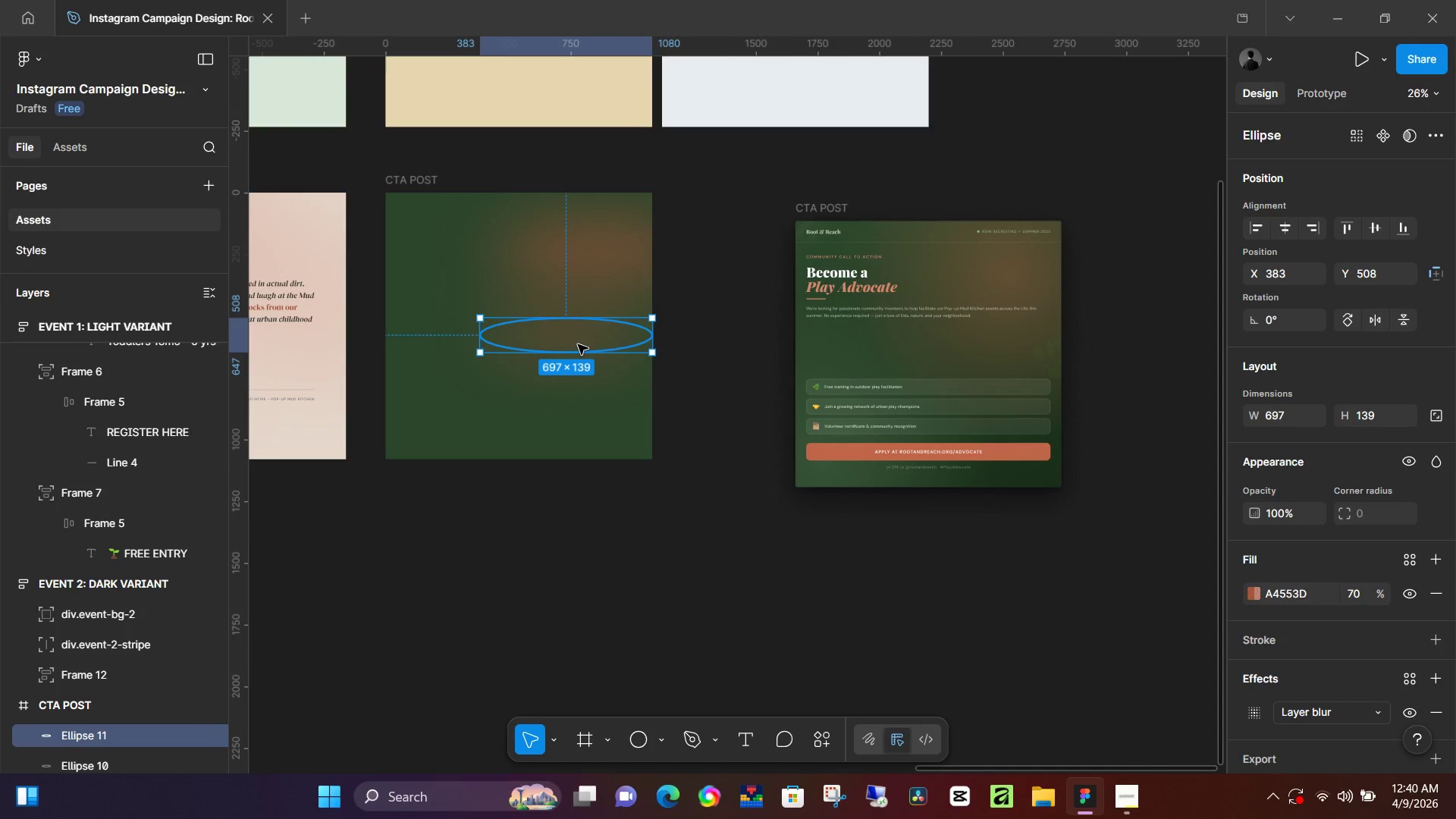 
hold_key(key=ArrowLeft, duration=0.67)
 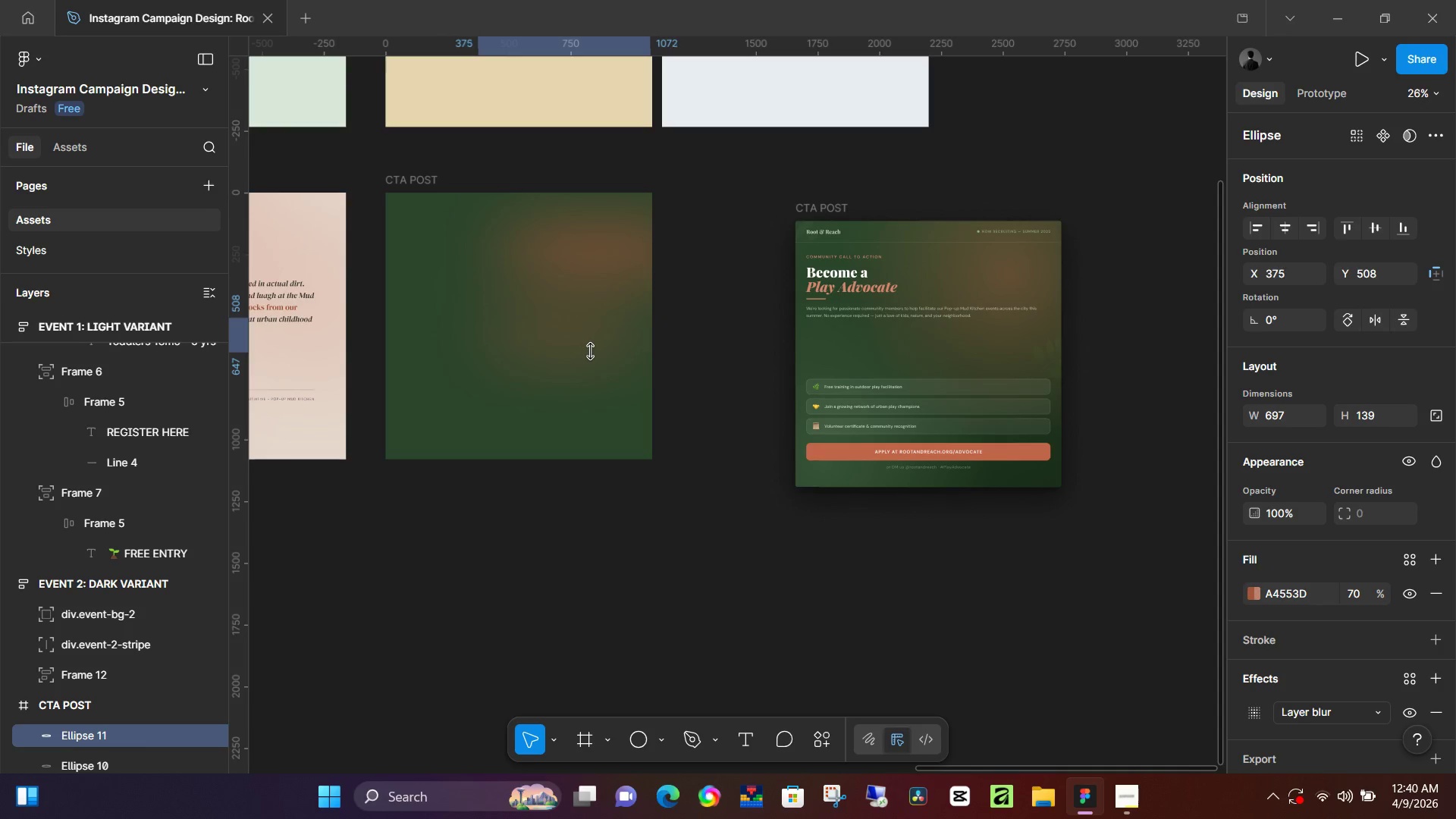 
hold_key(key=ArrowLeft, duration=0.89)
 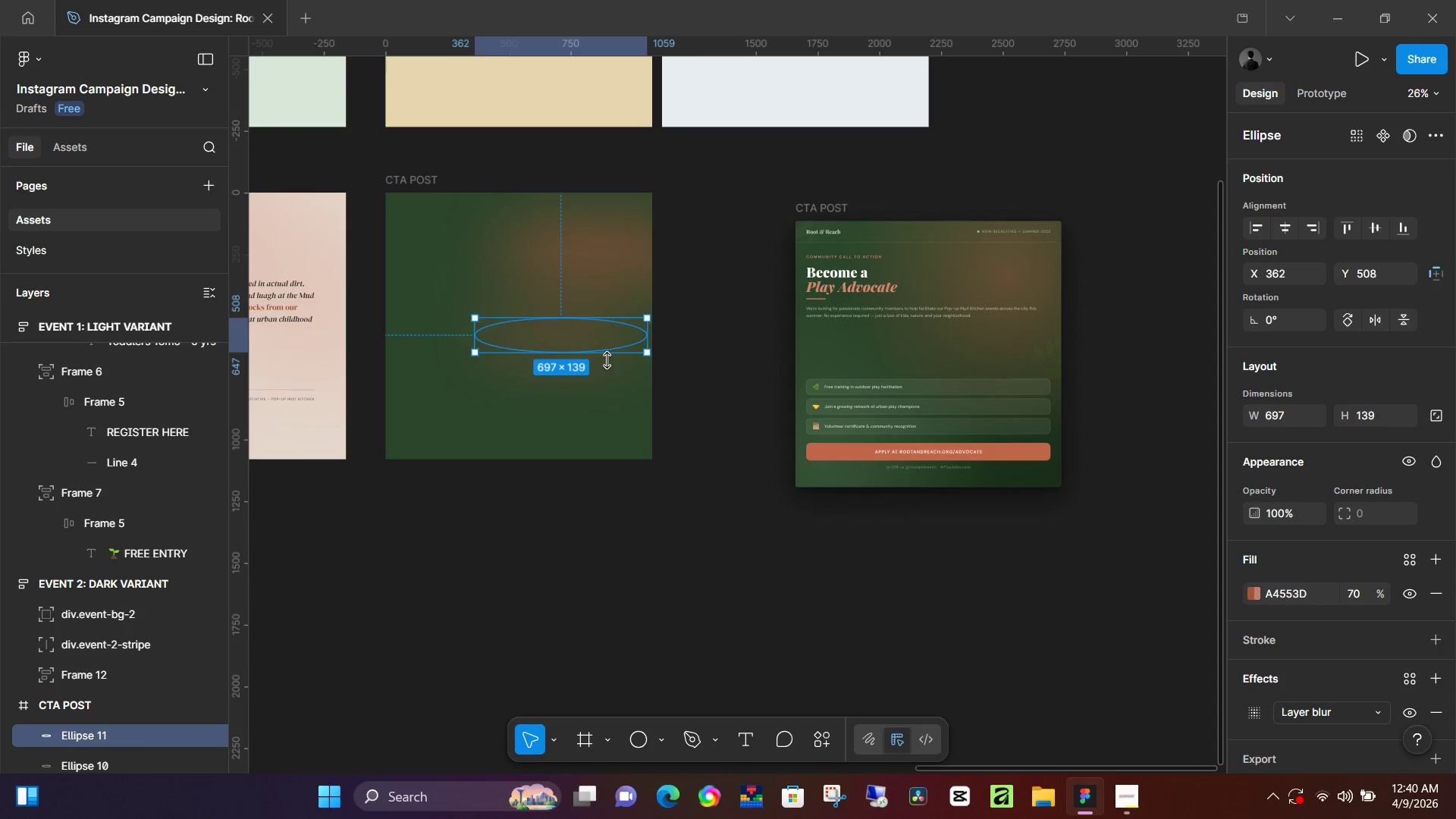 
hold_key(key=ArrowLeft, duration=0.53)
 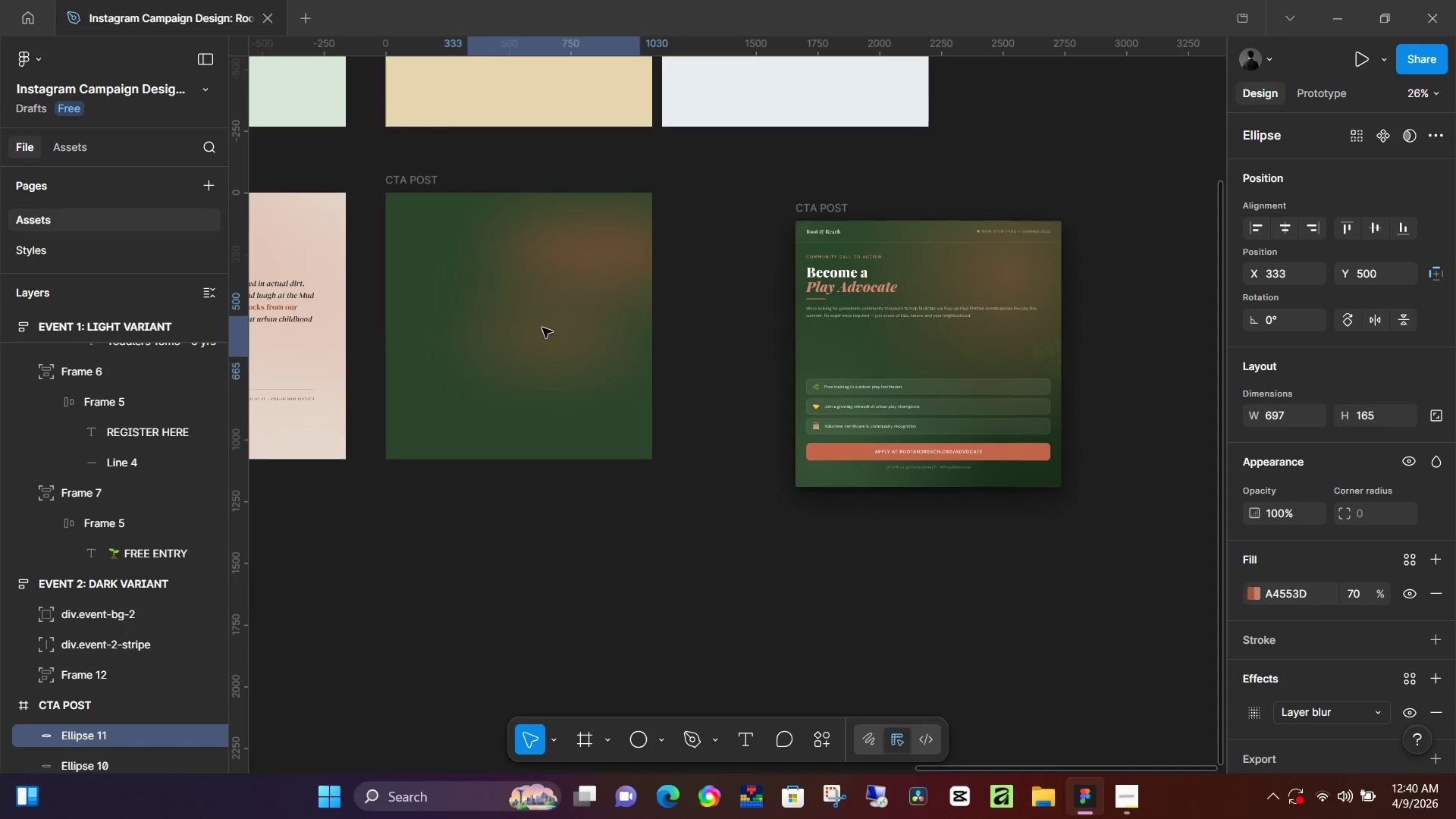 
left_click_drag(start_coordinate=[570, 345], to_coordinate=[544, 343])
 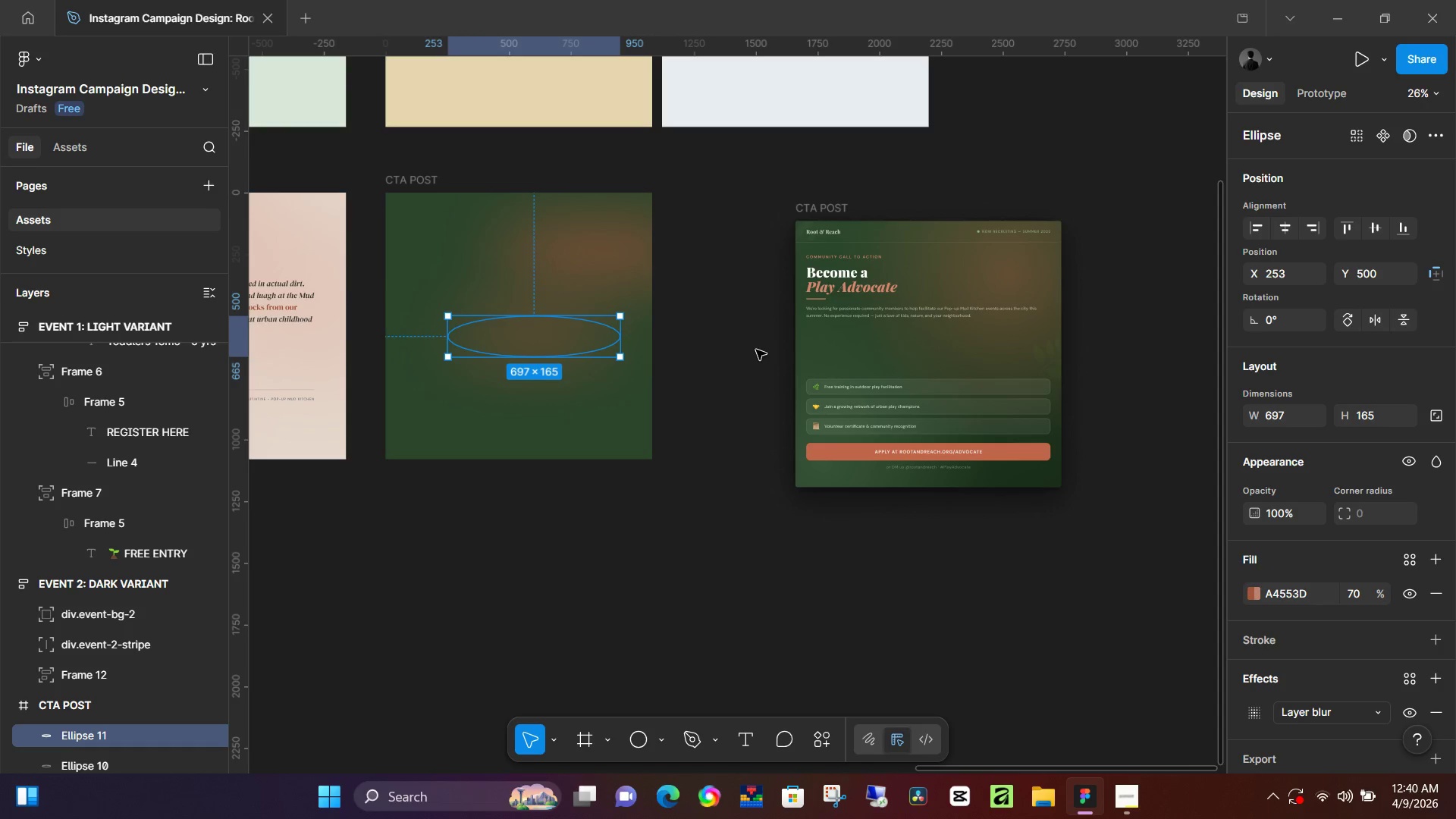 
left_click([756, 362])
 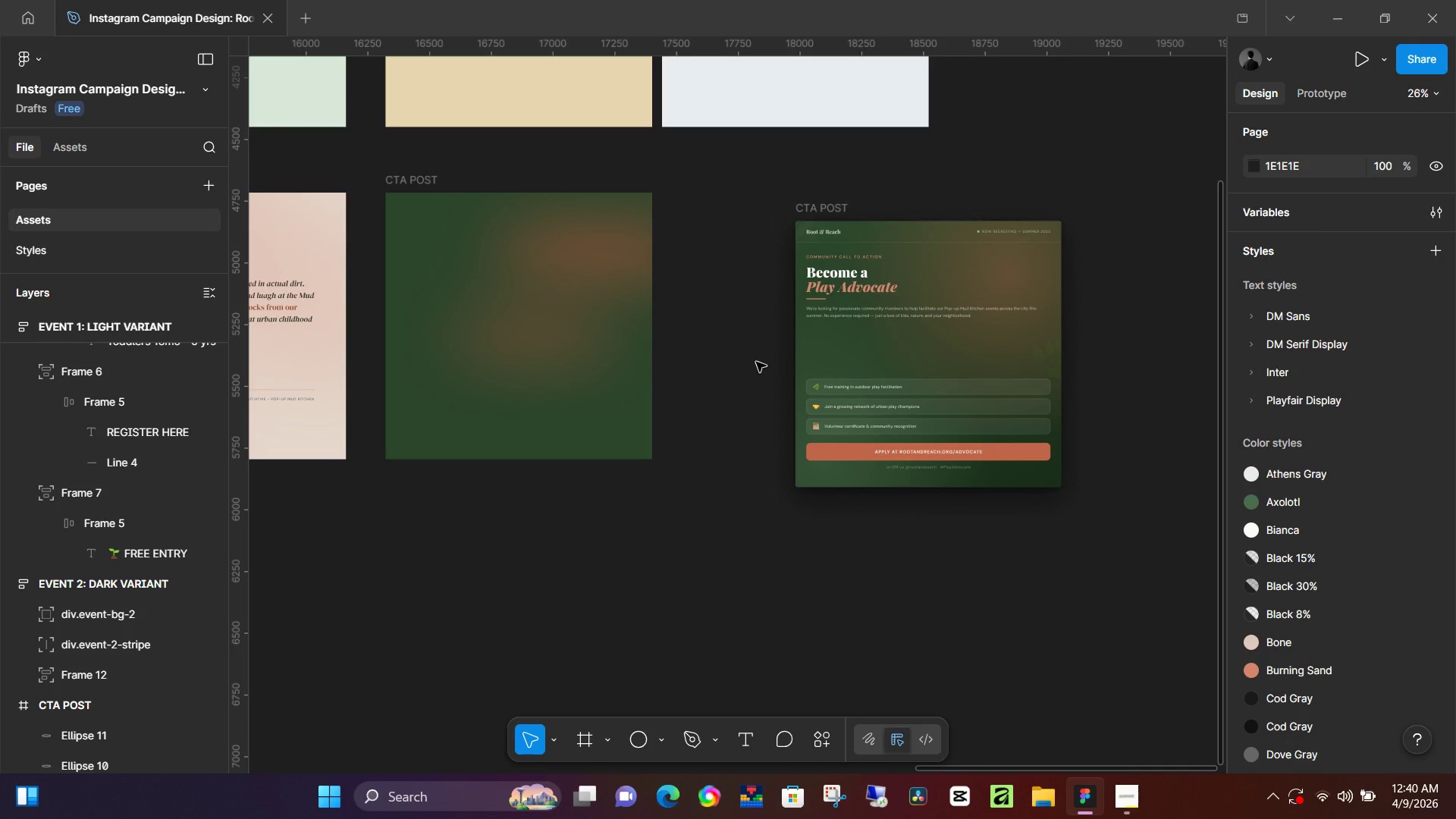 
wait(6.72)
 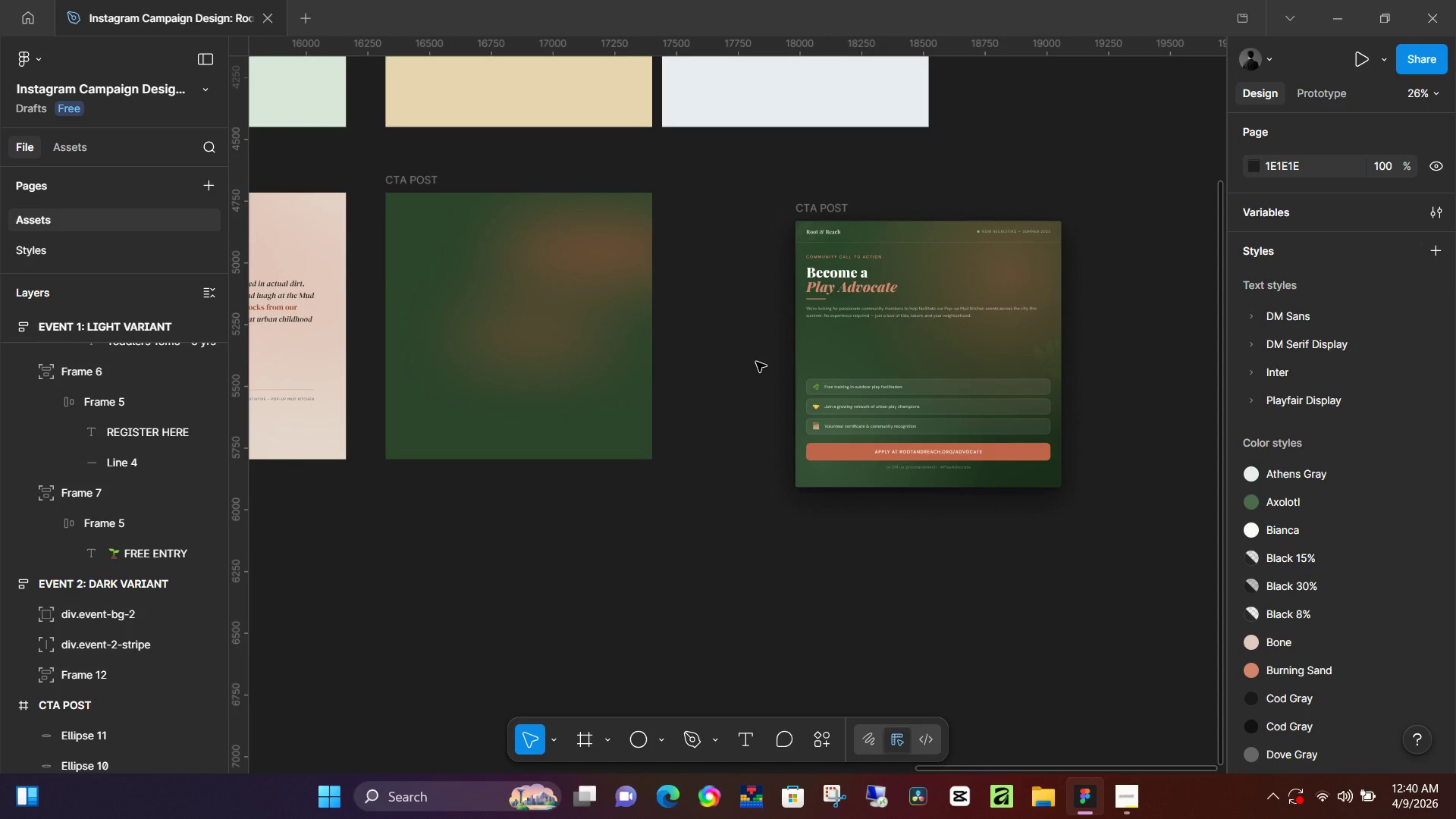 
left_click([541, 359])
 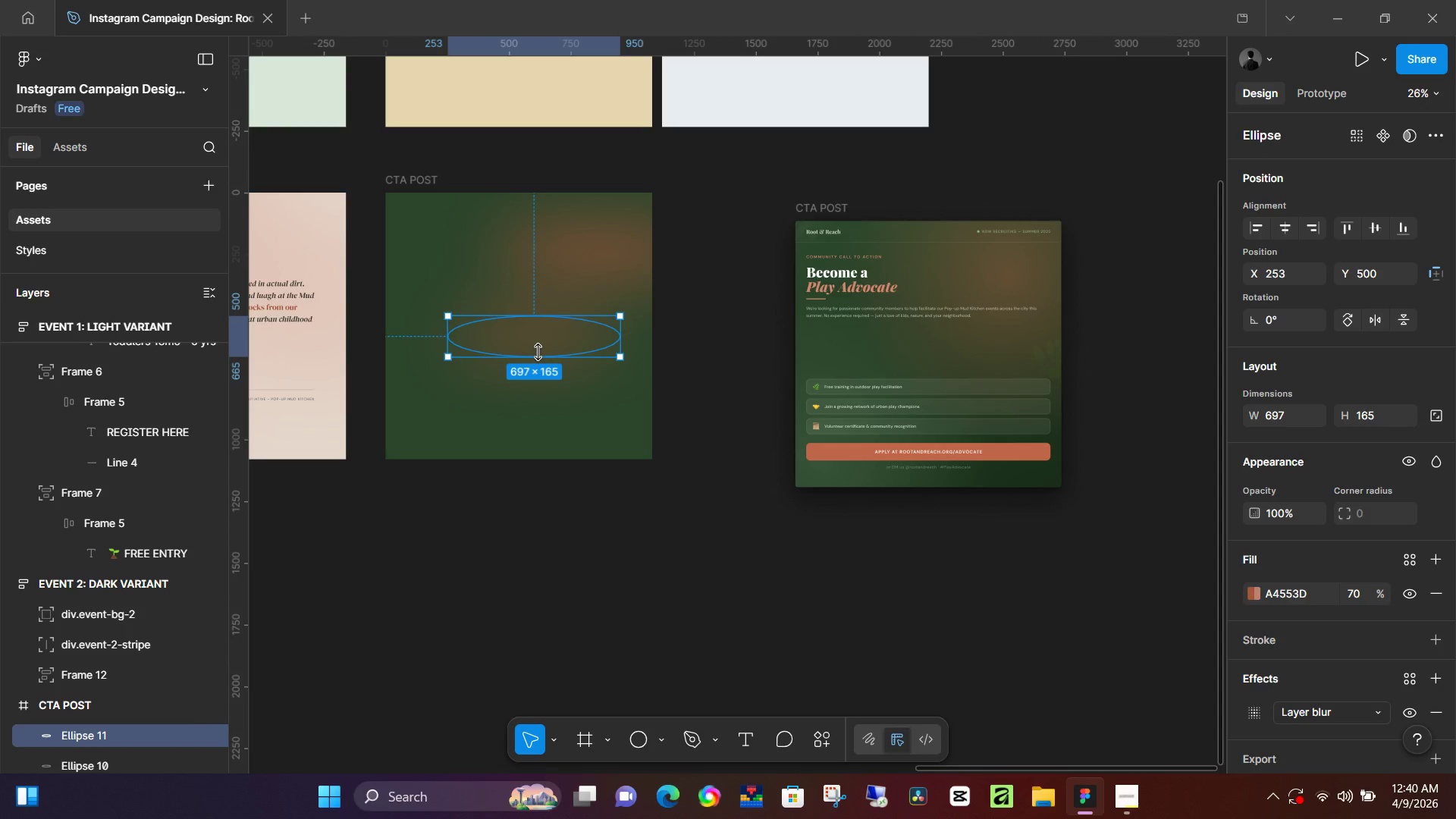 
left_click_drag(start_coordinate=[538, 352], to_coordinate=[553, 345])
 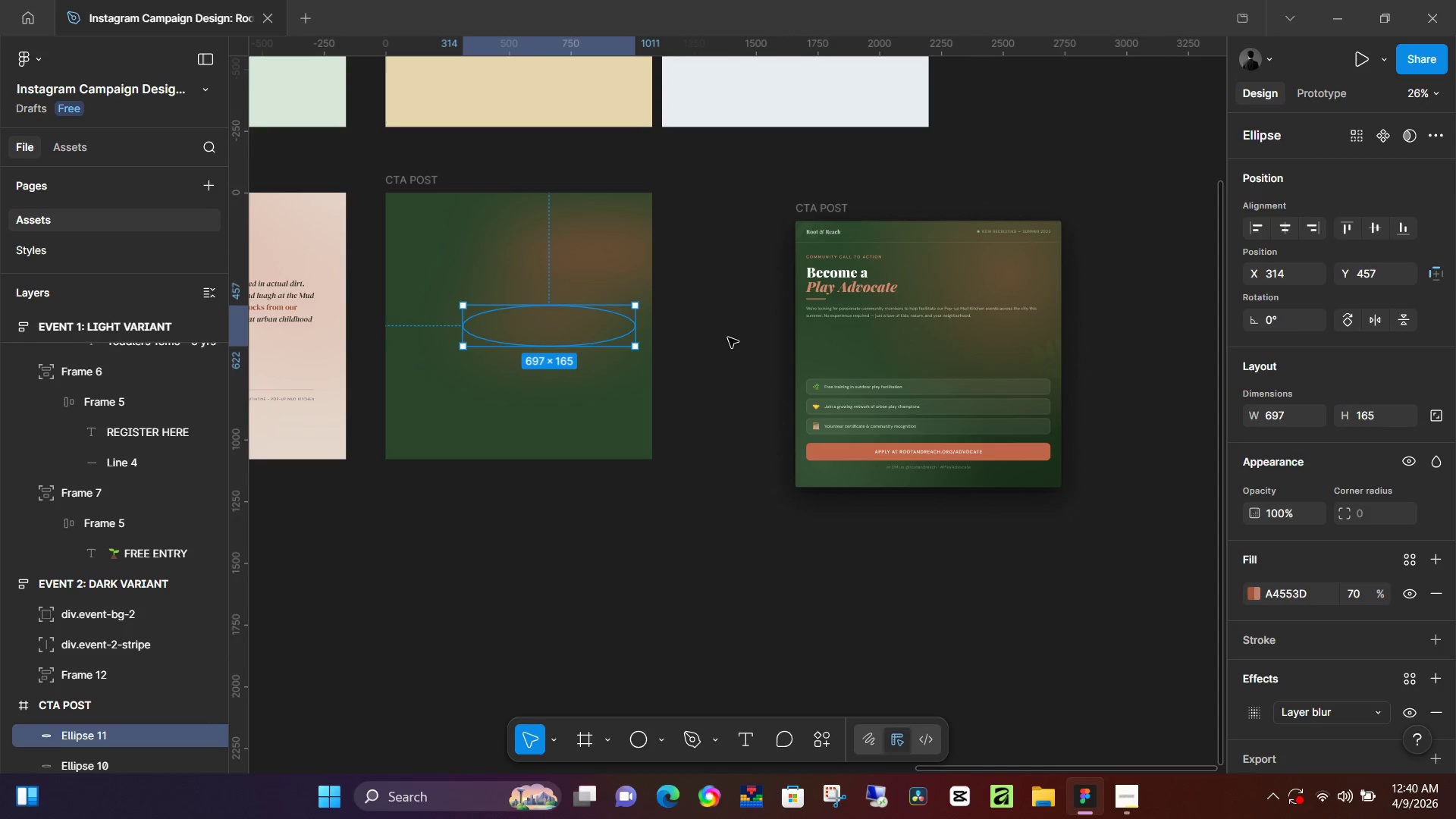 
left_click([728, 337])
 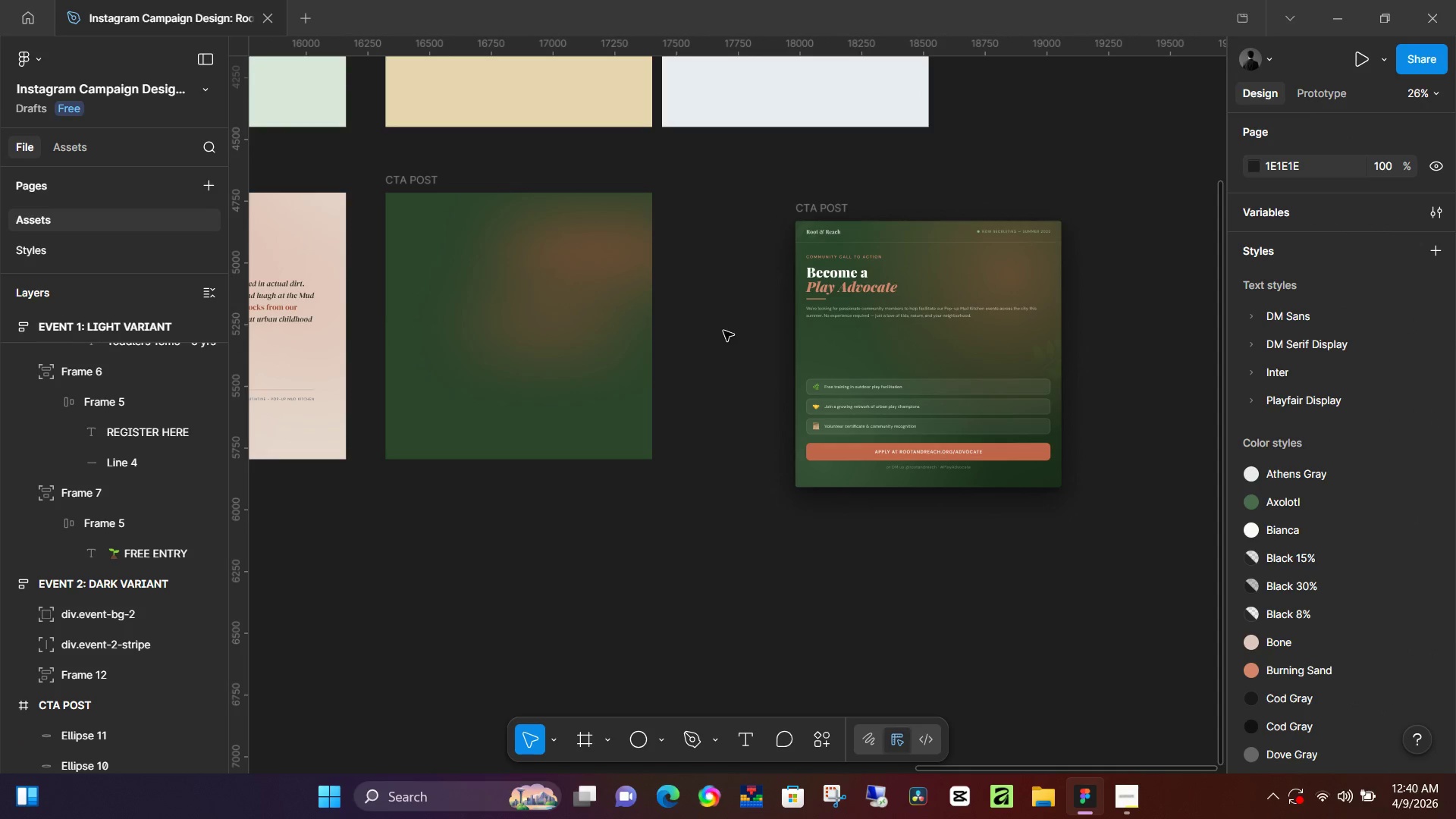 
hold_key(key=ControlLeft, duration=0.75)
scroll: coordinate [539, 306], scroll_direction: up, amount: 5.0
 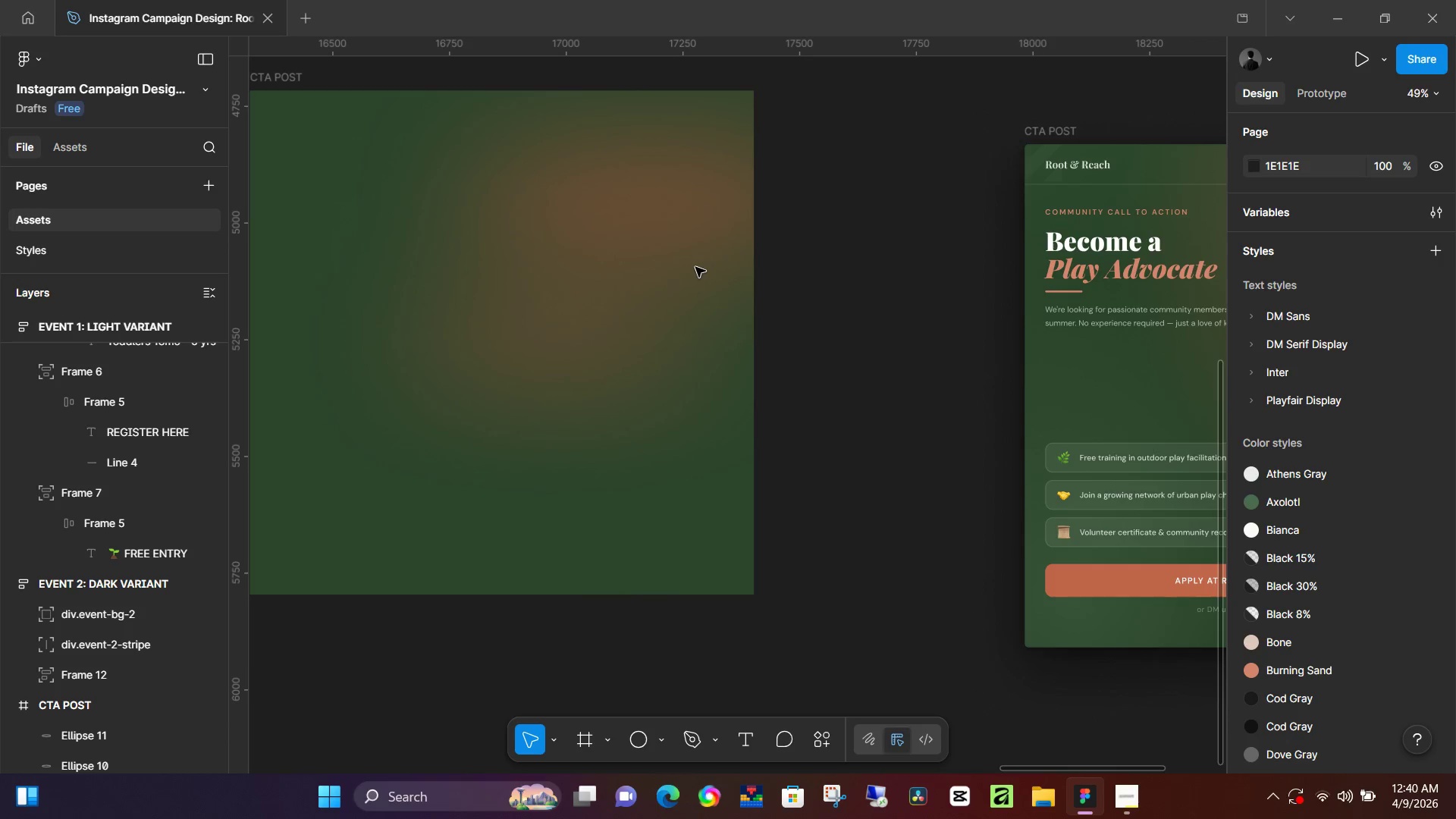 
hold_key(key=ControlLeft, duration=1.52)
scroll: coordinate [650, 275], scroll_direction: down, amount: 3.0
 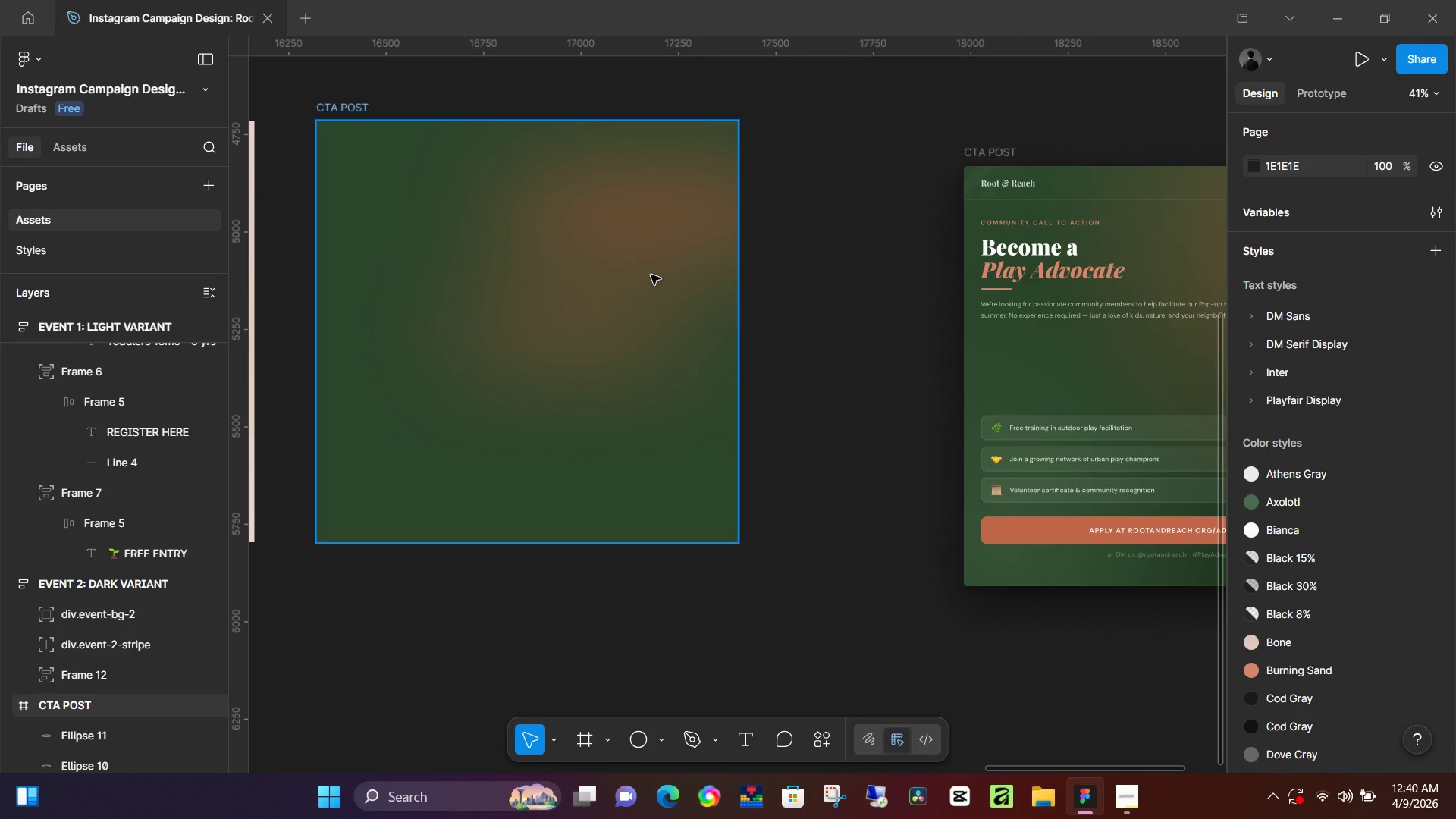 
key(Control+ControlLeft)
 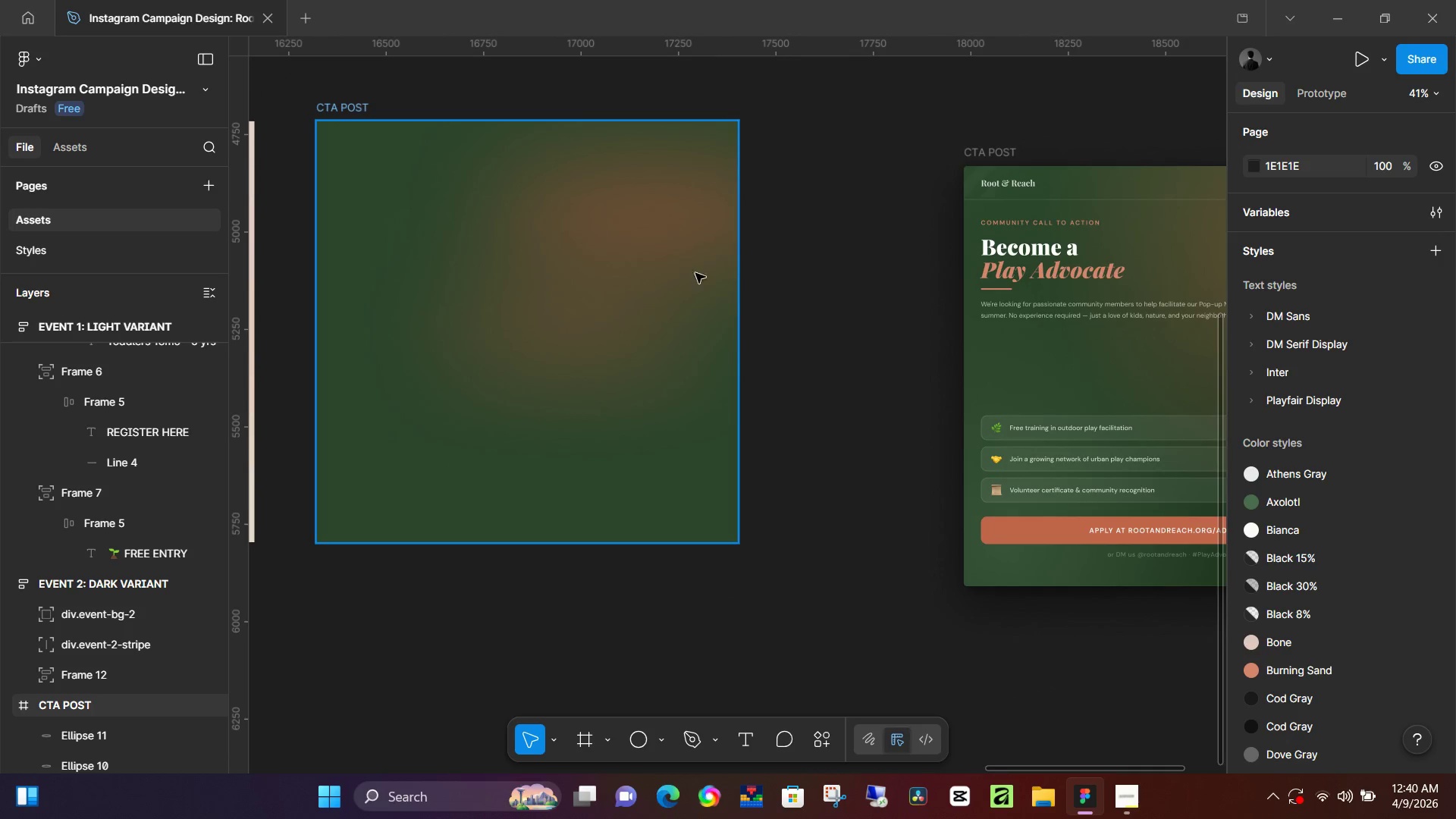 
key(Control+ControlLeft)
 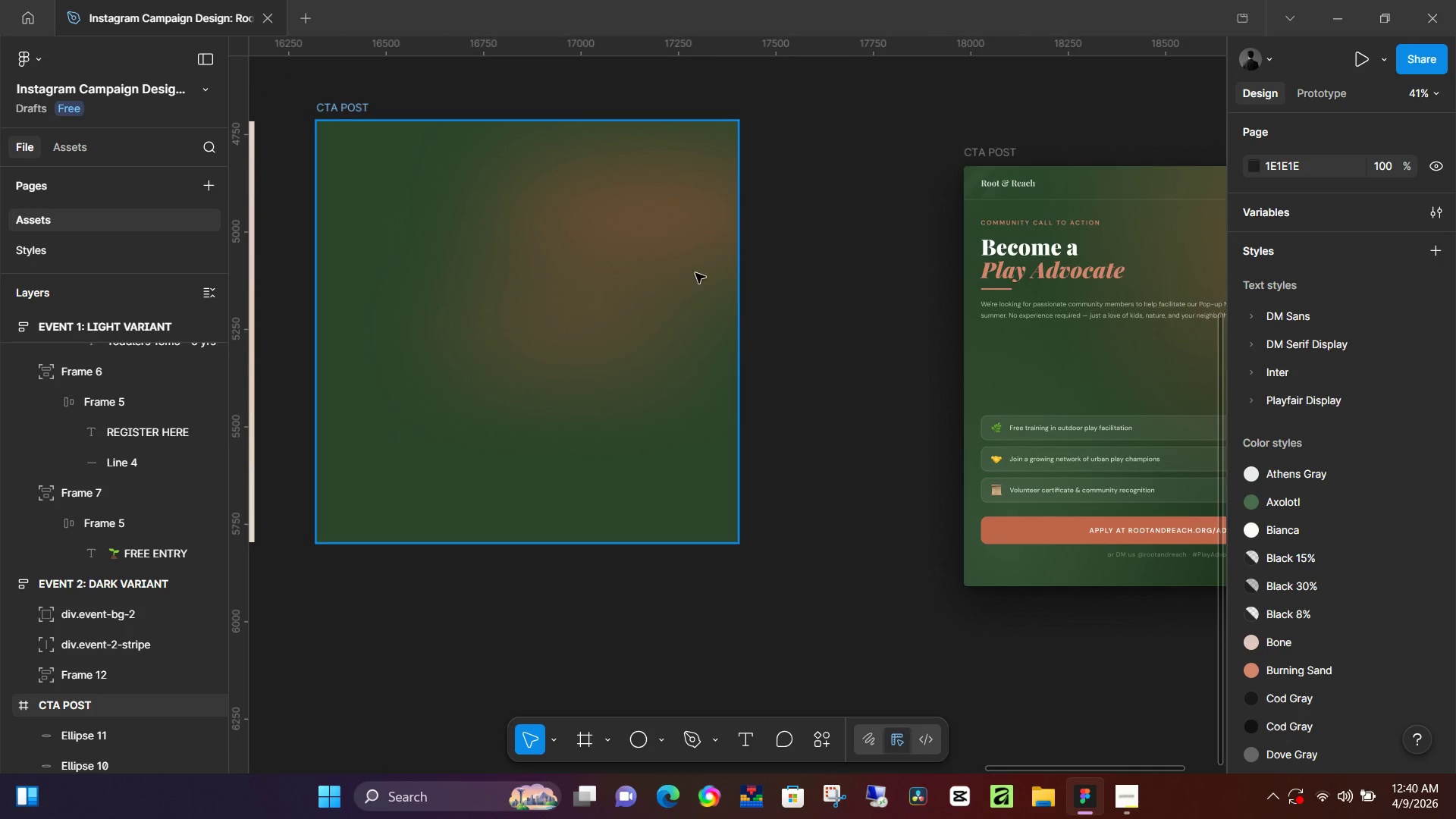 
key(Control+ControlLeft)
 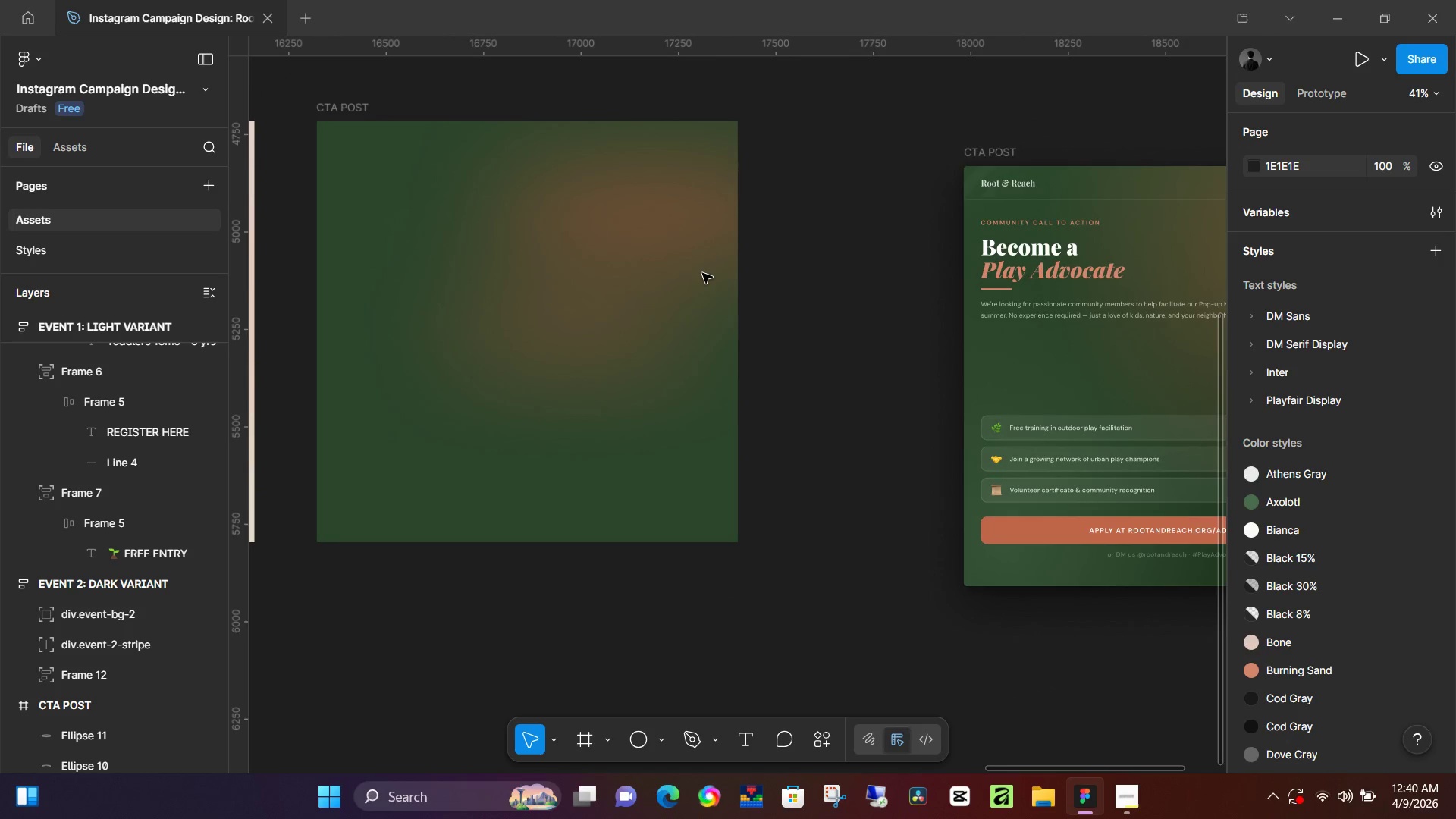 
key(Control+ControlLeft)
 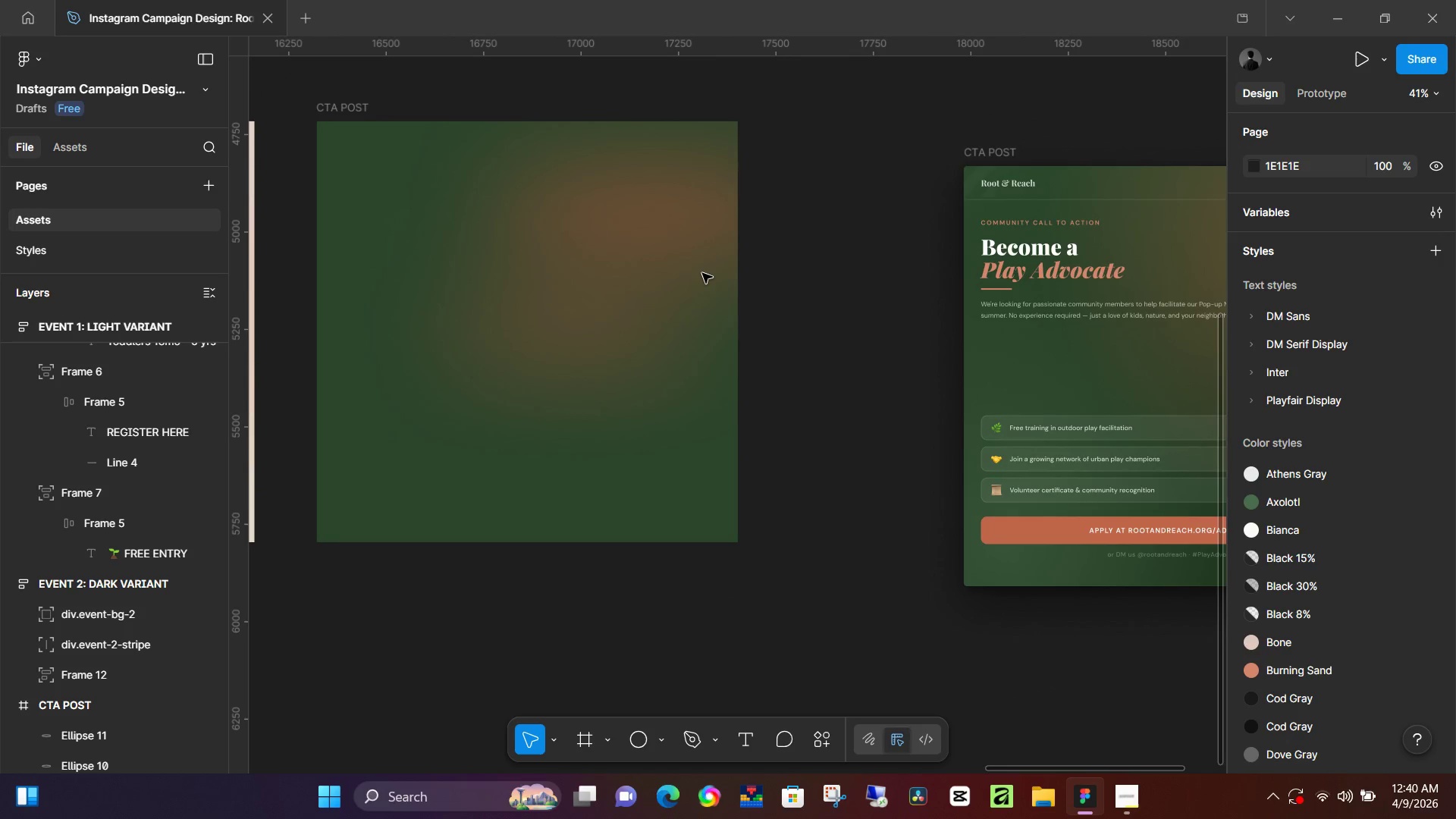 
hold_key(key=ControlLeft, duration=1.06)
 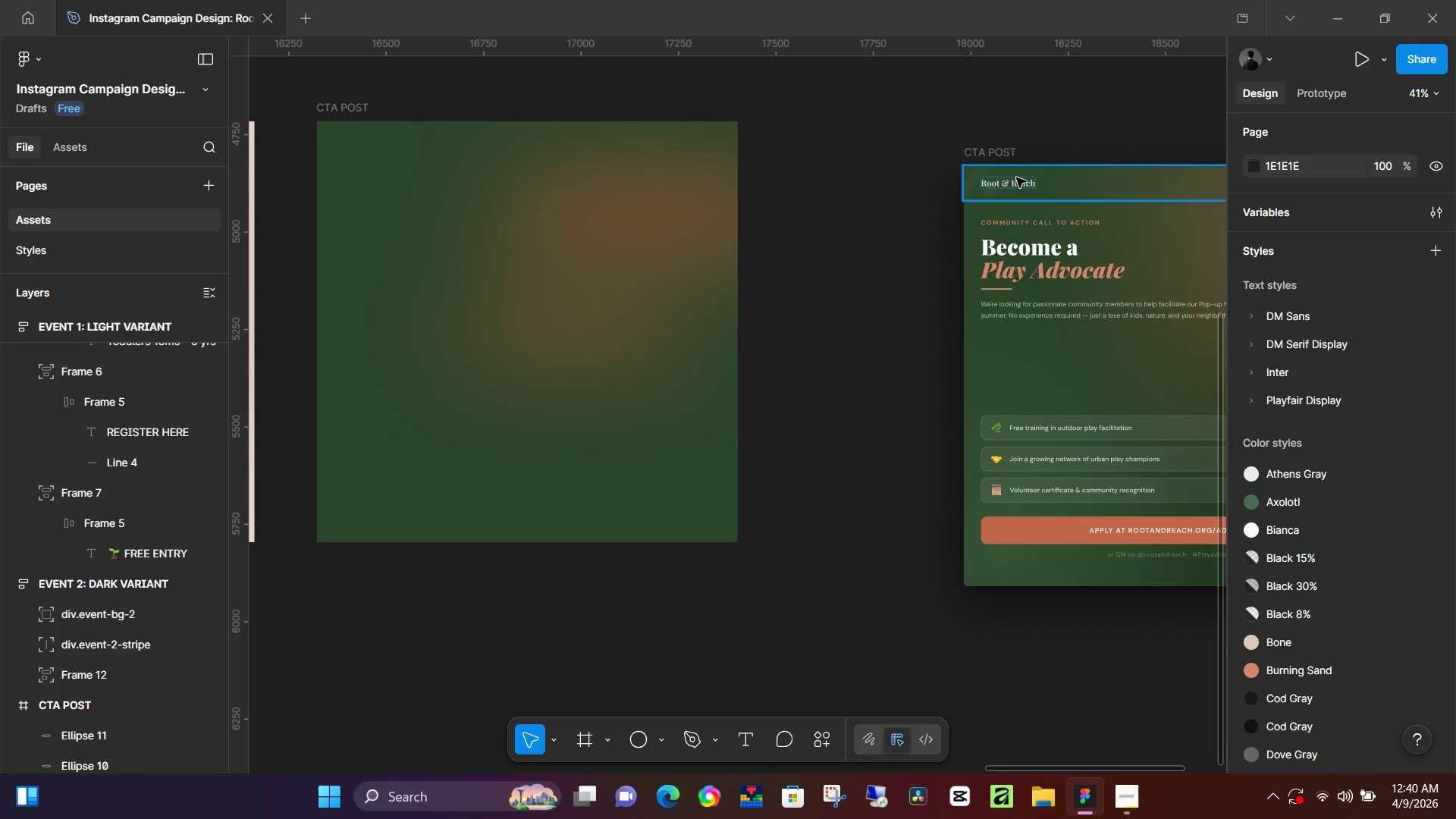 
left_click([1016, 177])
 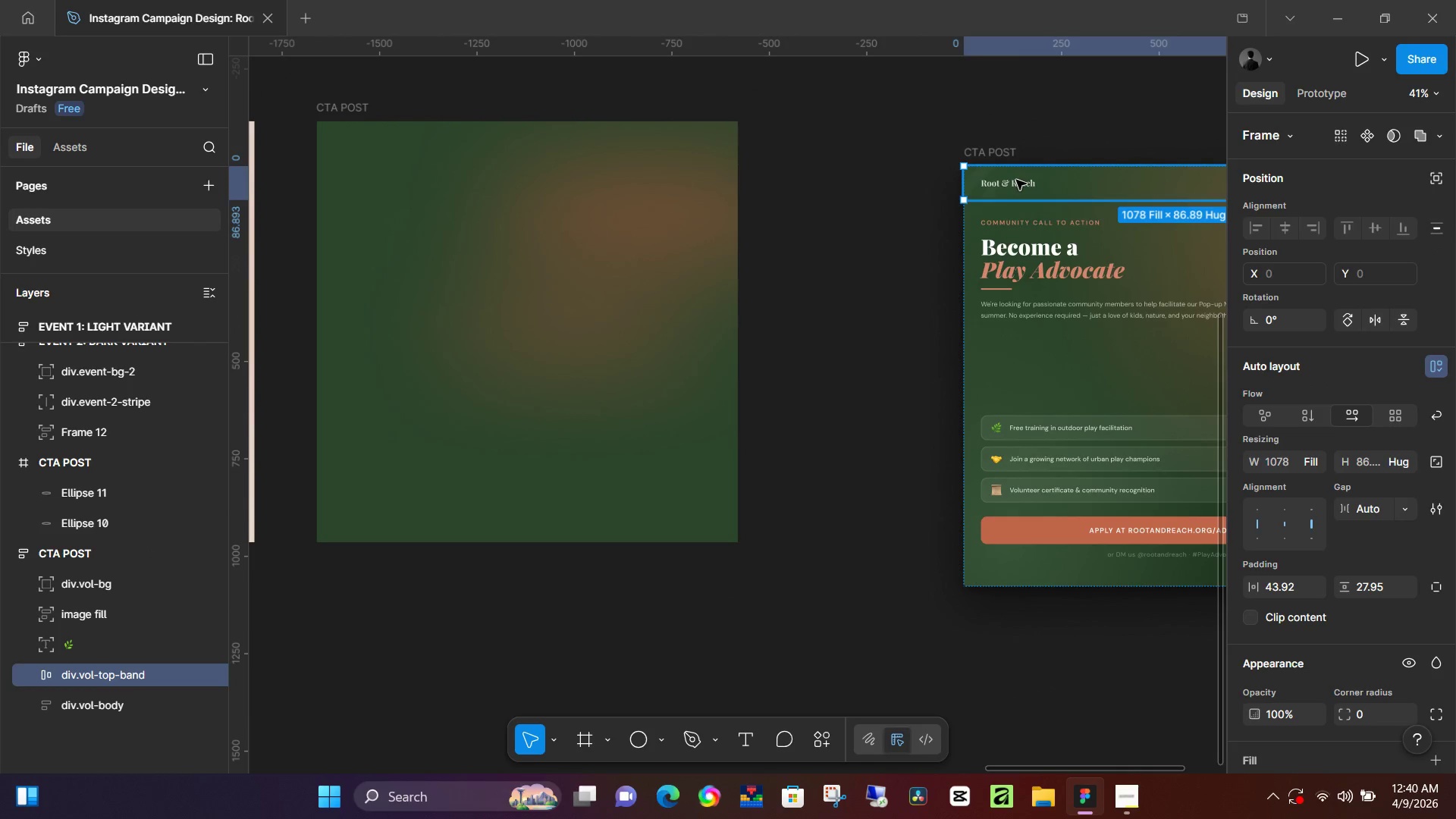 
key(Control+C)
 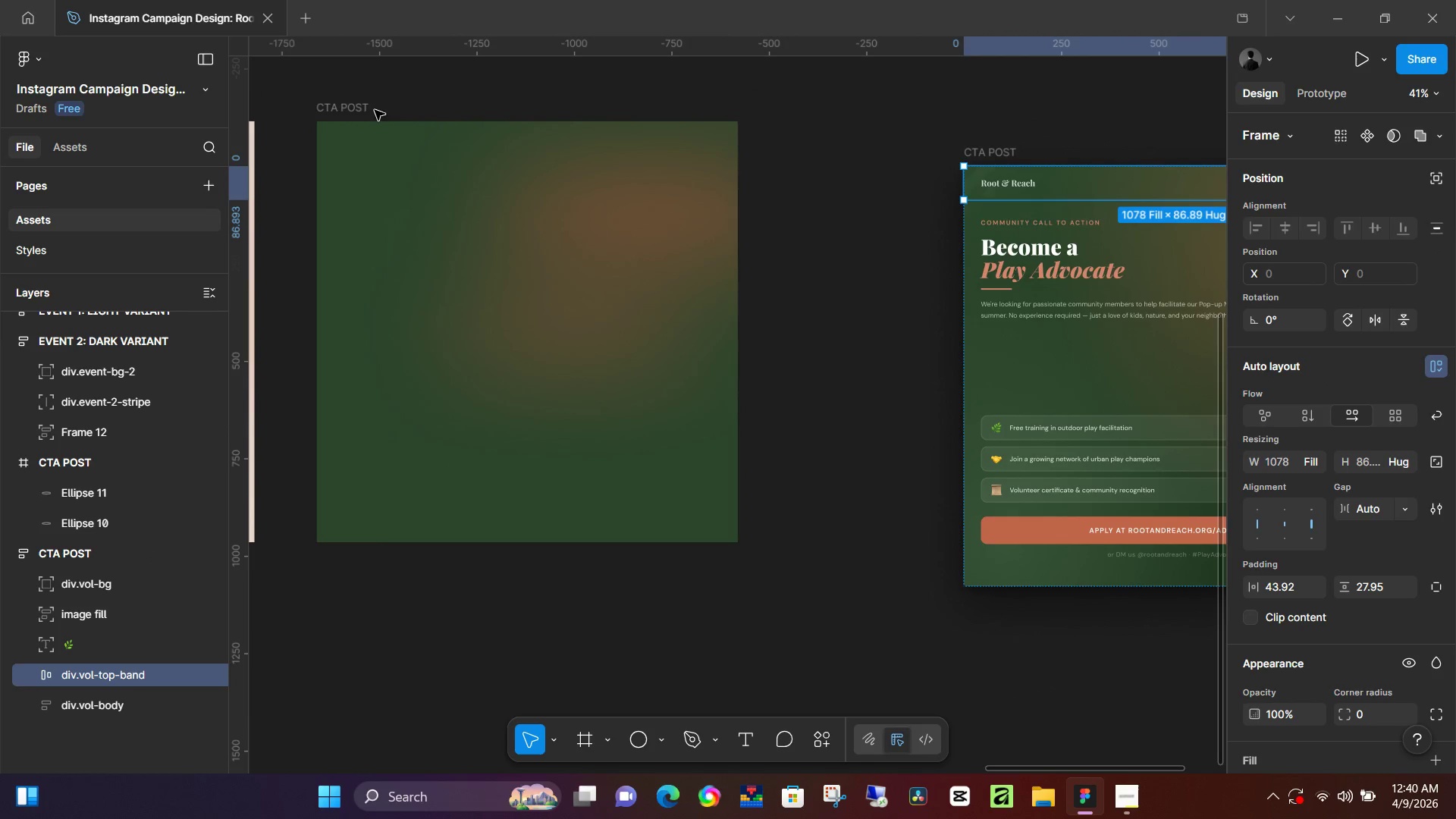 
left_click([368, 108])
 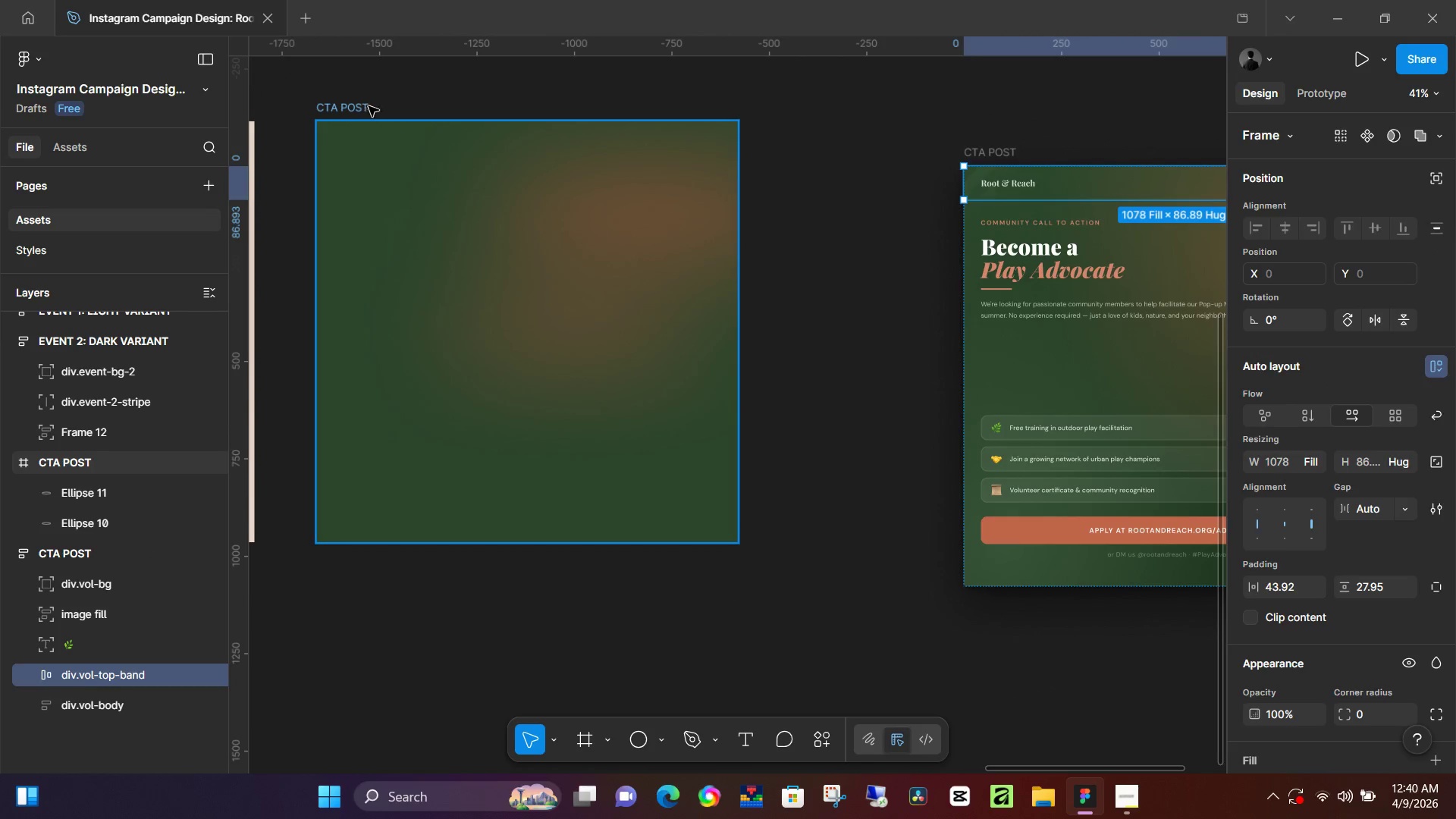 
key(Control+ControlLeft)
 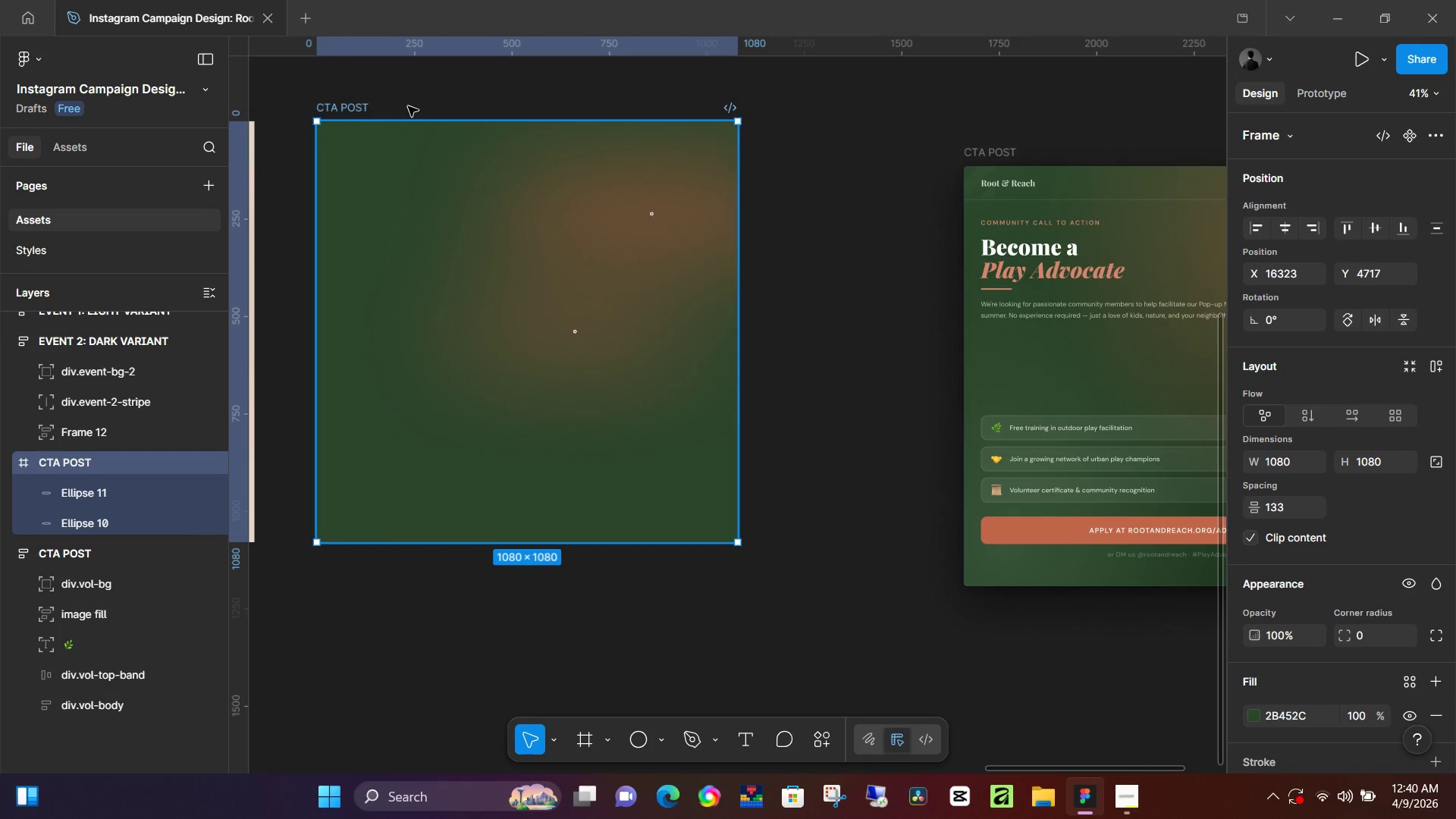 
key(Control+V)
 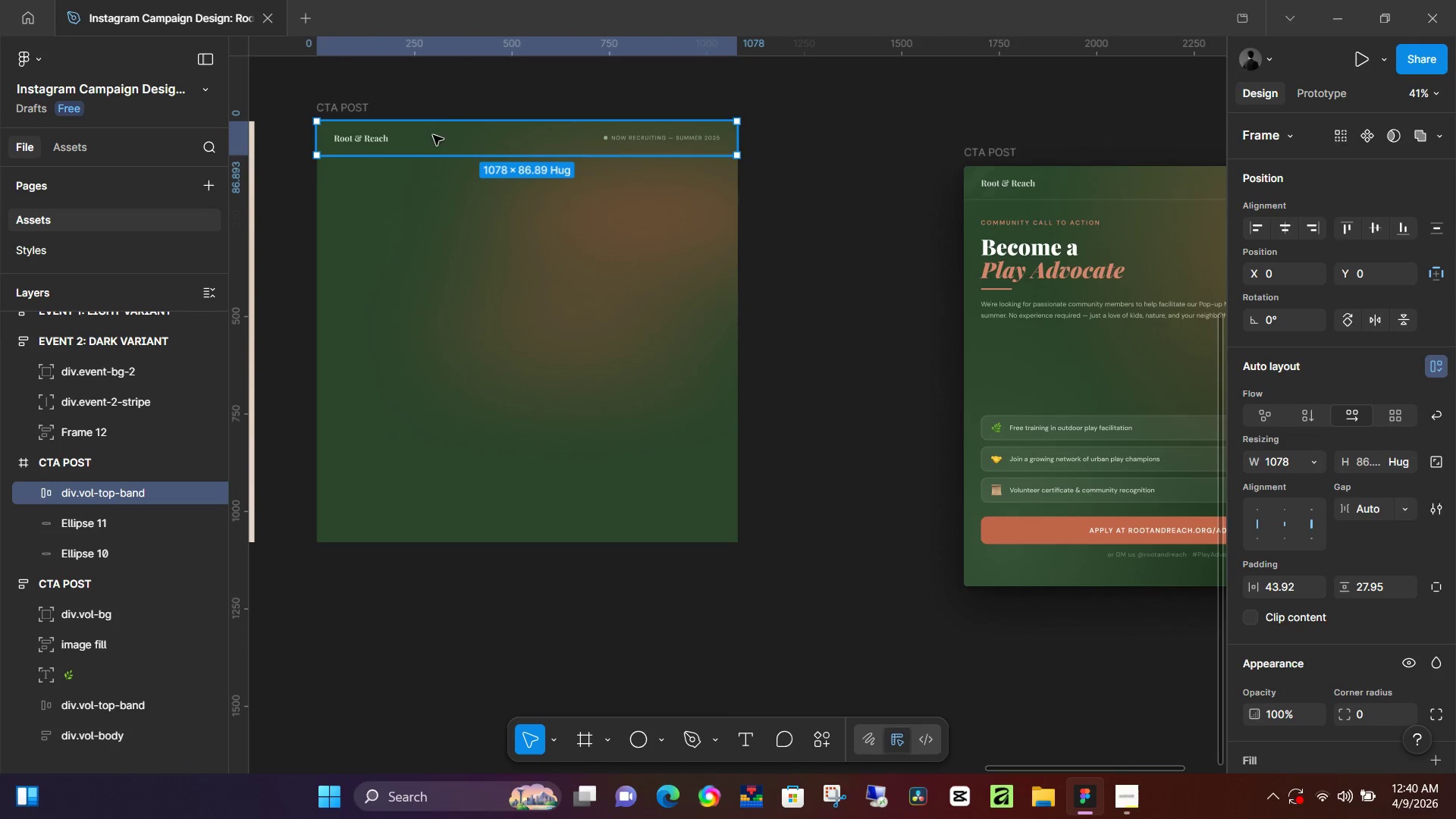 
double_click([373, 134])
 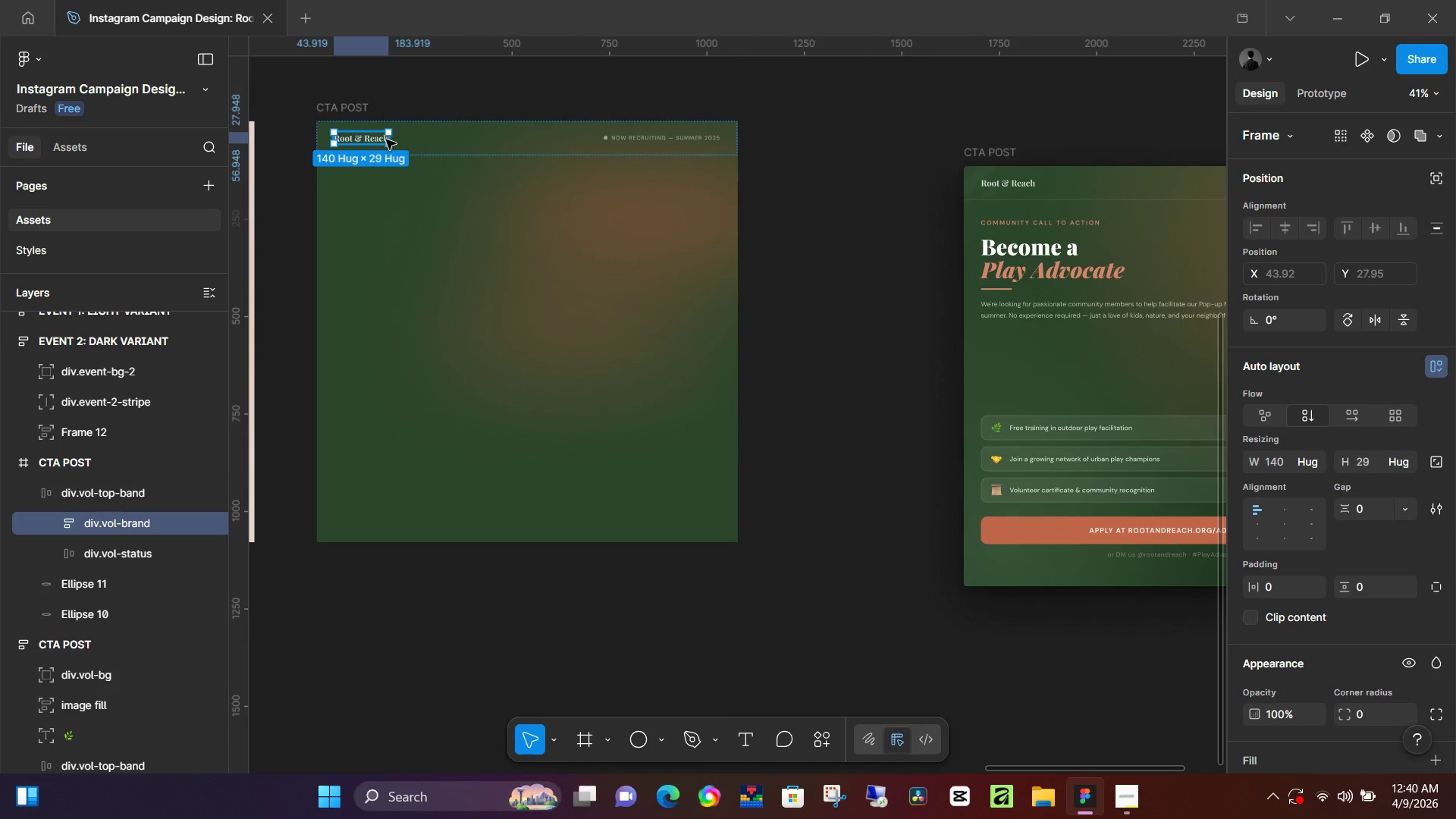 
key(K)
 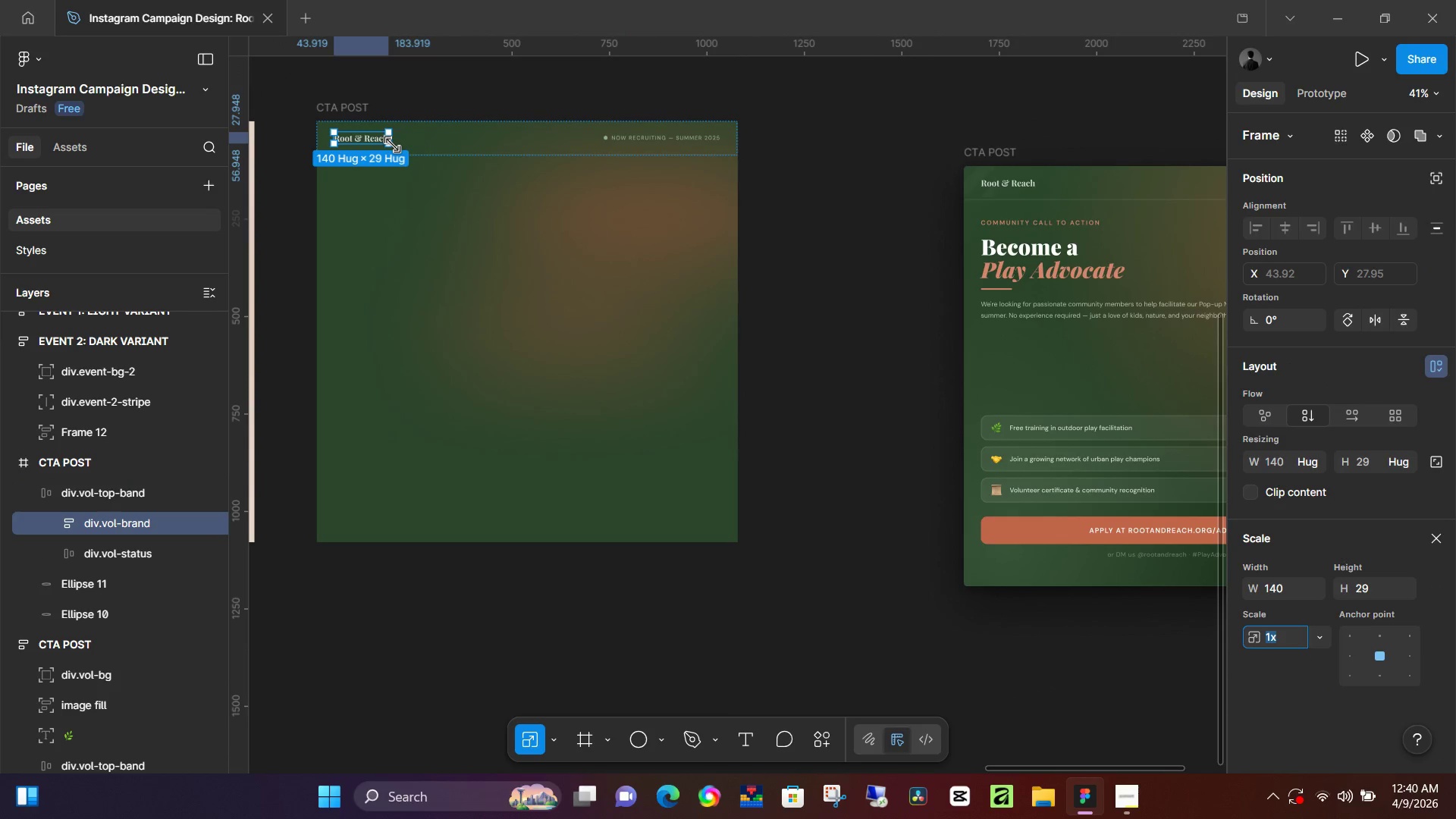 
left_click_drag(start_coordinate=[392, 145], to_coordinate=[401, 146])
 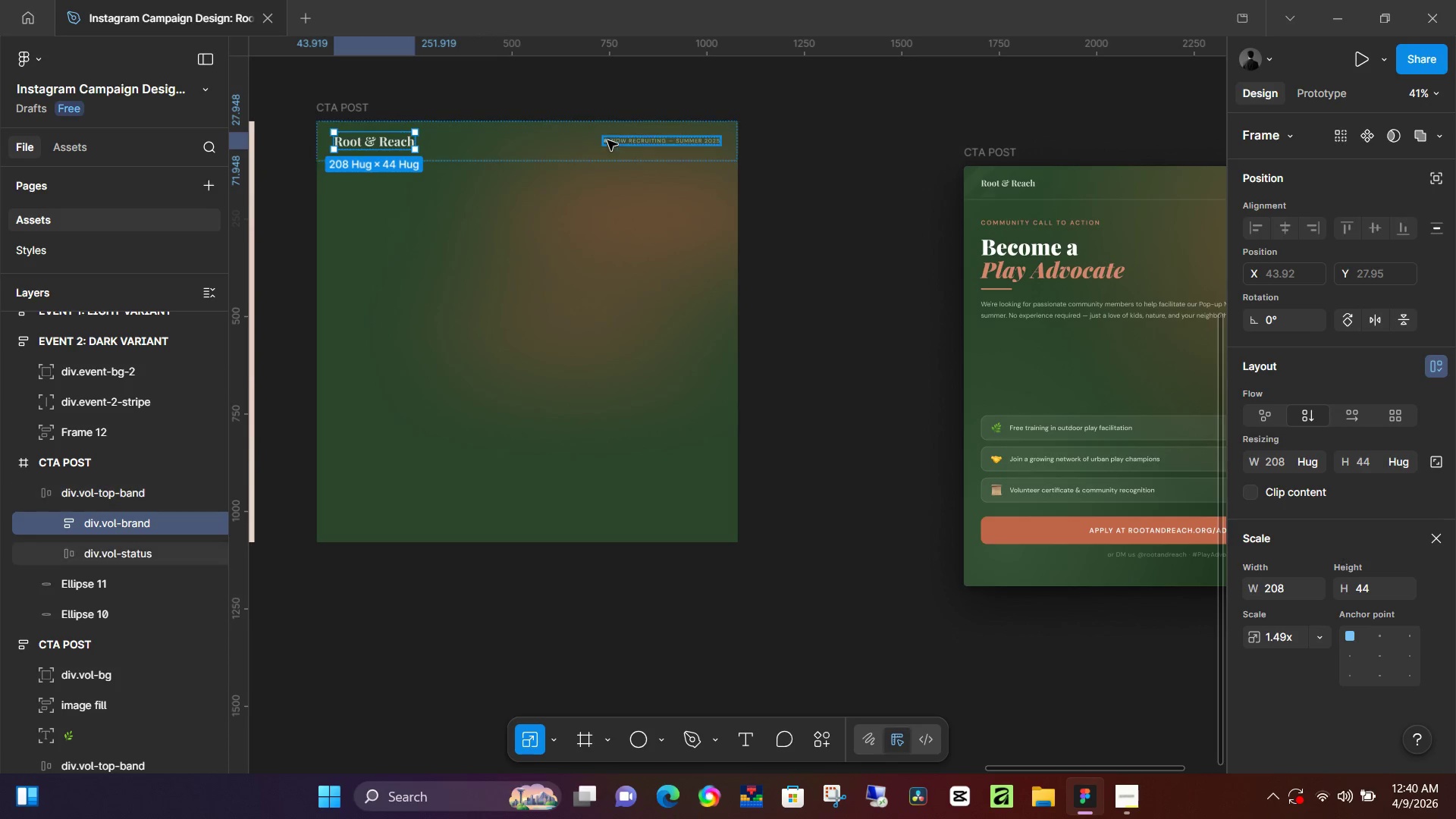 
left_click([612, 141])
 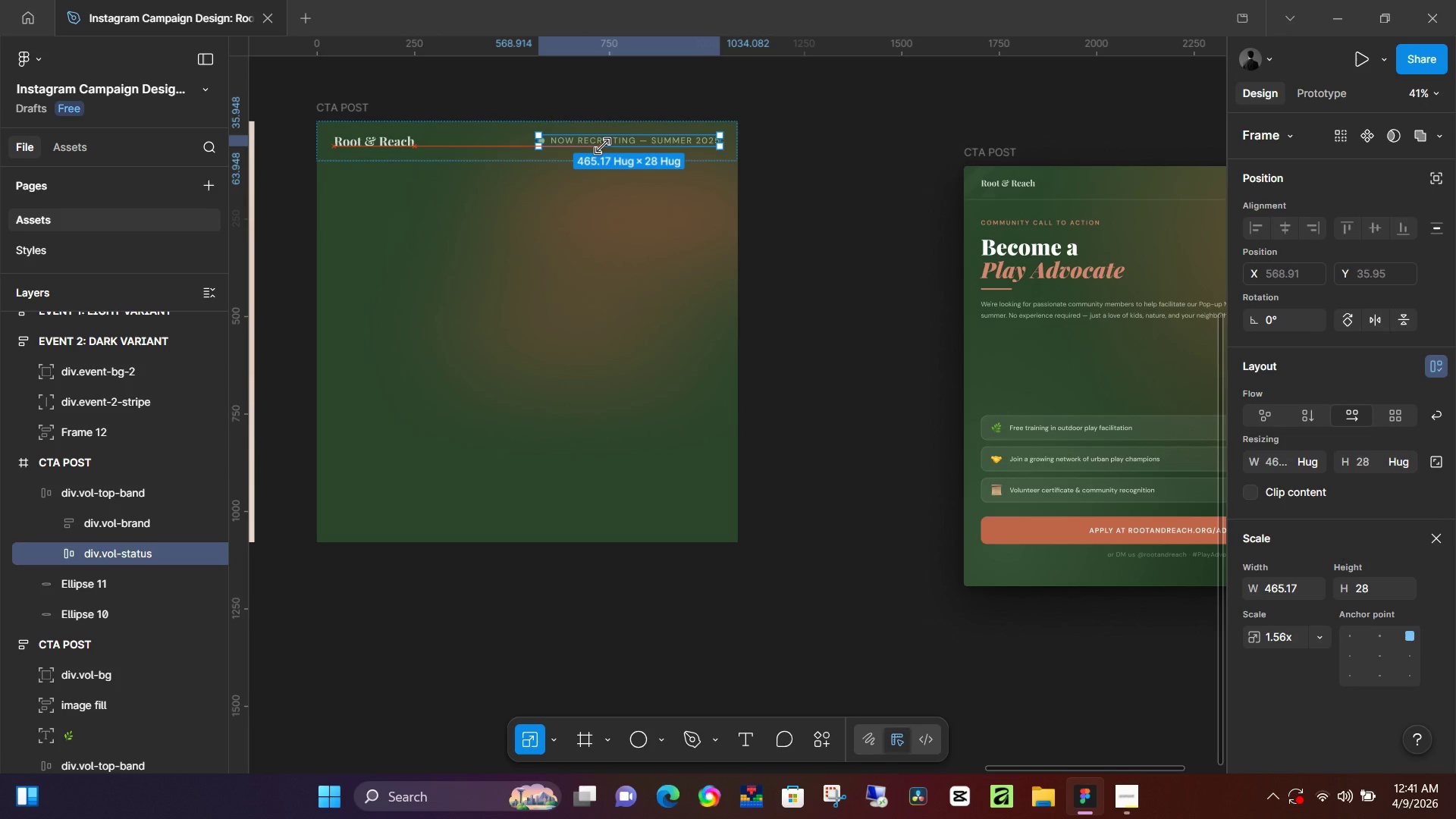 
left_click([776, 152])
 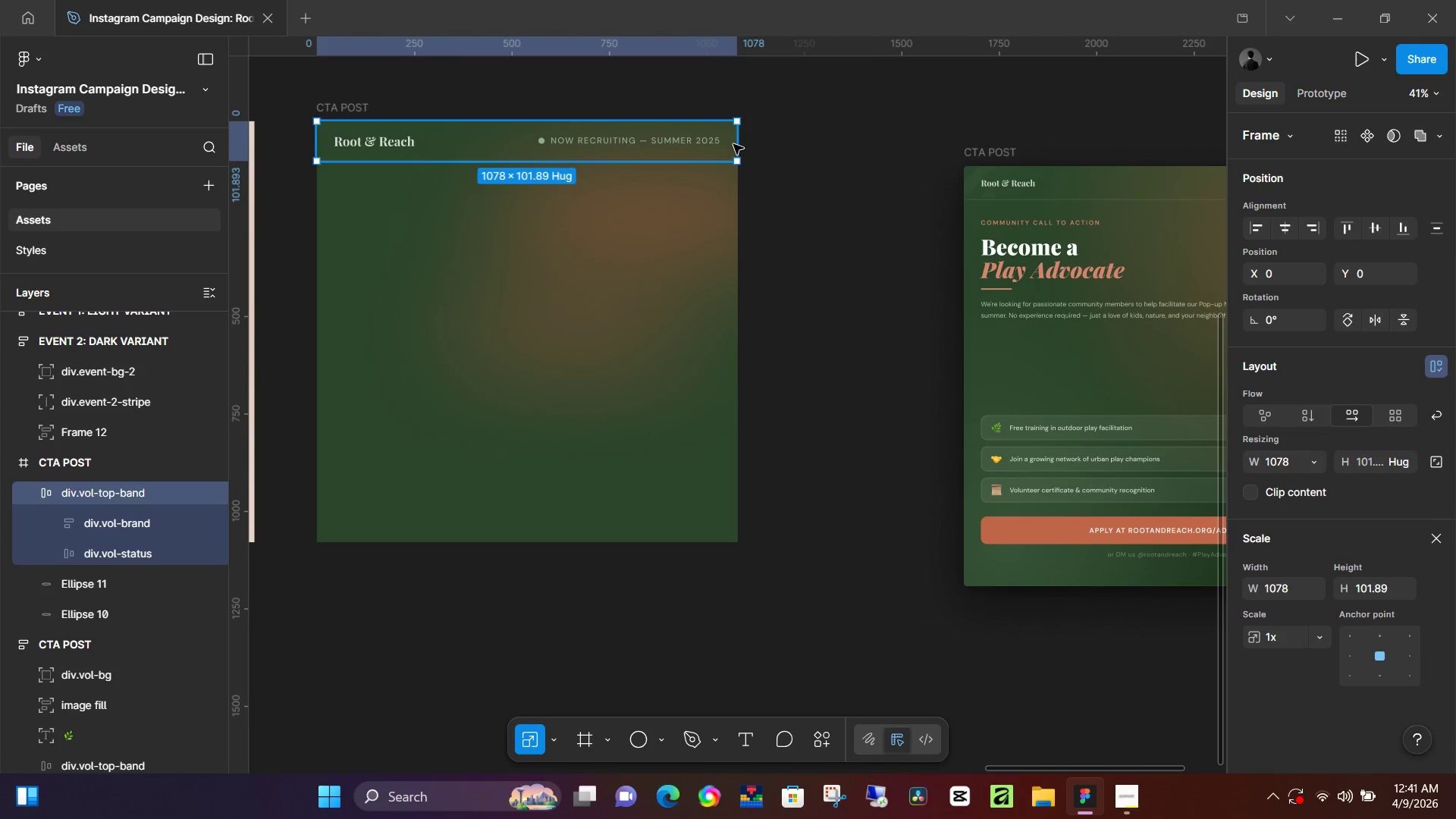 
left_click_drag(start_coordinate=[745, 144], to_coordinate=[742, 146])
 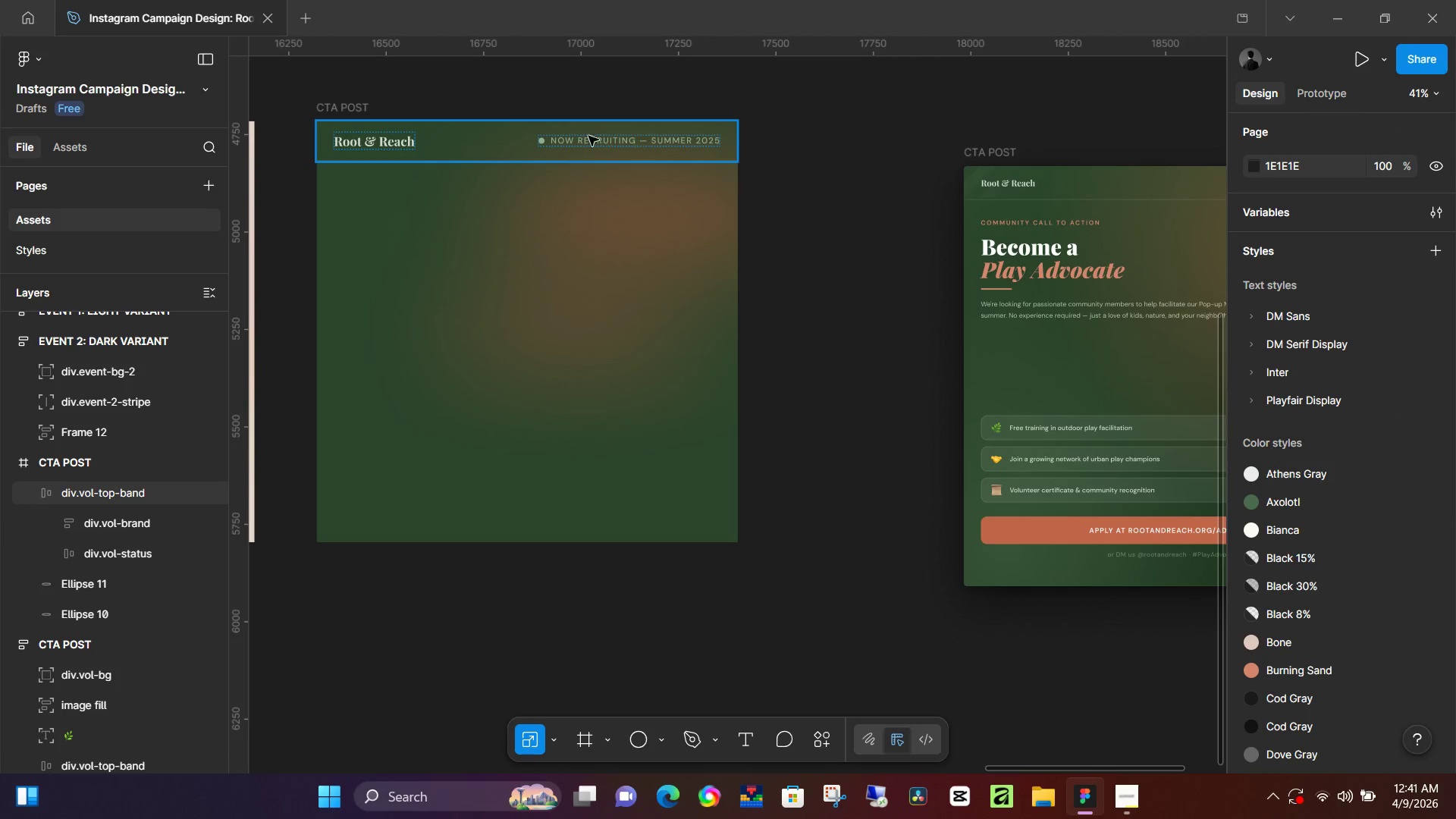 
left_click([573, 136])
 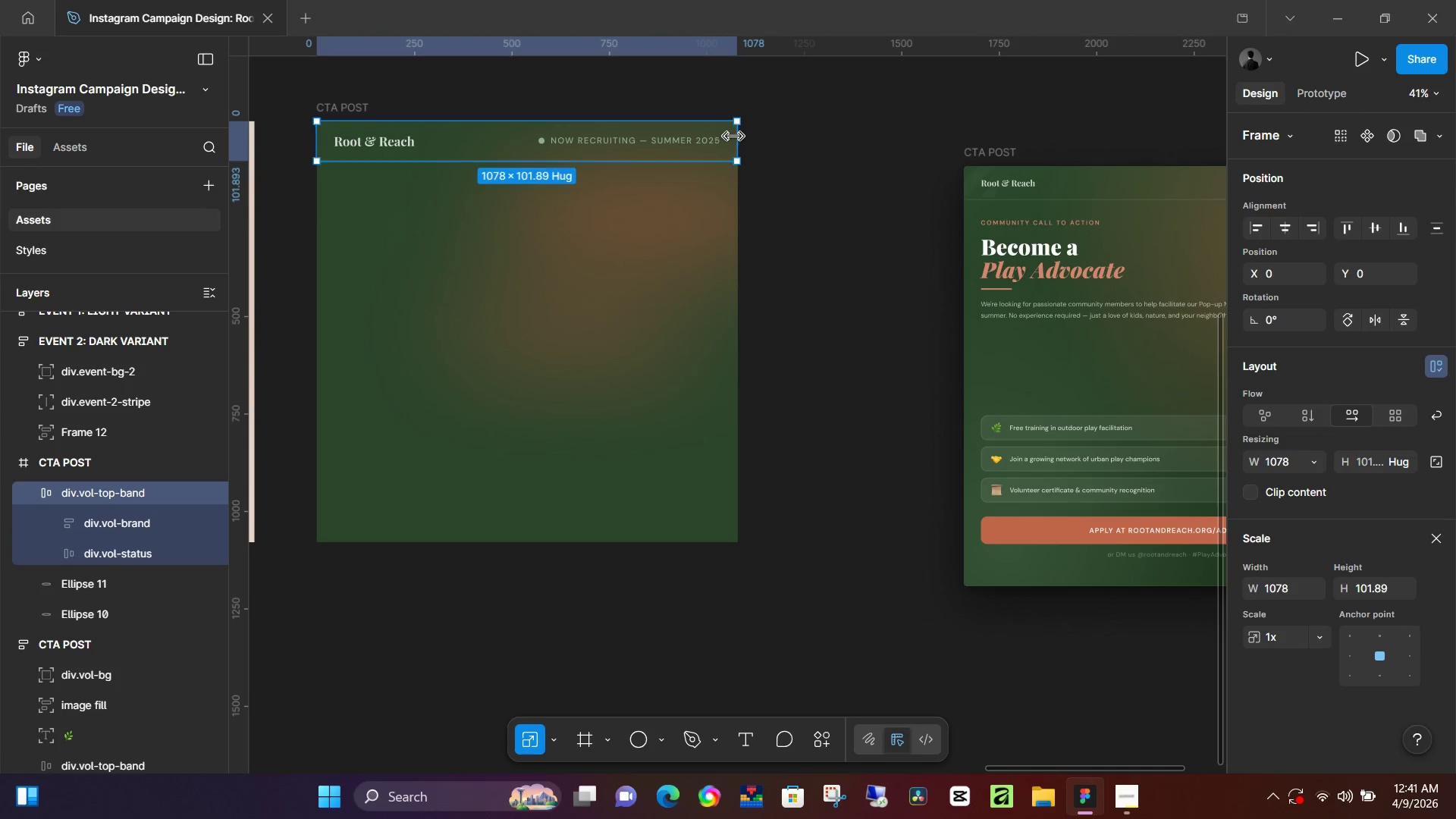 
left_click_drag(start_coordinate=[735, 136], to_coordinate=[601, 134])
 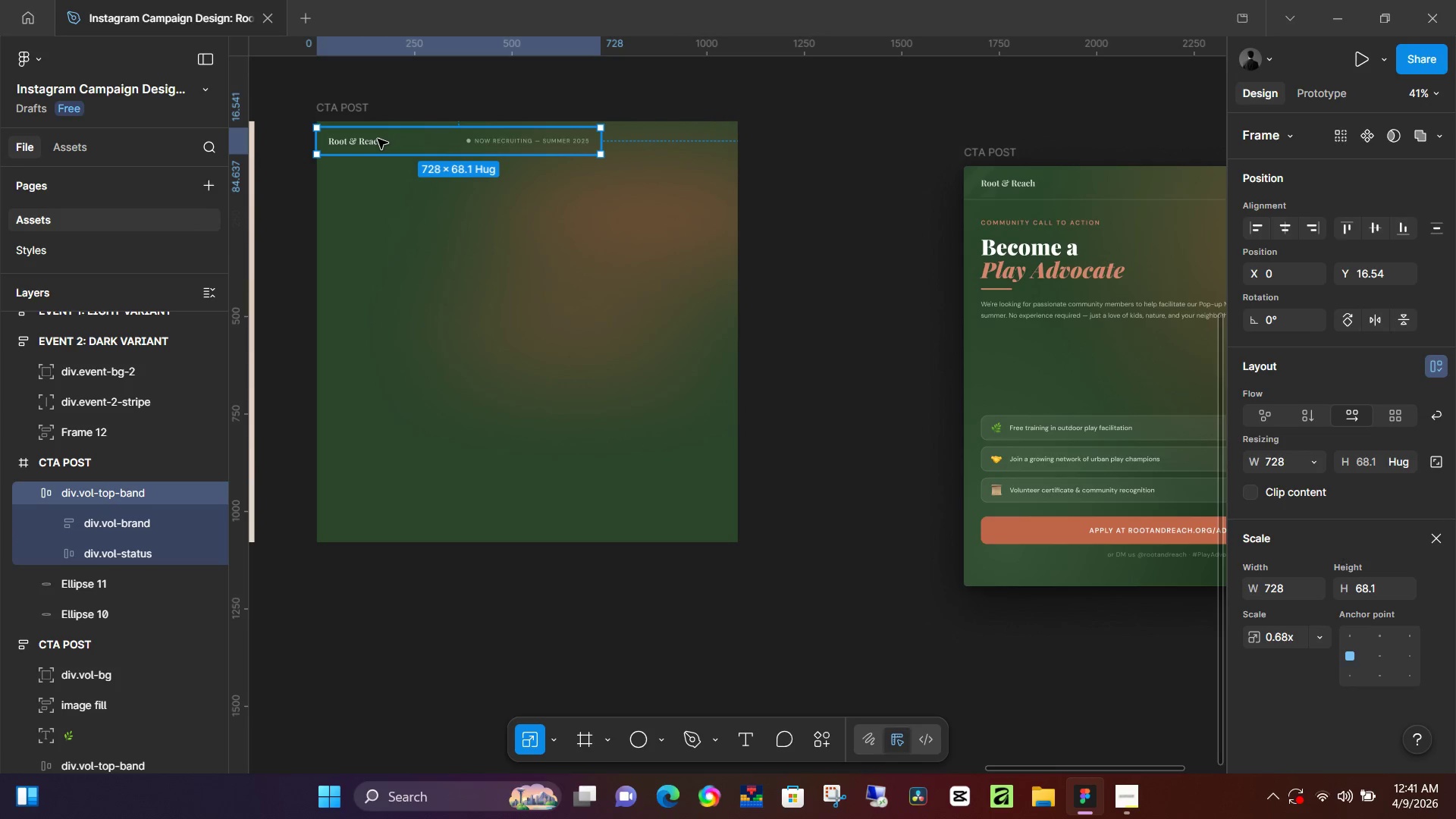 
double_click([378, 139])
 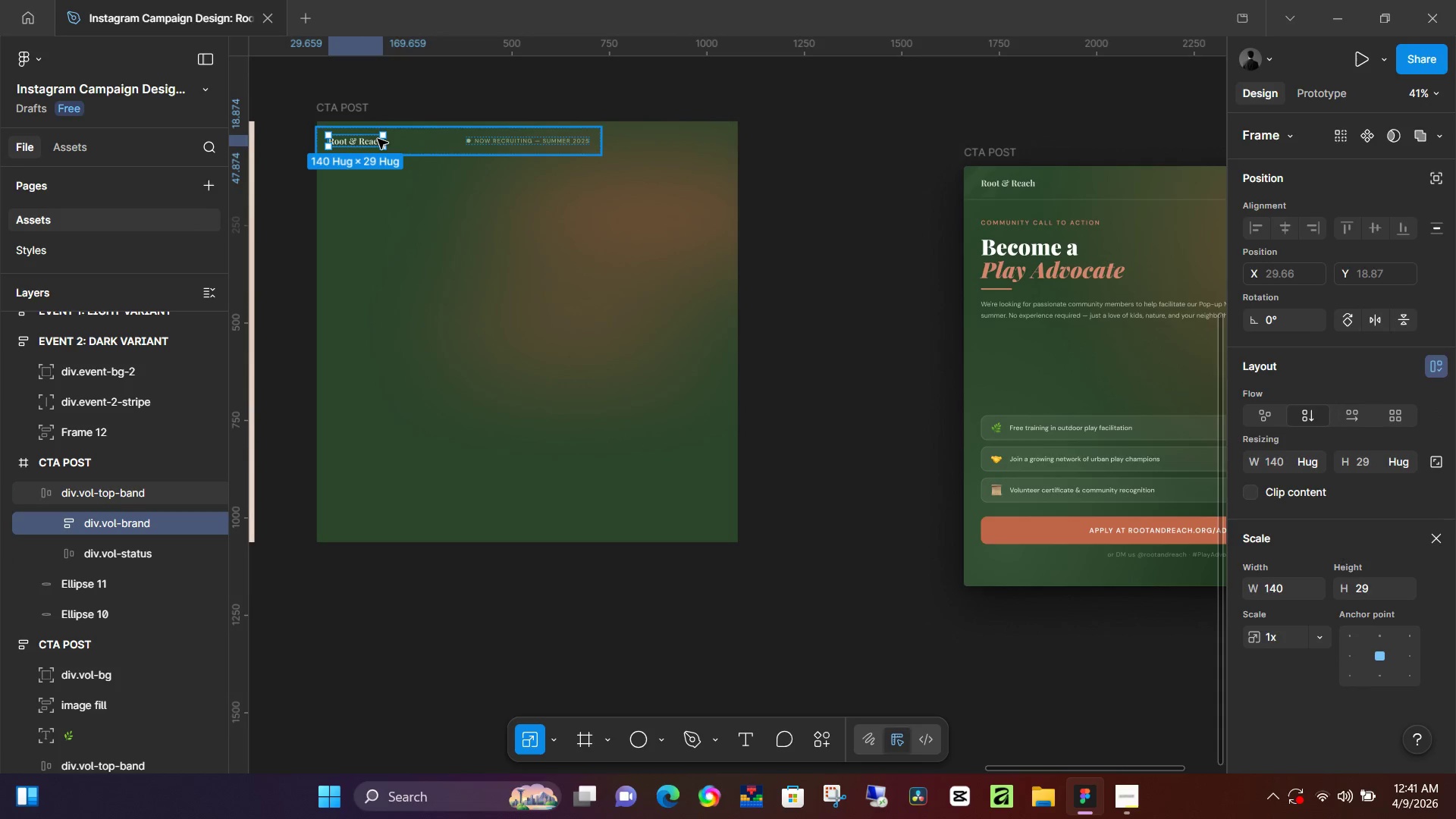 
triple_click([378, 139])
 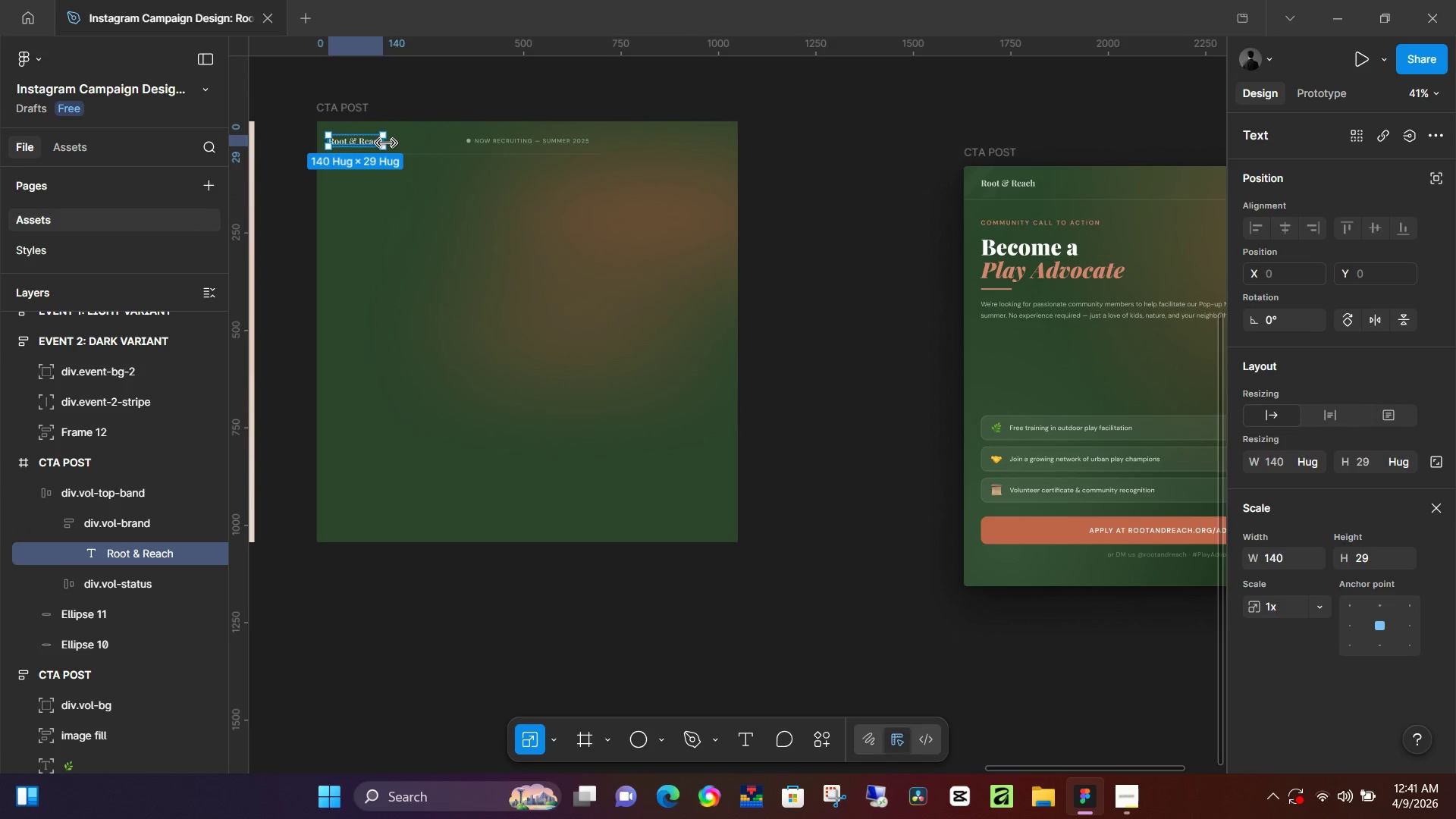 
left_click_drag(start_coordinate=[386, 143], to_coordinate=[419, 146])
 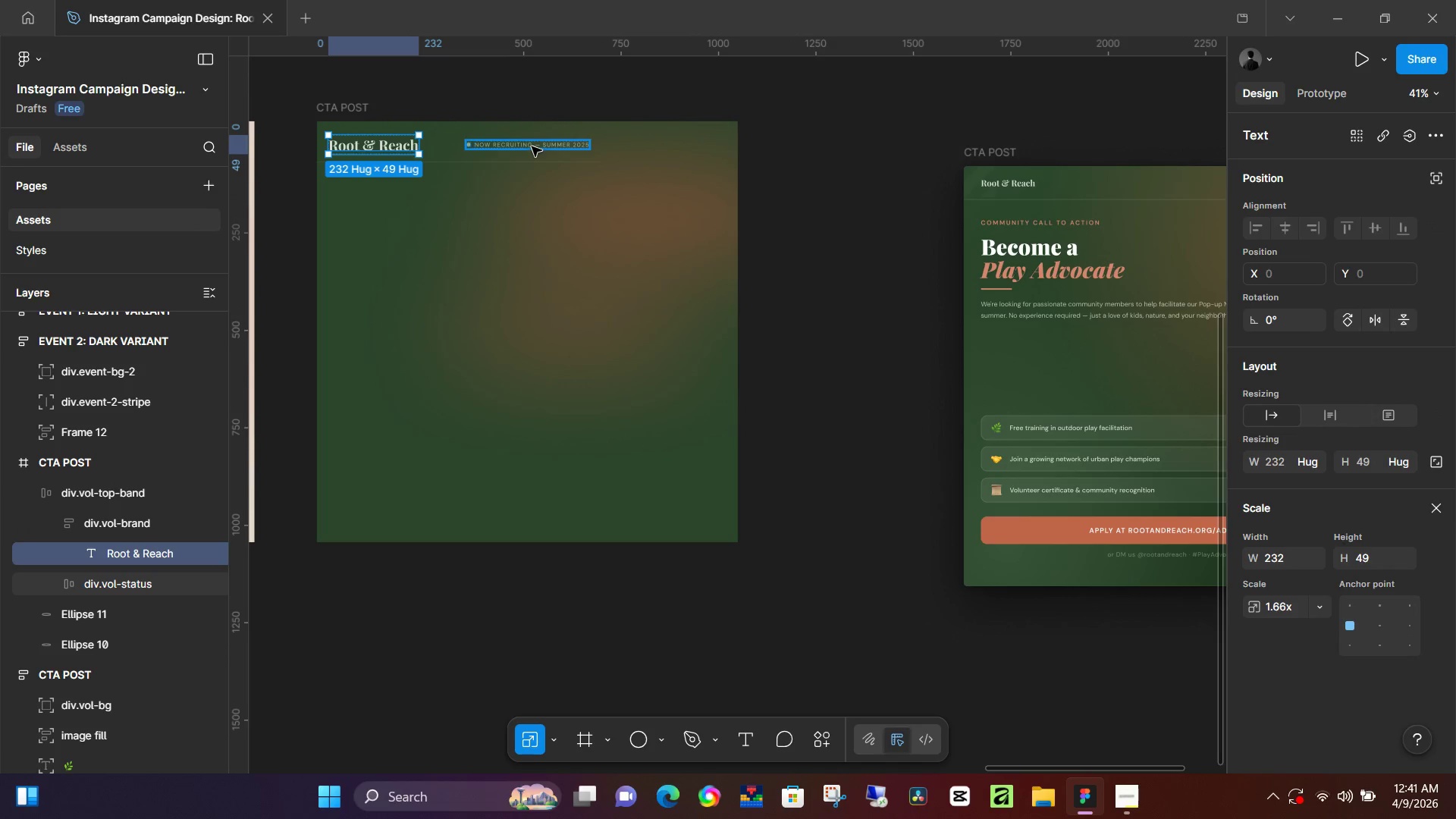 
left_click([532, 145])
 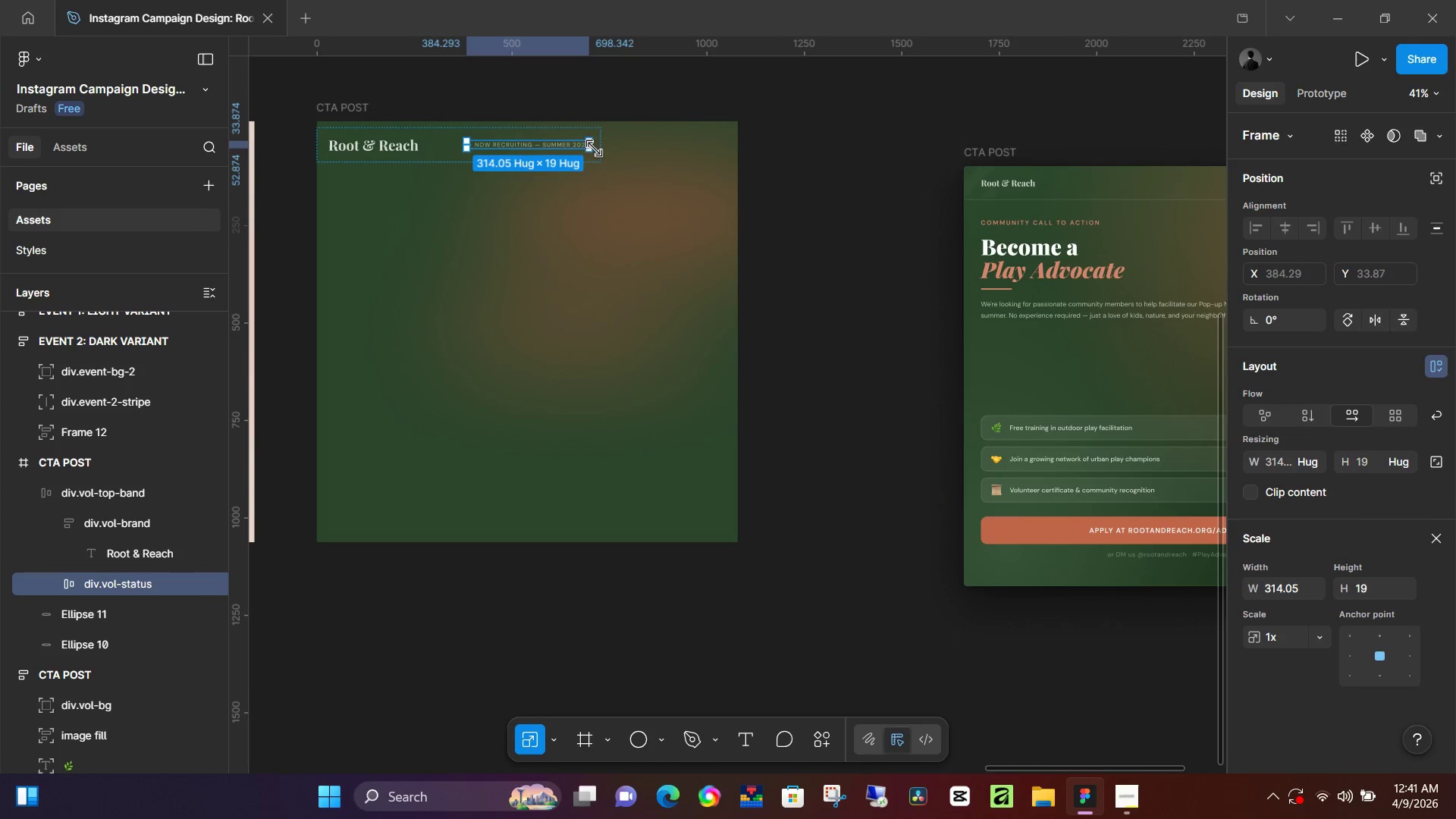 
left_click_drag(start_coordinate=[593, 148], to_coordinate=[613, 145])
 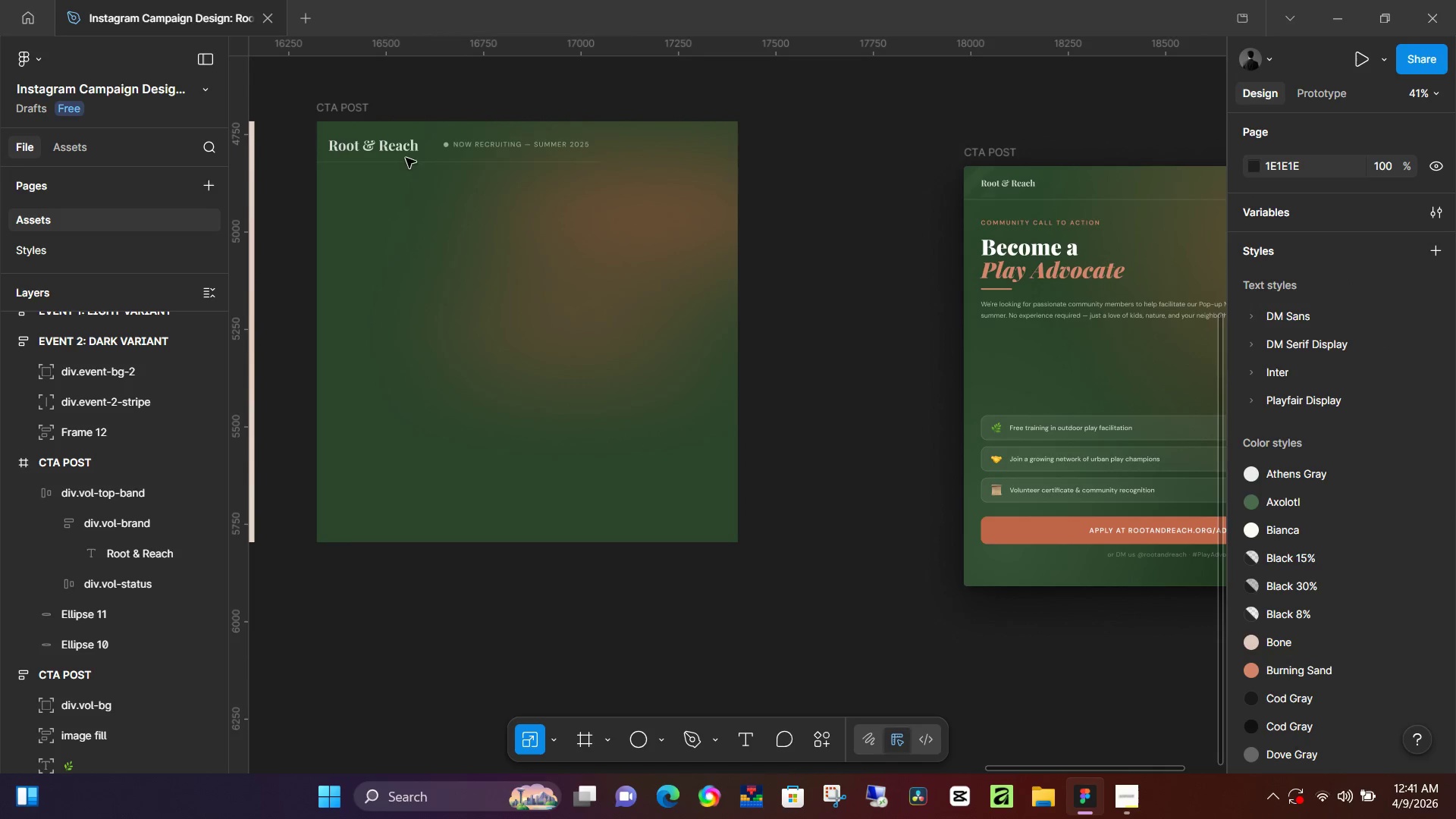 
left_click([413, 148])
 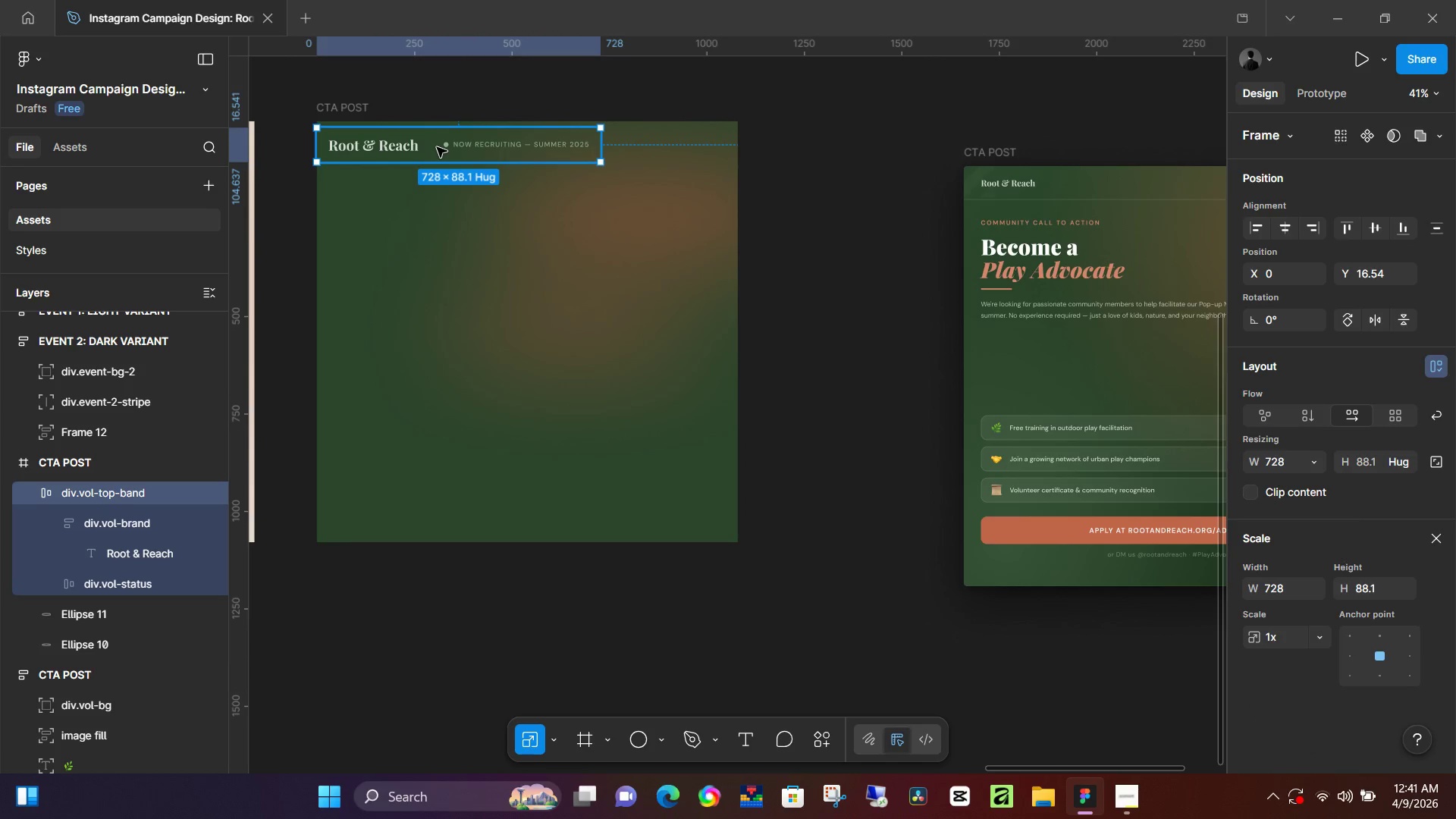 
left_click_drag(start_coordinate=[437, 147], to_coordinate=[489, 152])
 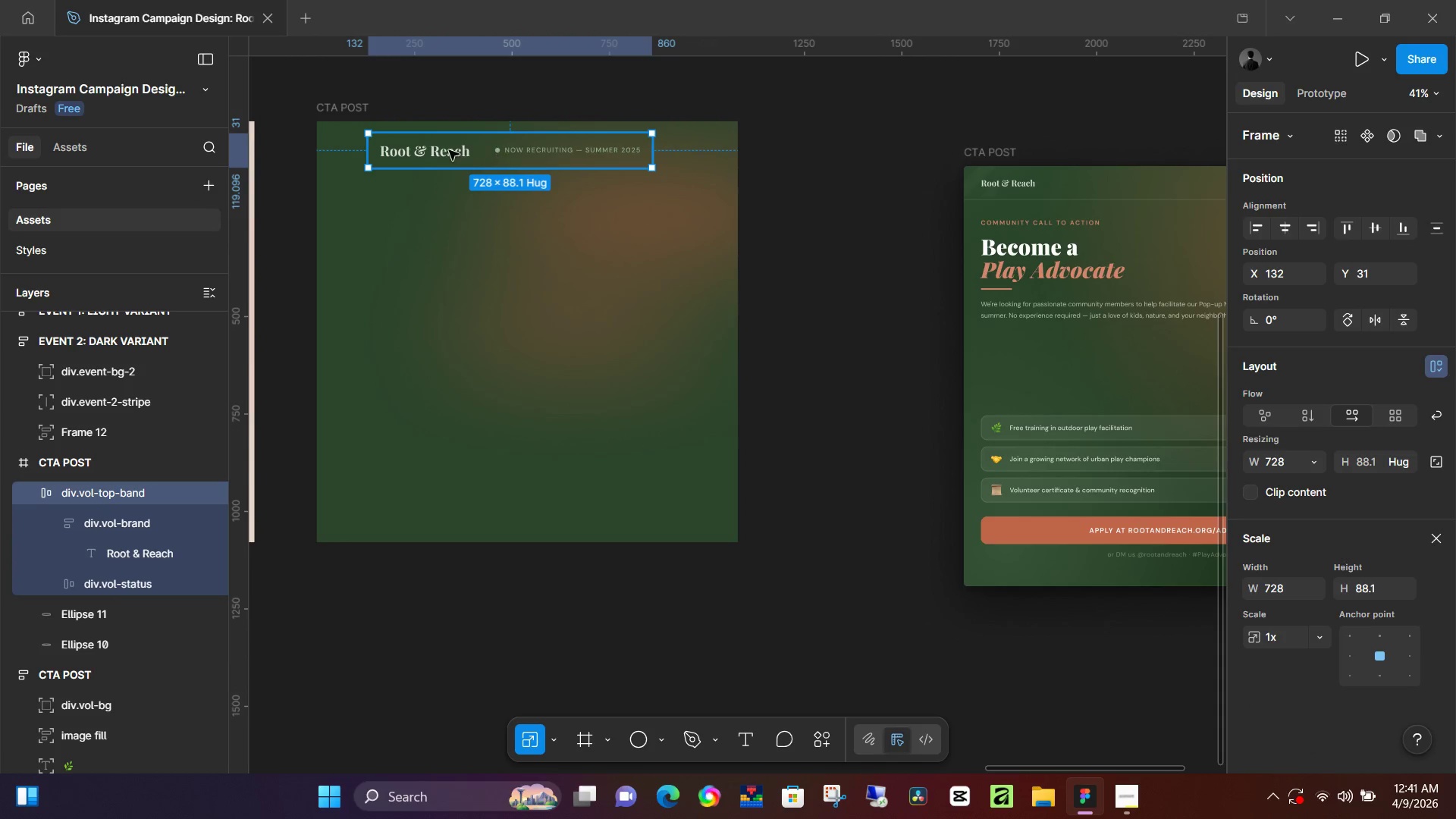 
double_click([449, 150])
 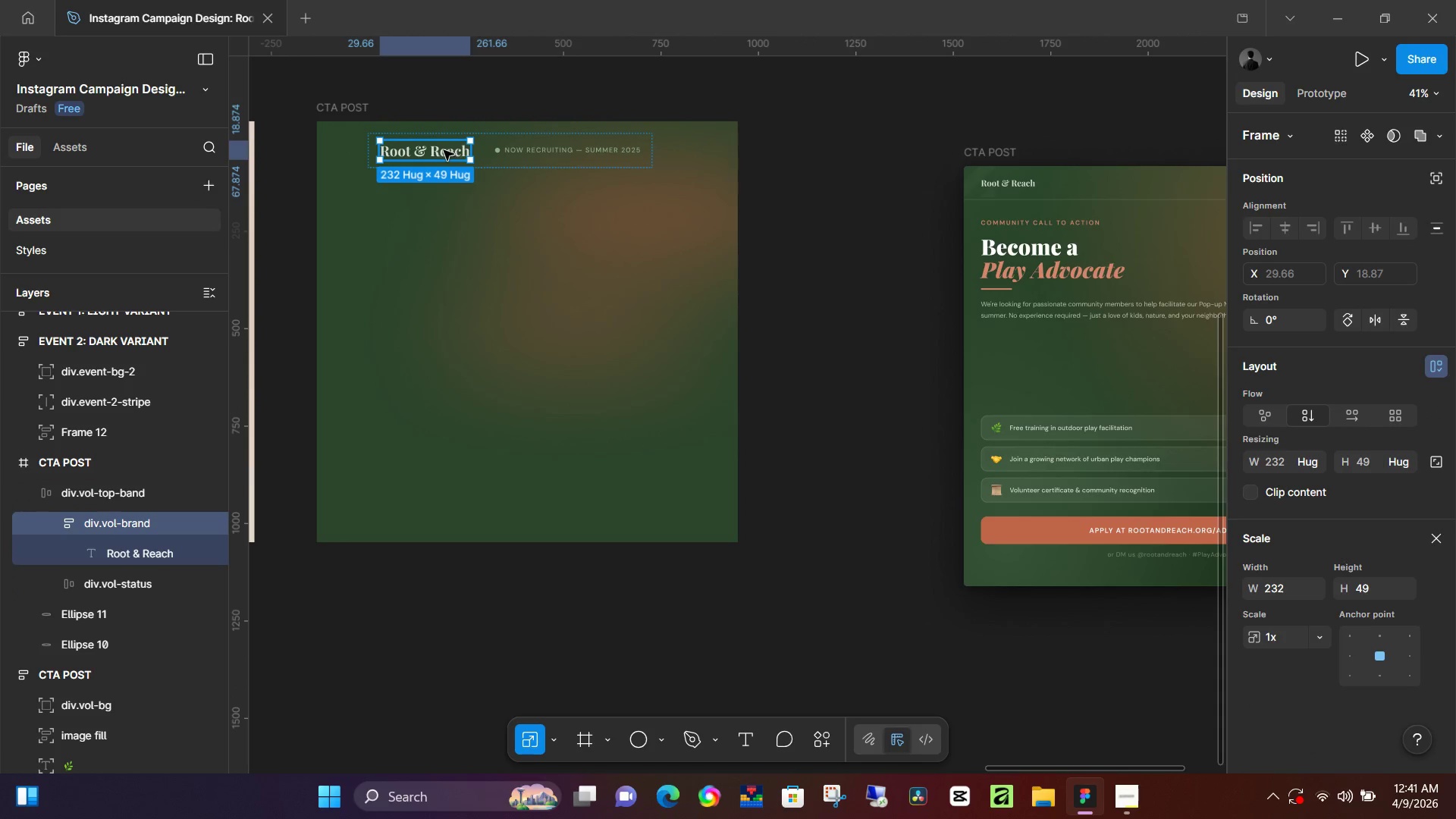 
left_click_drag(start_coordinate=[441, 150], to_coordinate=[418, 210])
 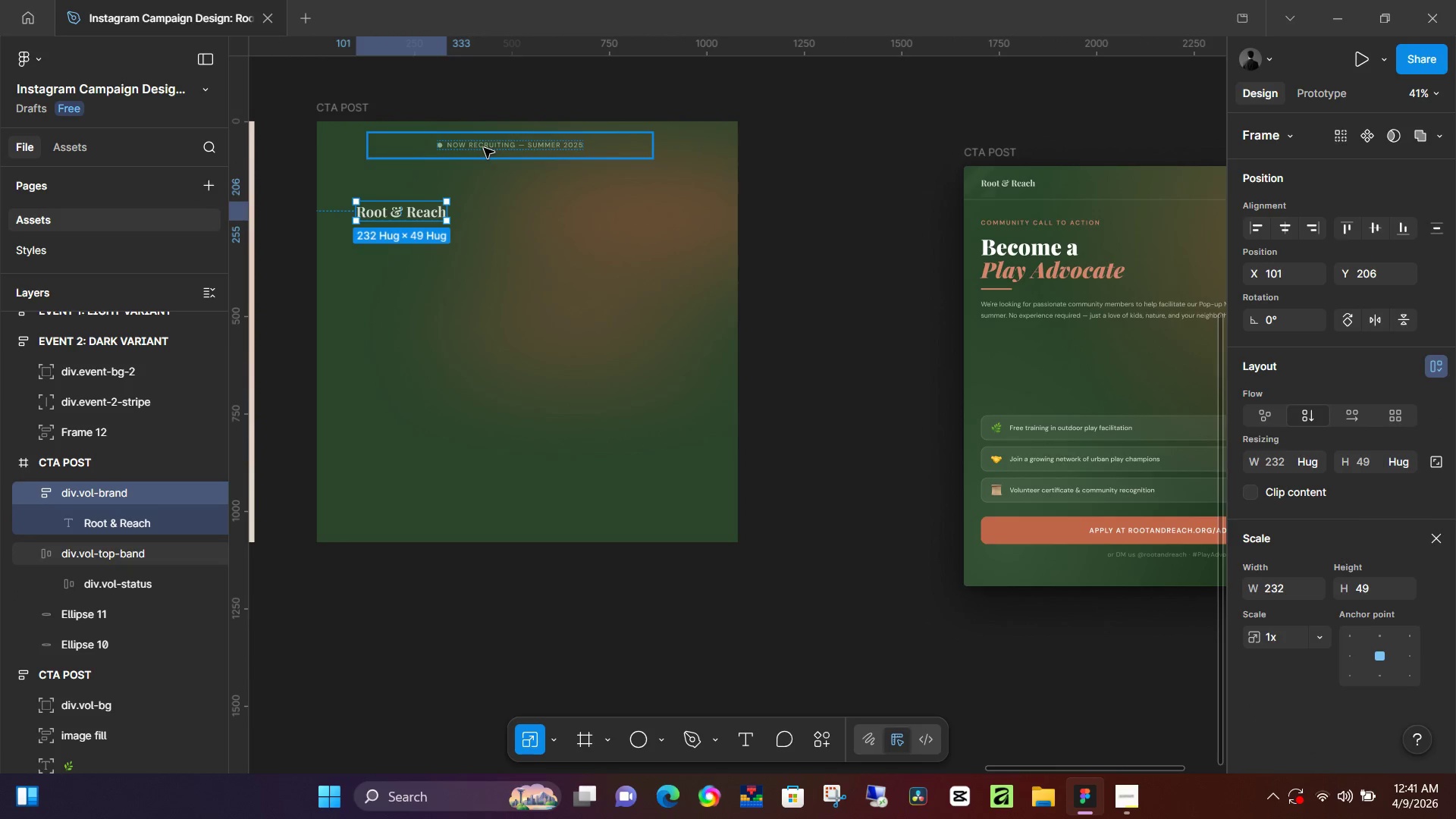 
double_click([484, 148])
 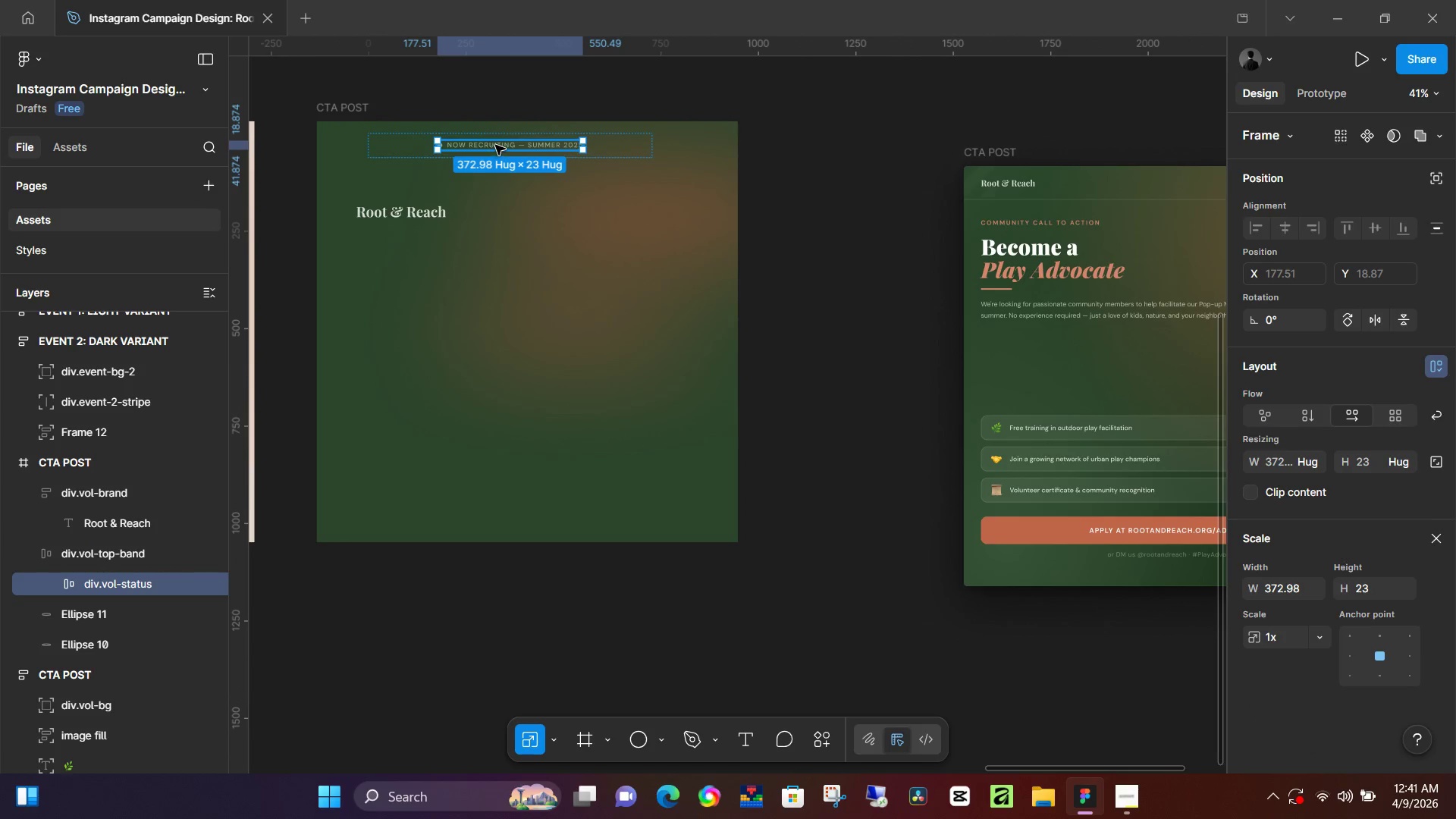 
left_click_drag(start_coordinate=[496, 145], to_coordinate=[529, 227])
 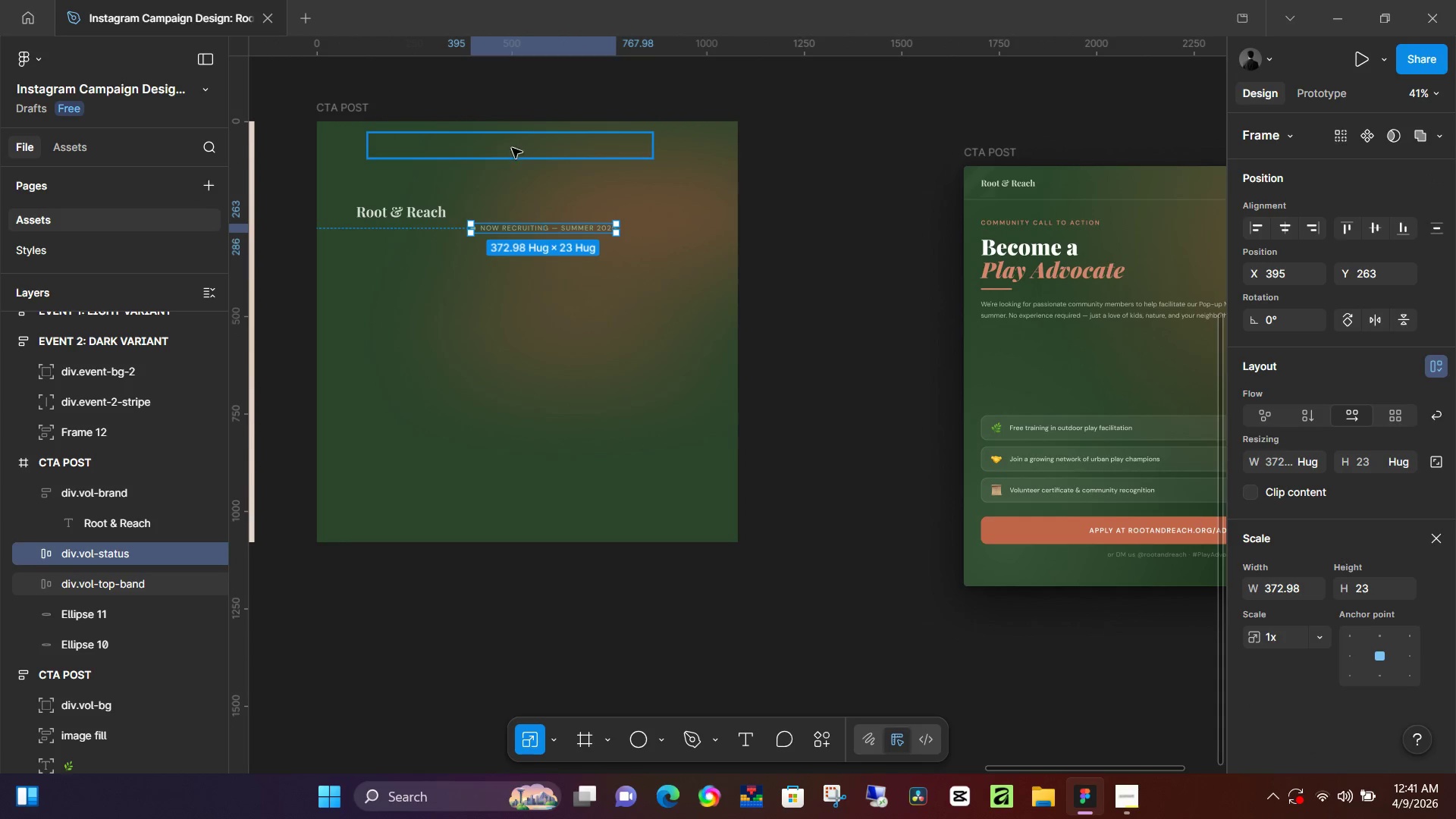 
left_click([526, 142])
 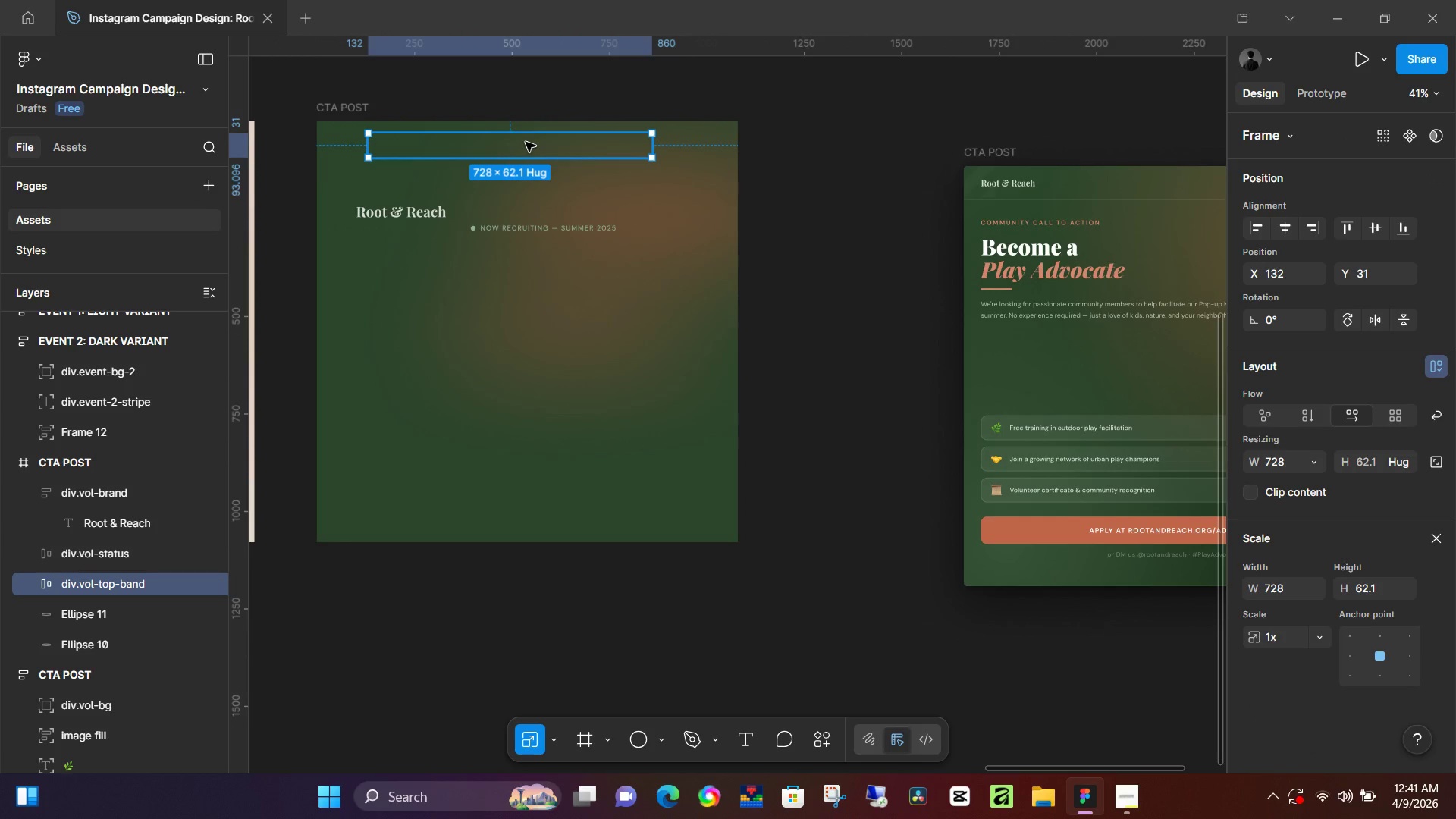 
left_click_drag(start_coordinate=[526, 142], to_coordinate=[569, 147])
 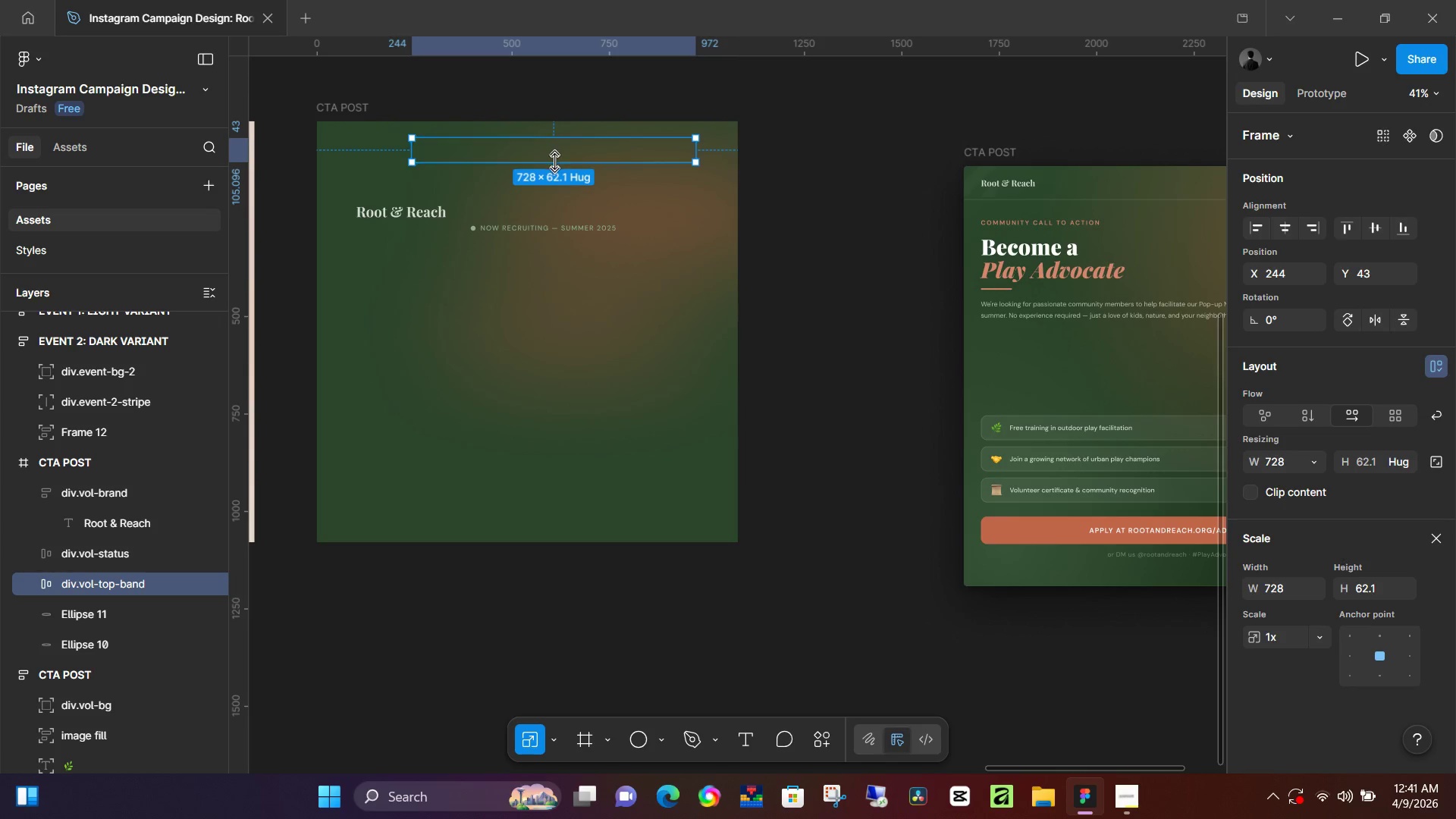 
double_click([554, 162])
 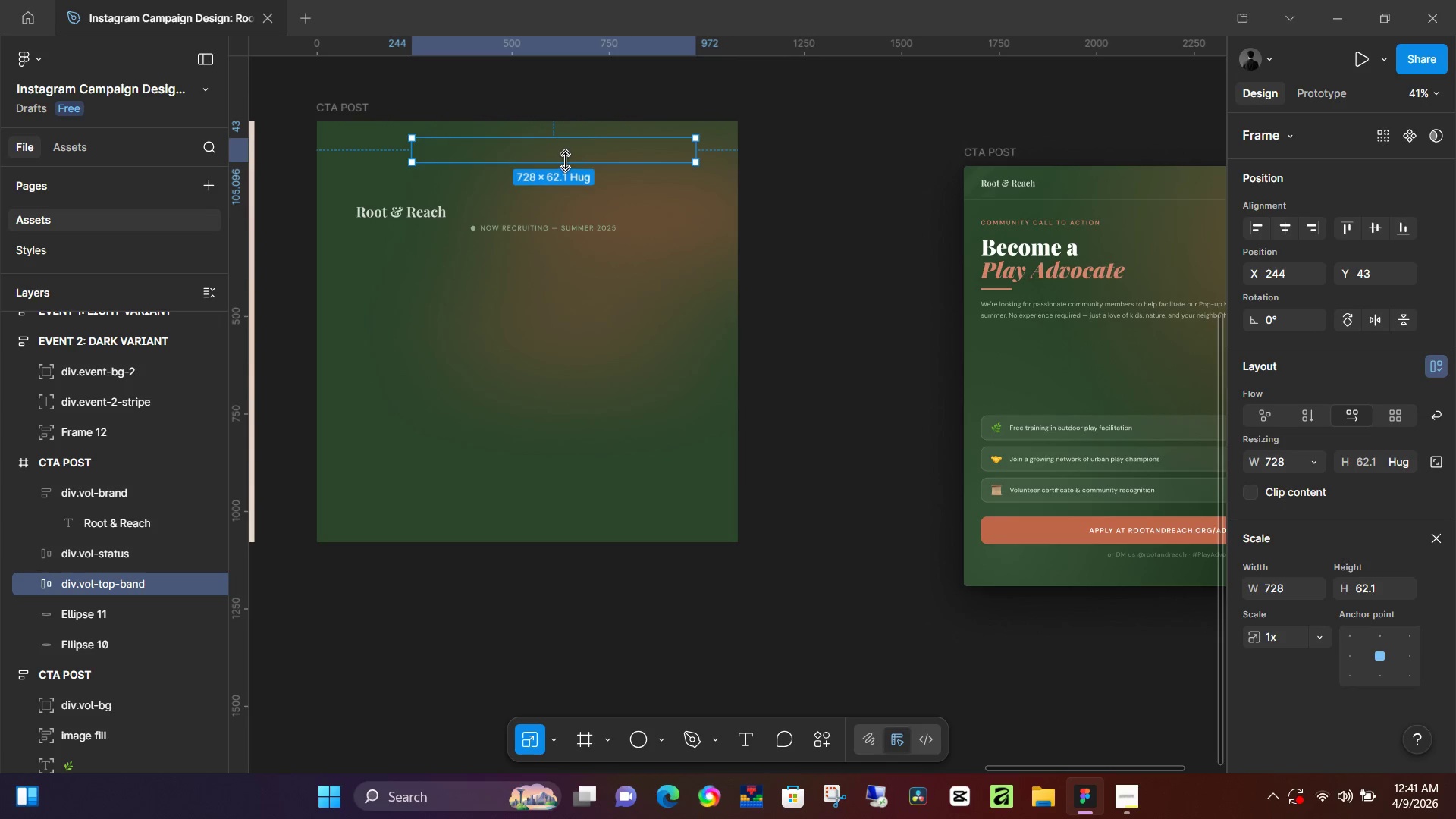 
double_click([567, 157])
 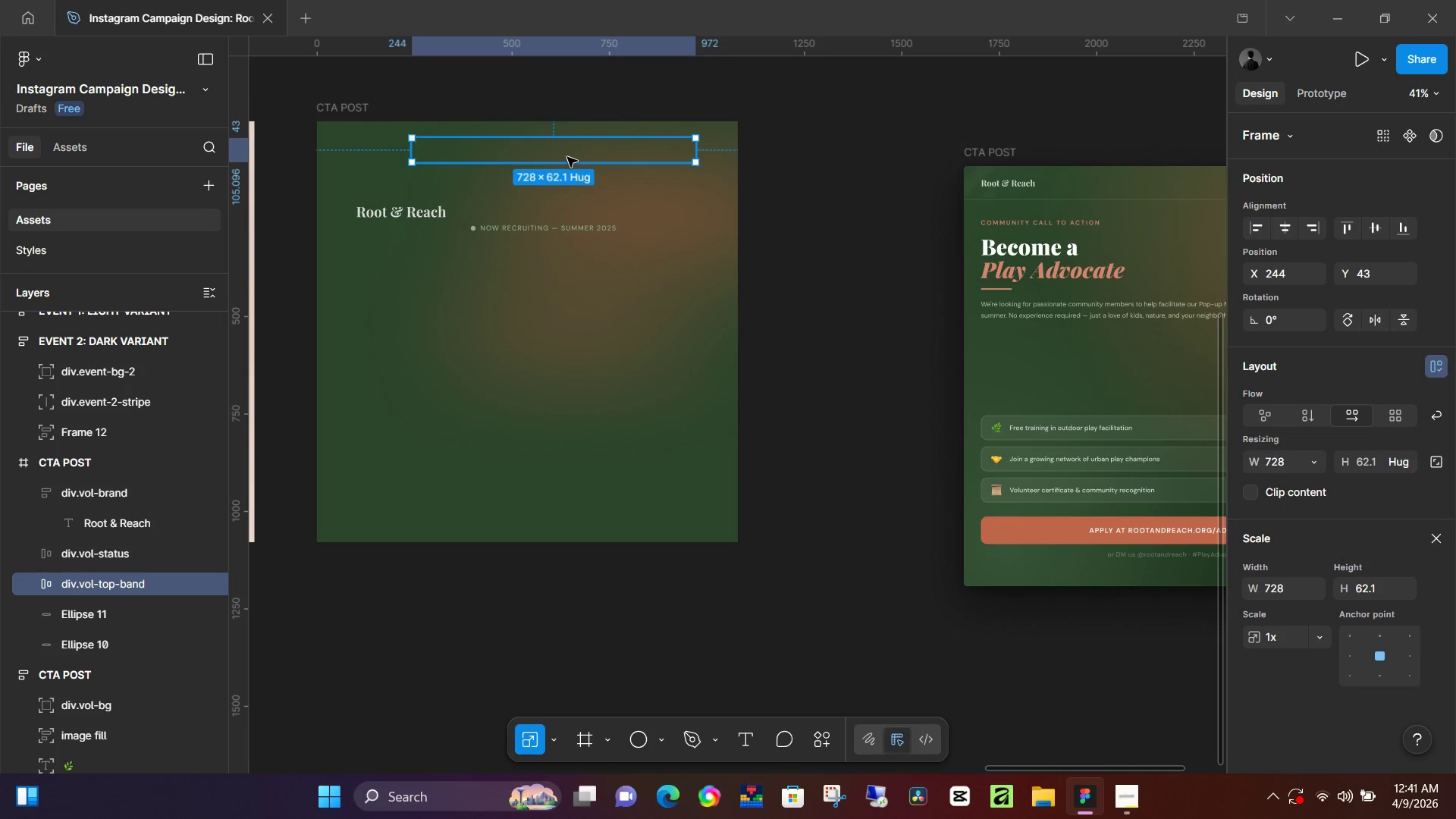 
triple_click([567, 157])
 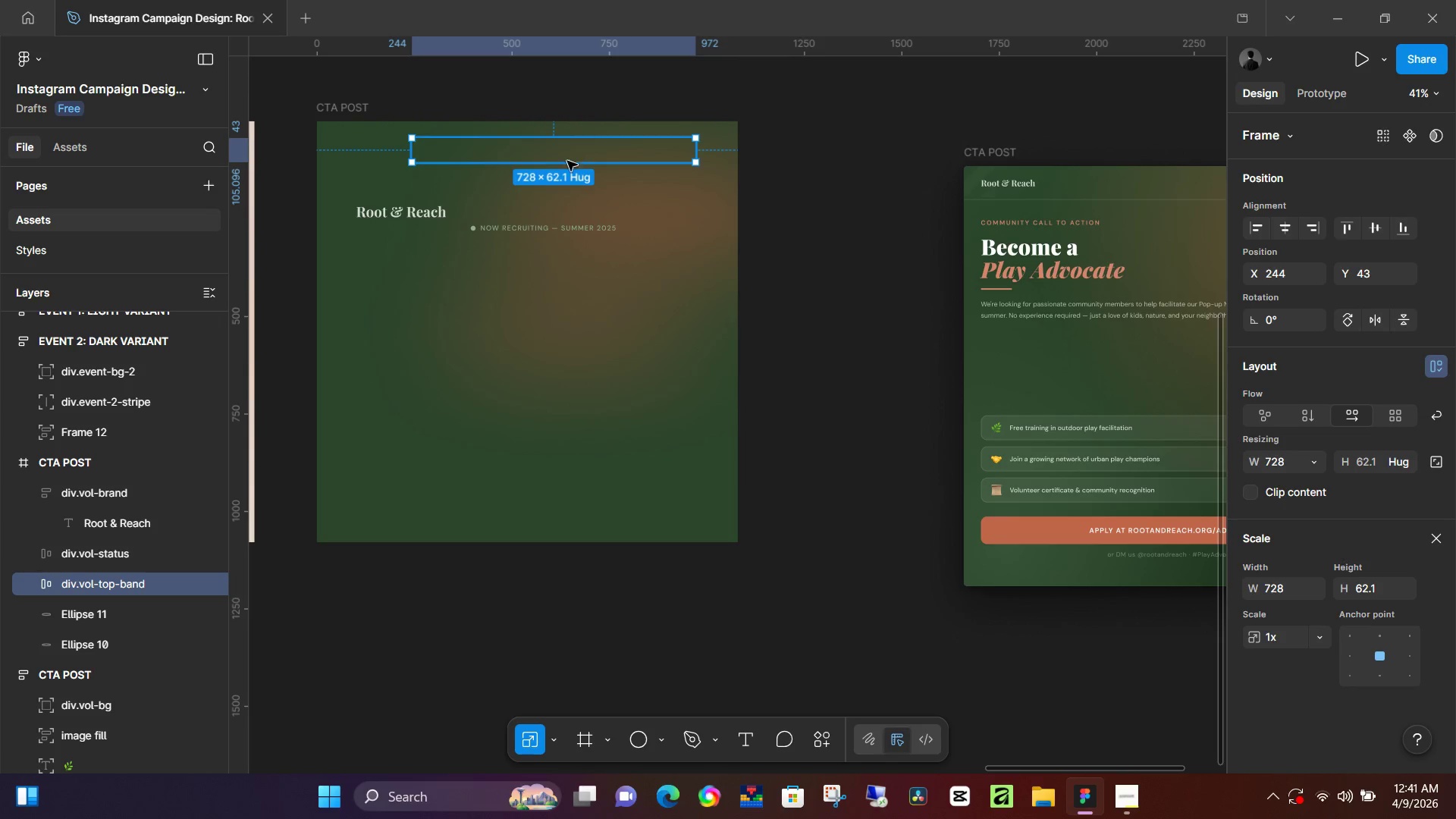 
hold_key(key=ControlLeft, duration=0.31)
 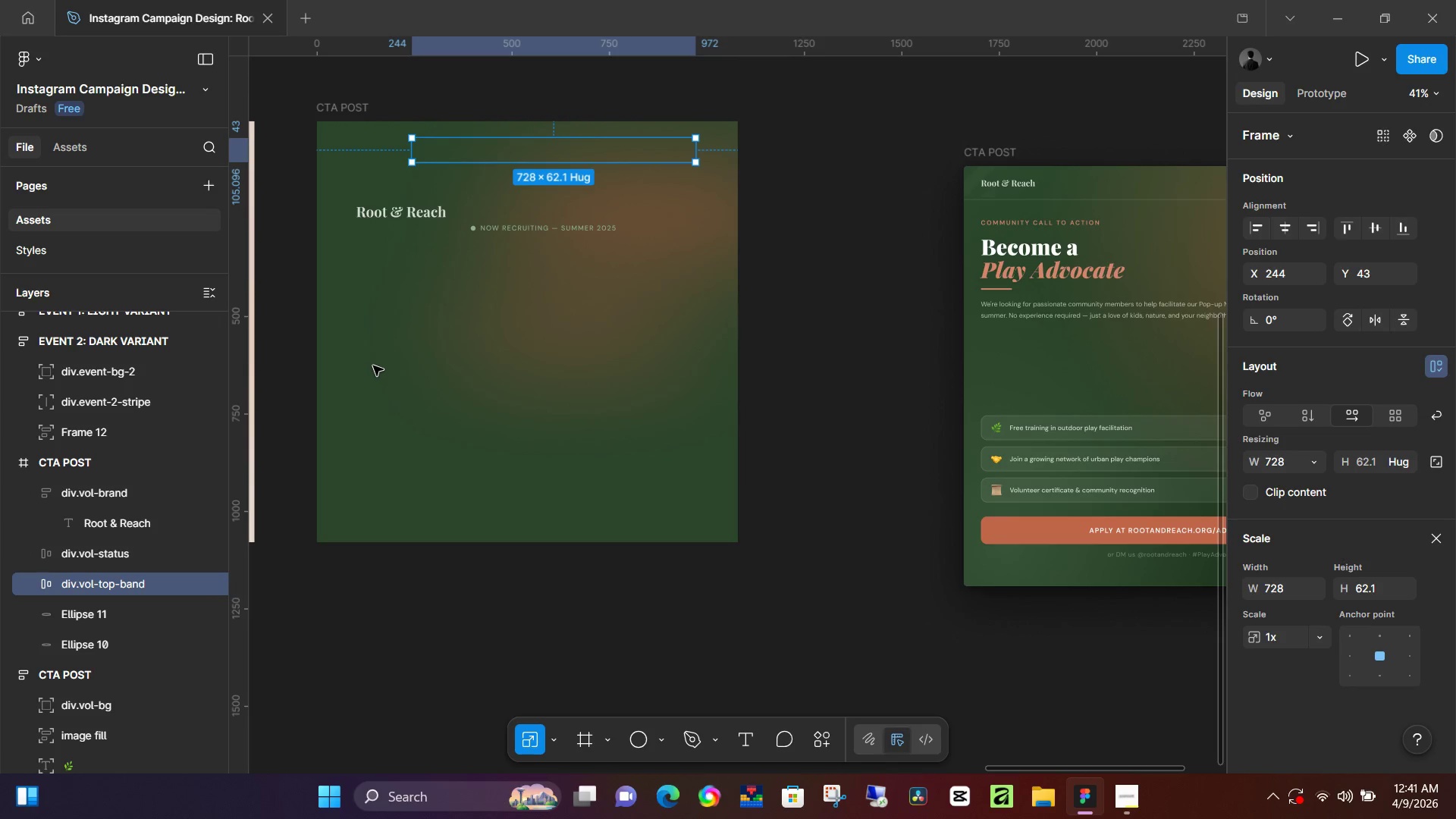 
key(Backspace)
 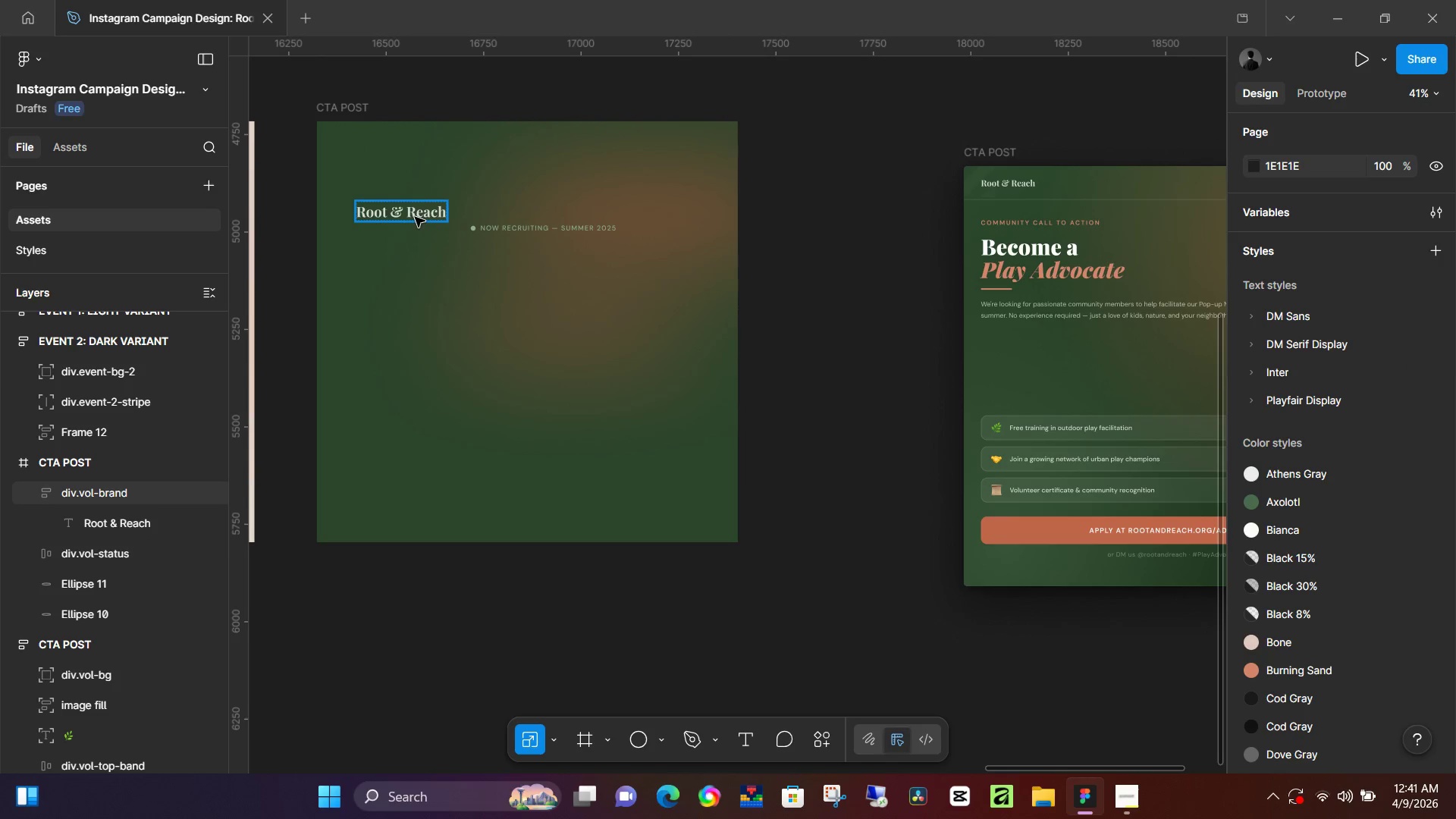 
left_click([413, 215])
 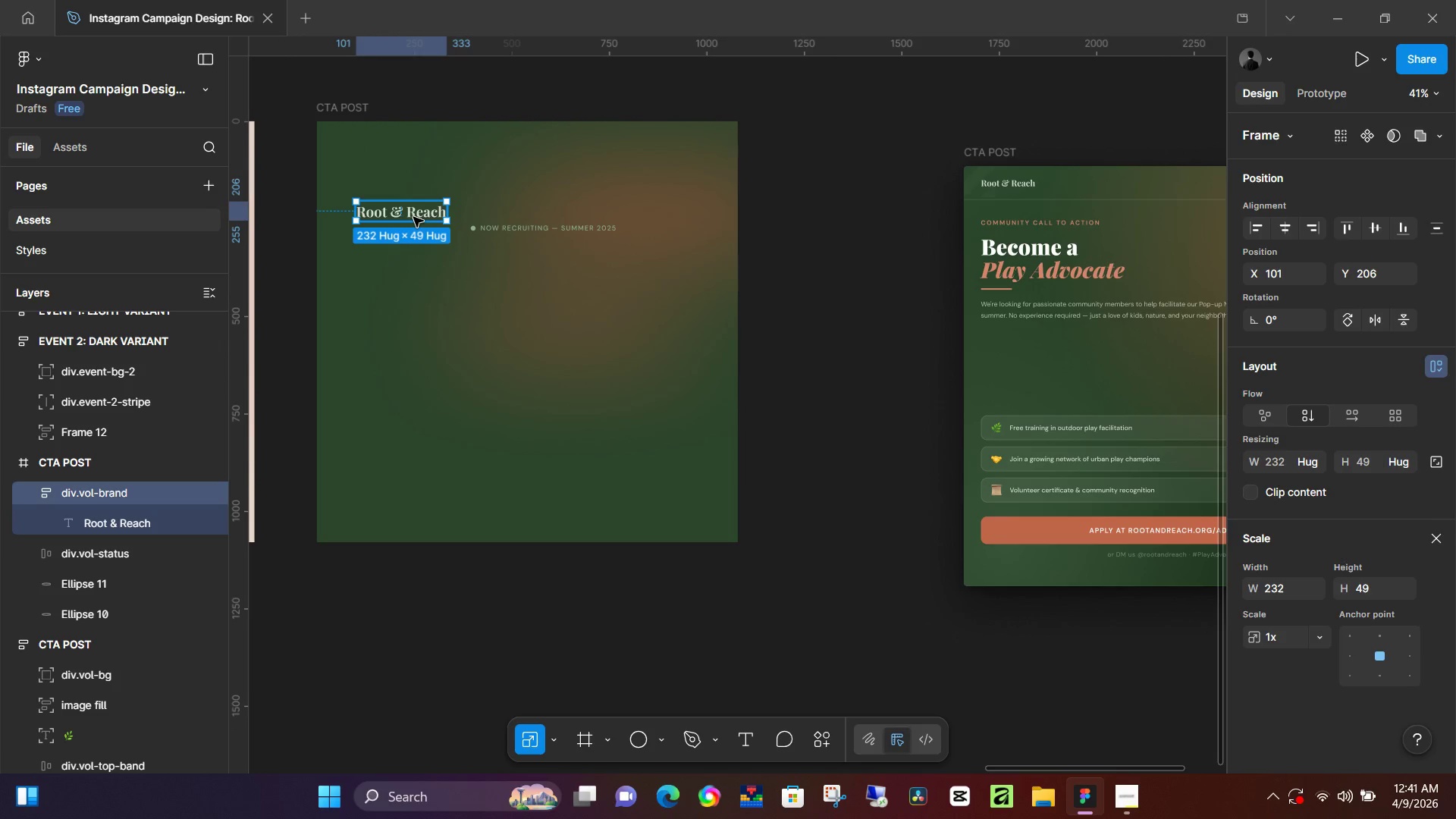 
left_click_drag(start_coordinate=[413, 217], to_coordinate=[422, 188])
 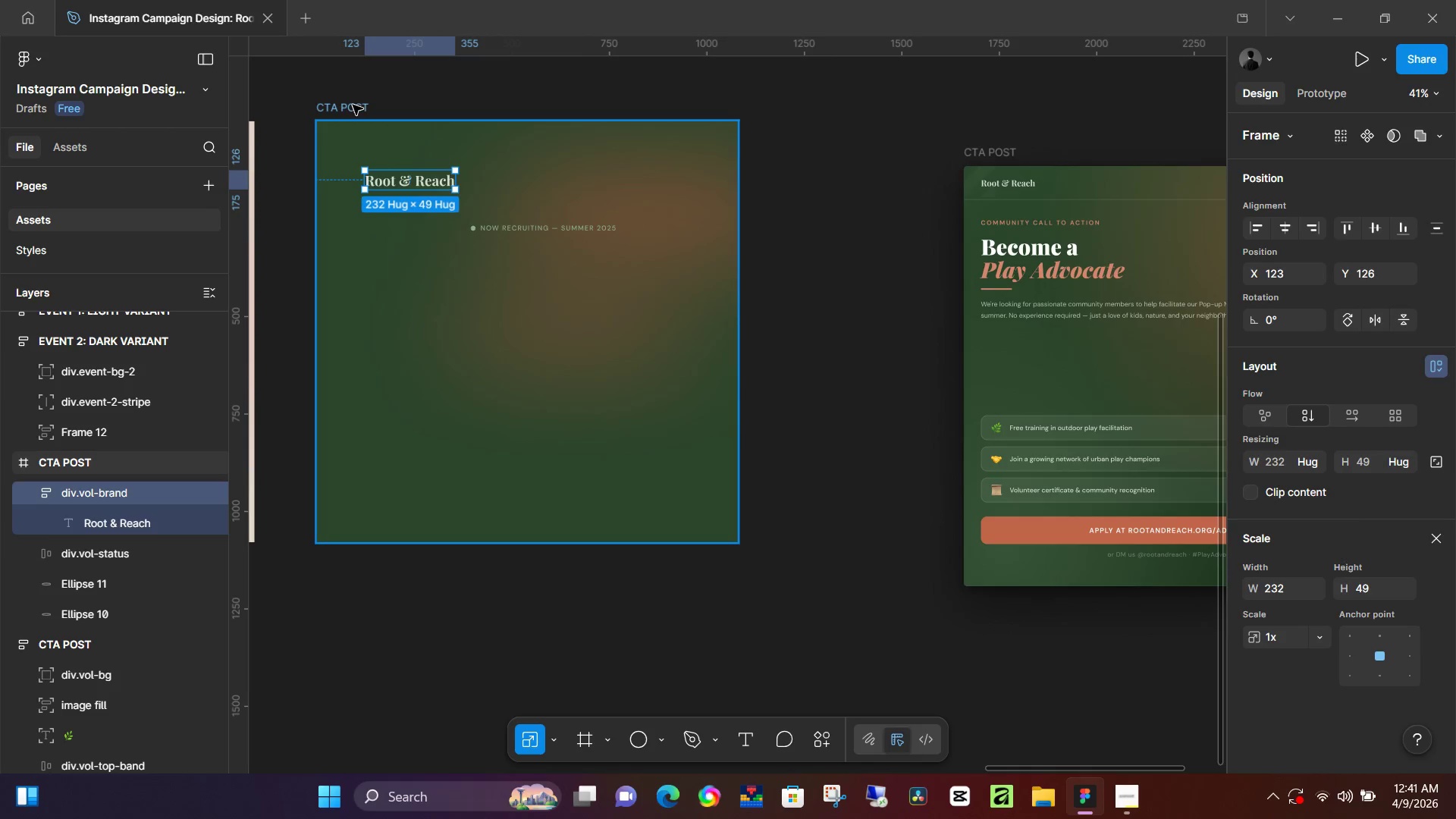 
left_click([353, 105])
 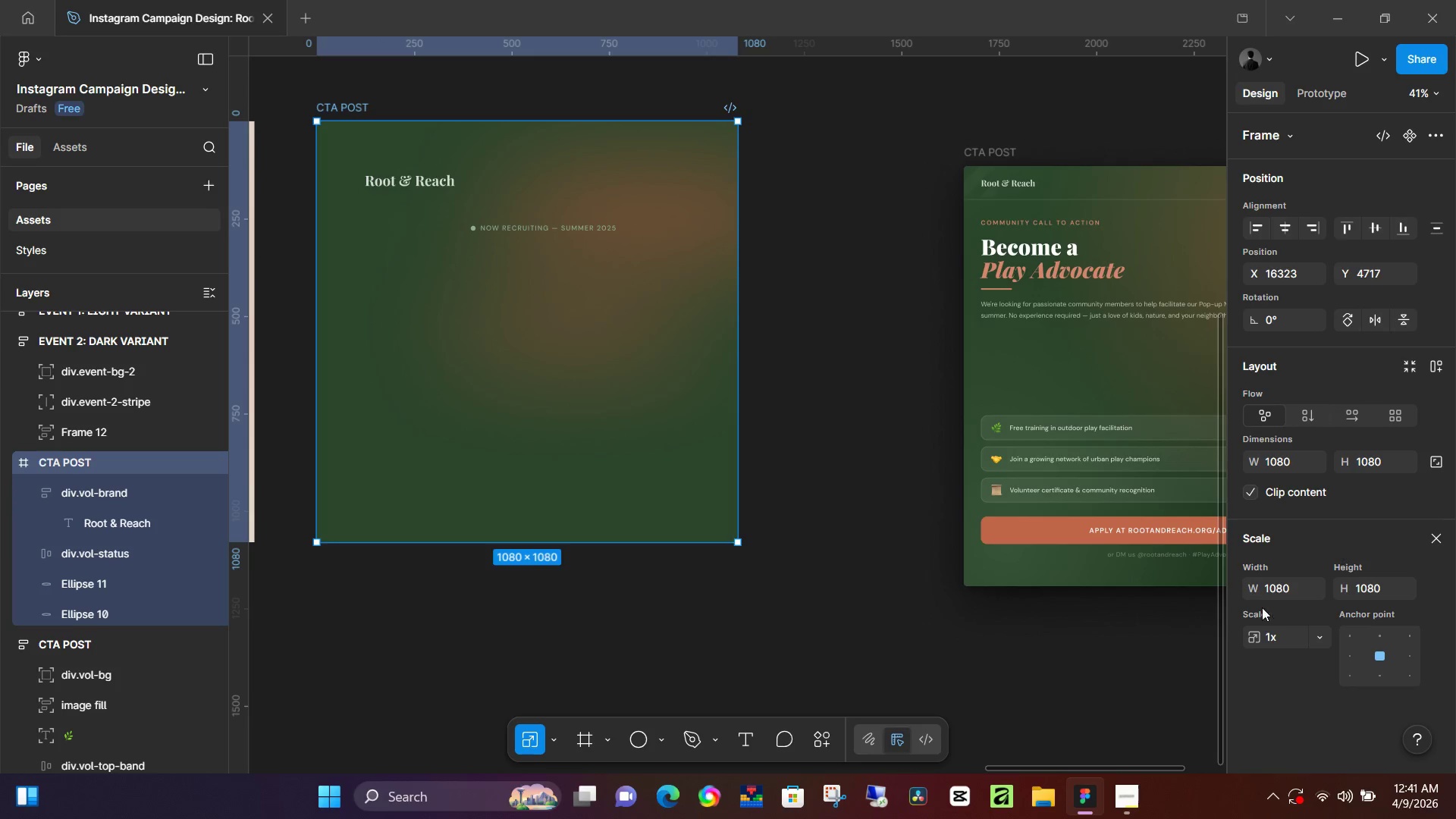 
scroll: coordinate [1261, 618], scroll_direction: down, amount: 3.0
 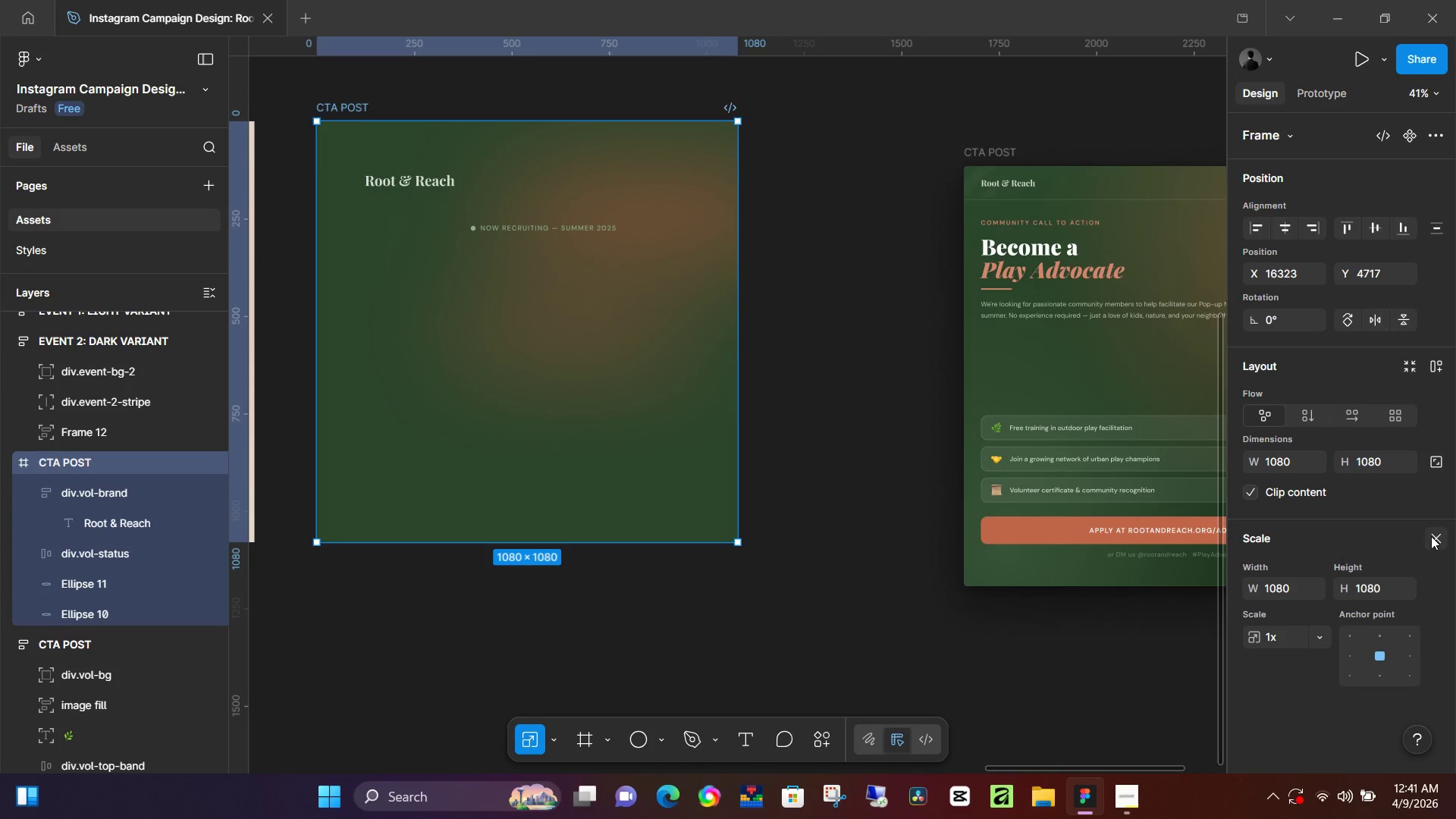 
double_click([1432, 536])
 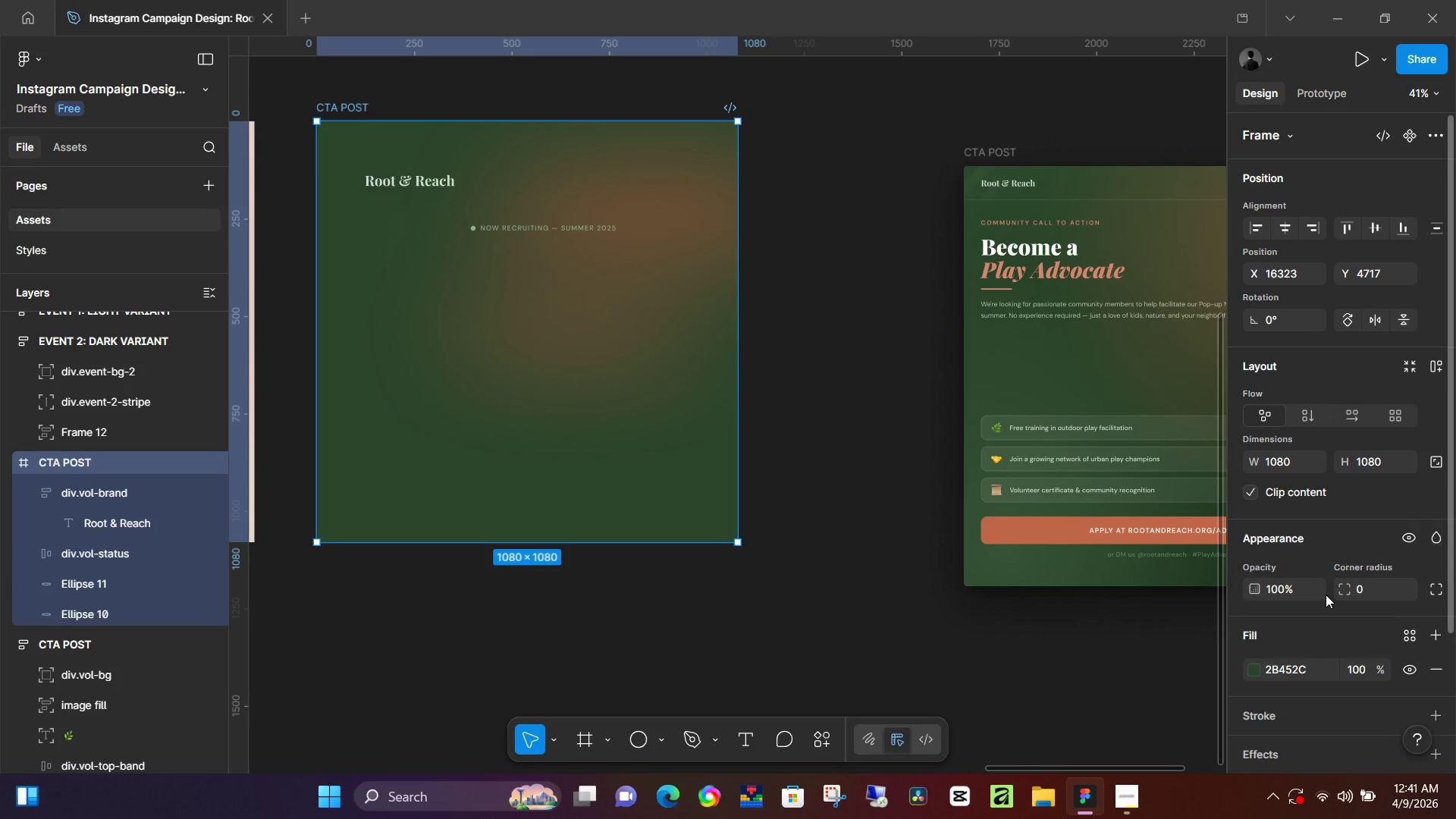 
scroll: coordinate [1322, 616], scroll_direction: down, amount: 3.0
 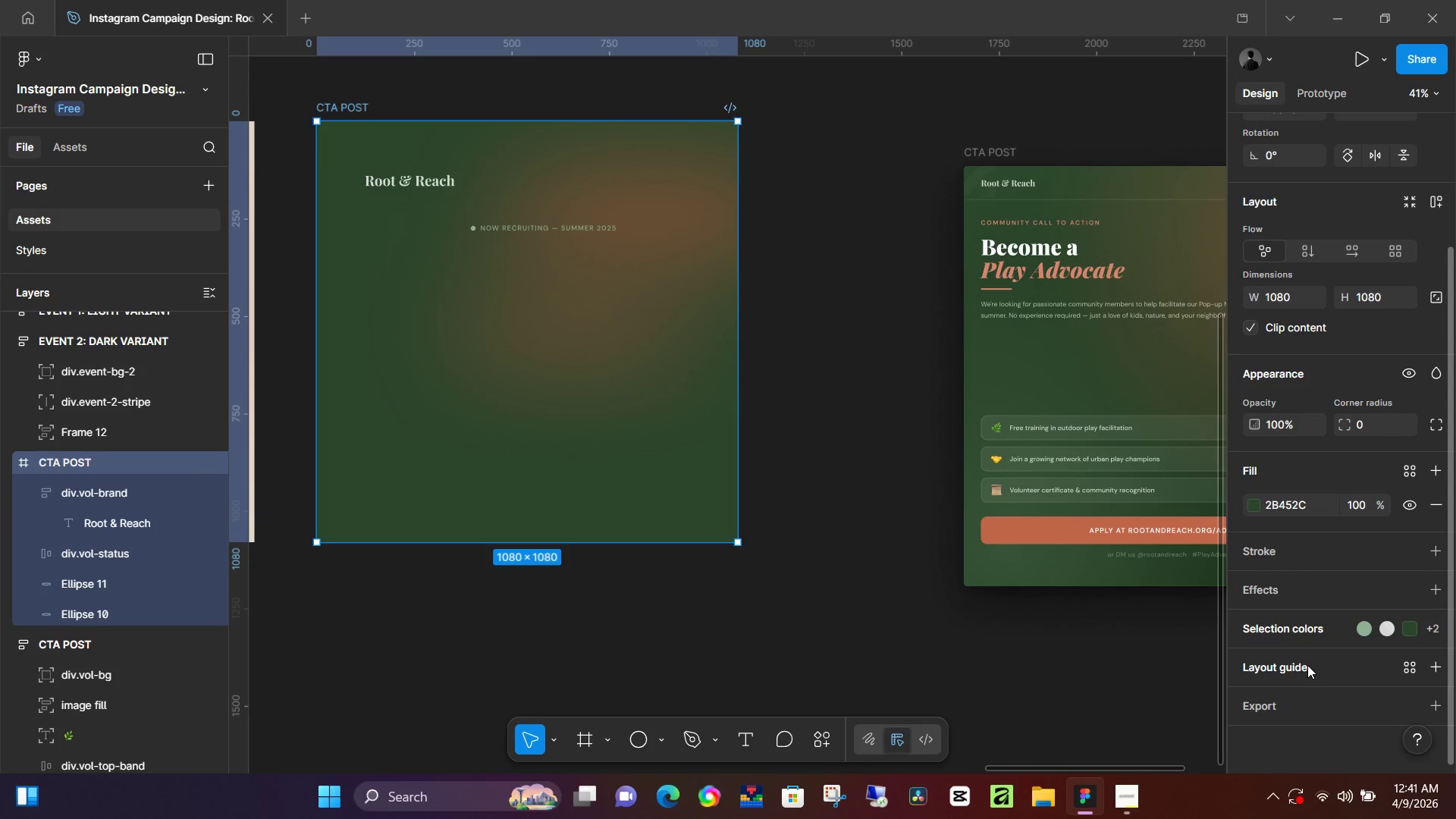 
left_click([1307, 664])
 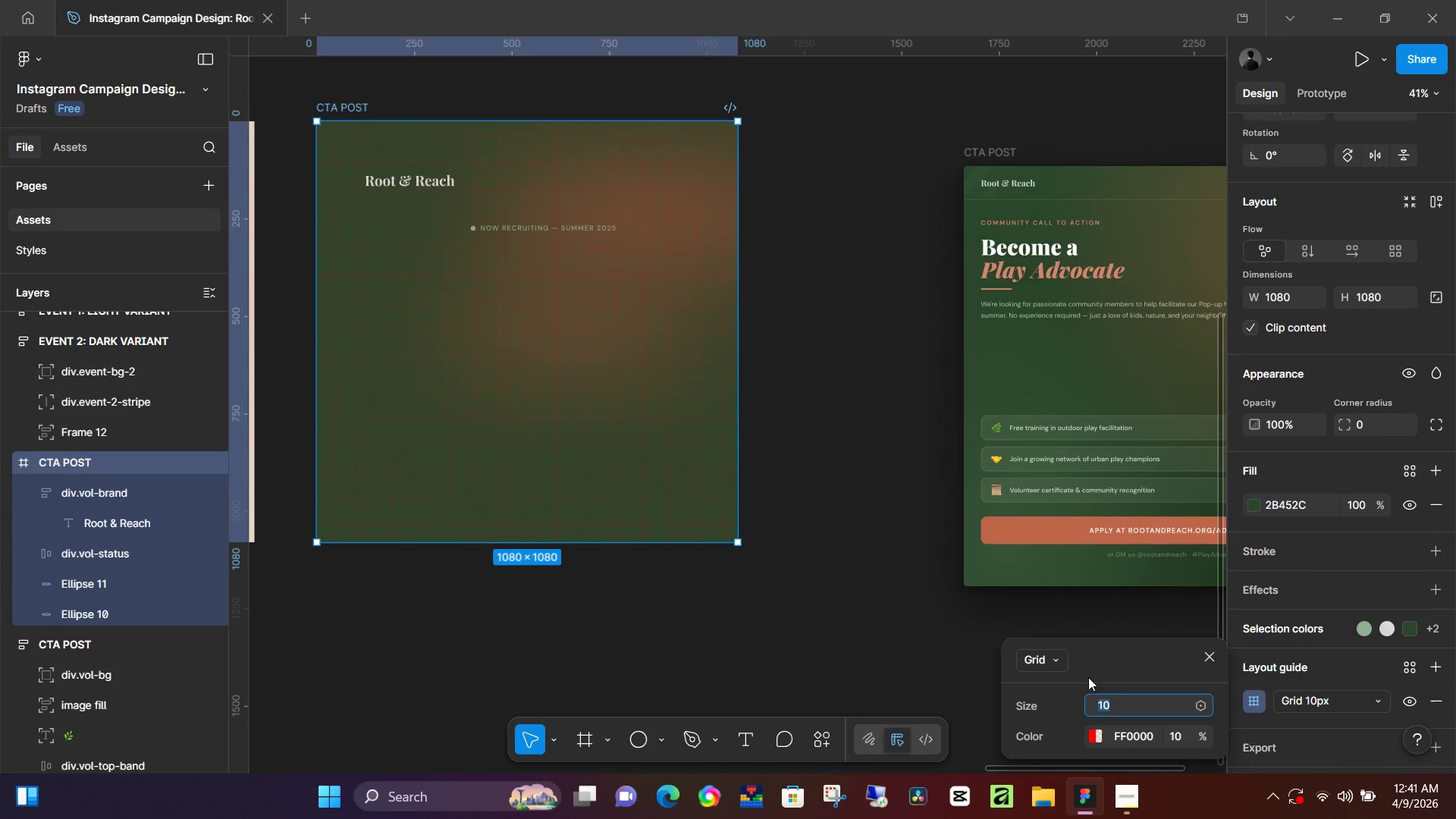 
left_click([1035, 653])
 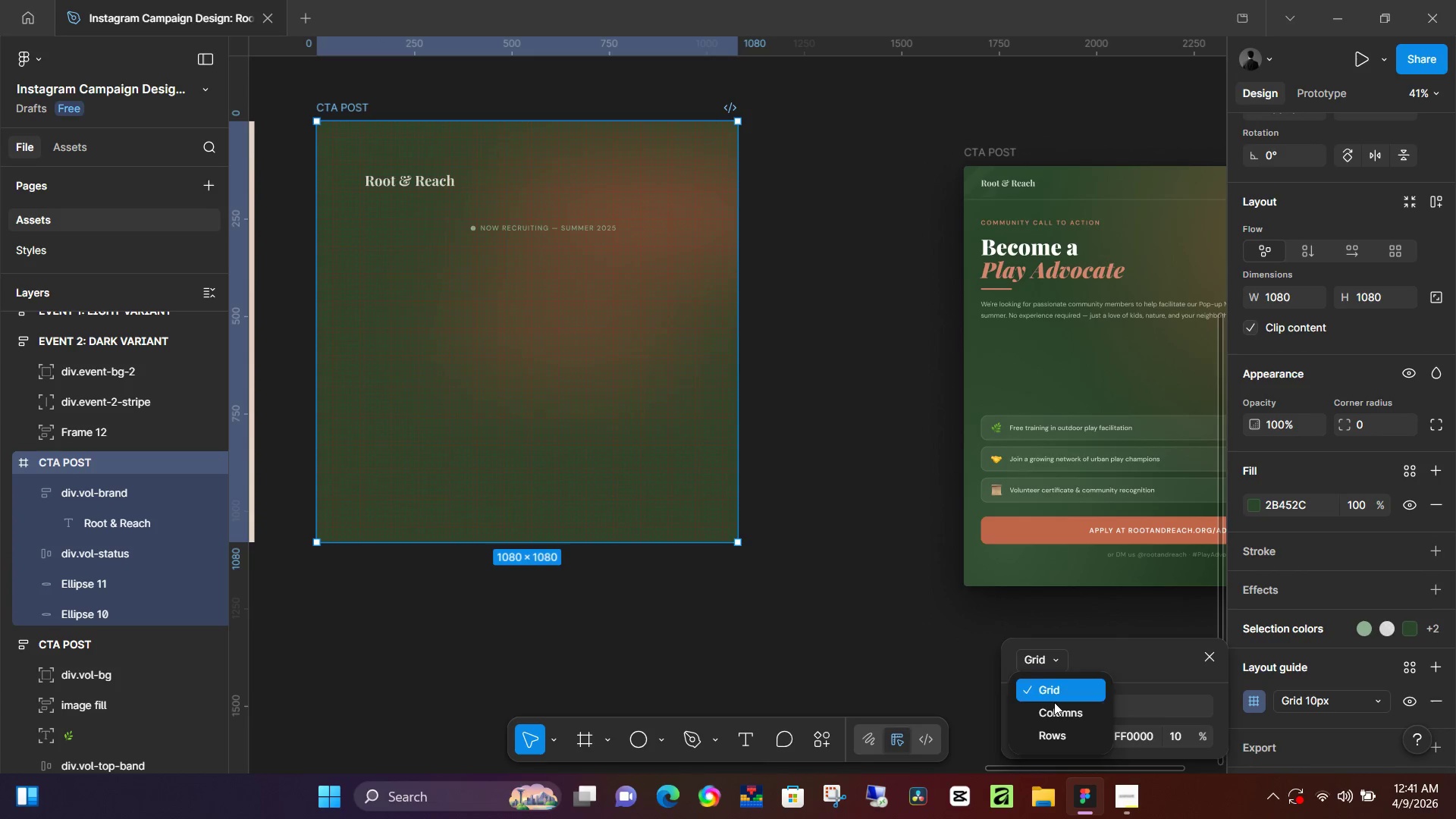 
left_click([1054, 707])
 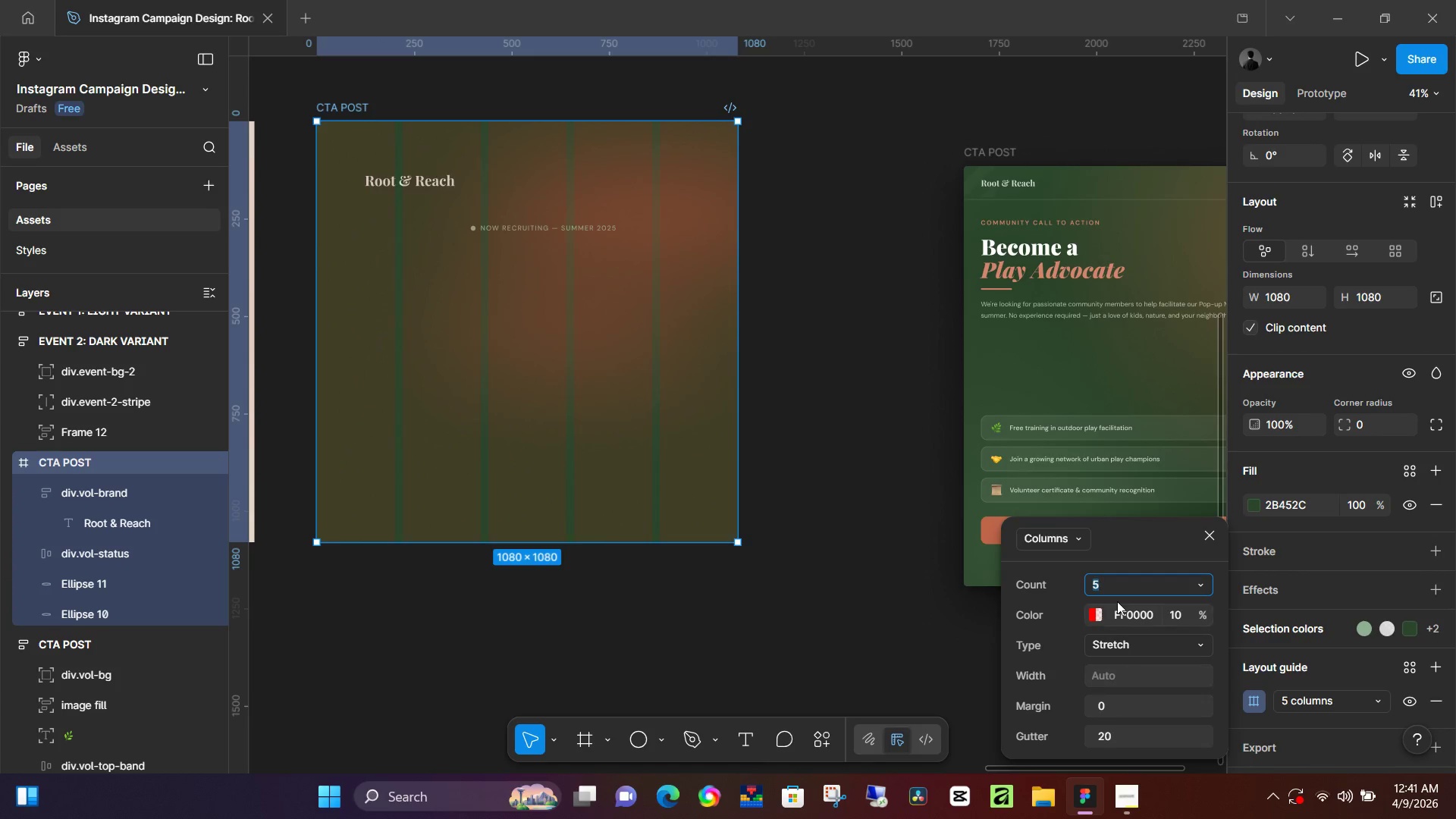 
type(12)
 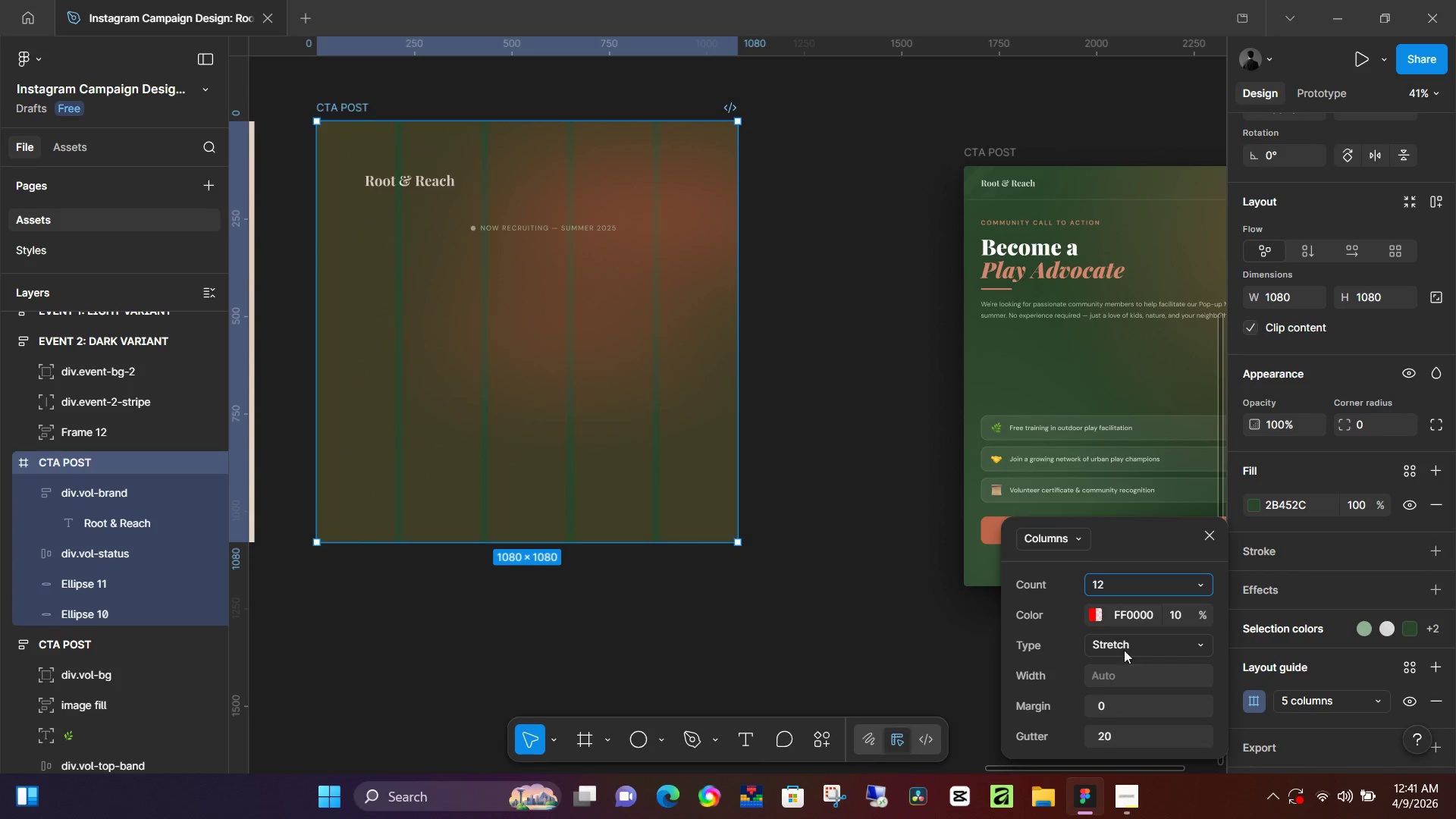 
left_click([1124, 644])
 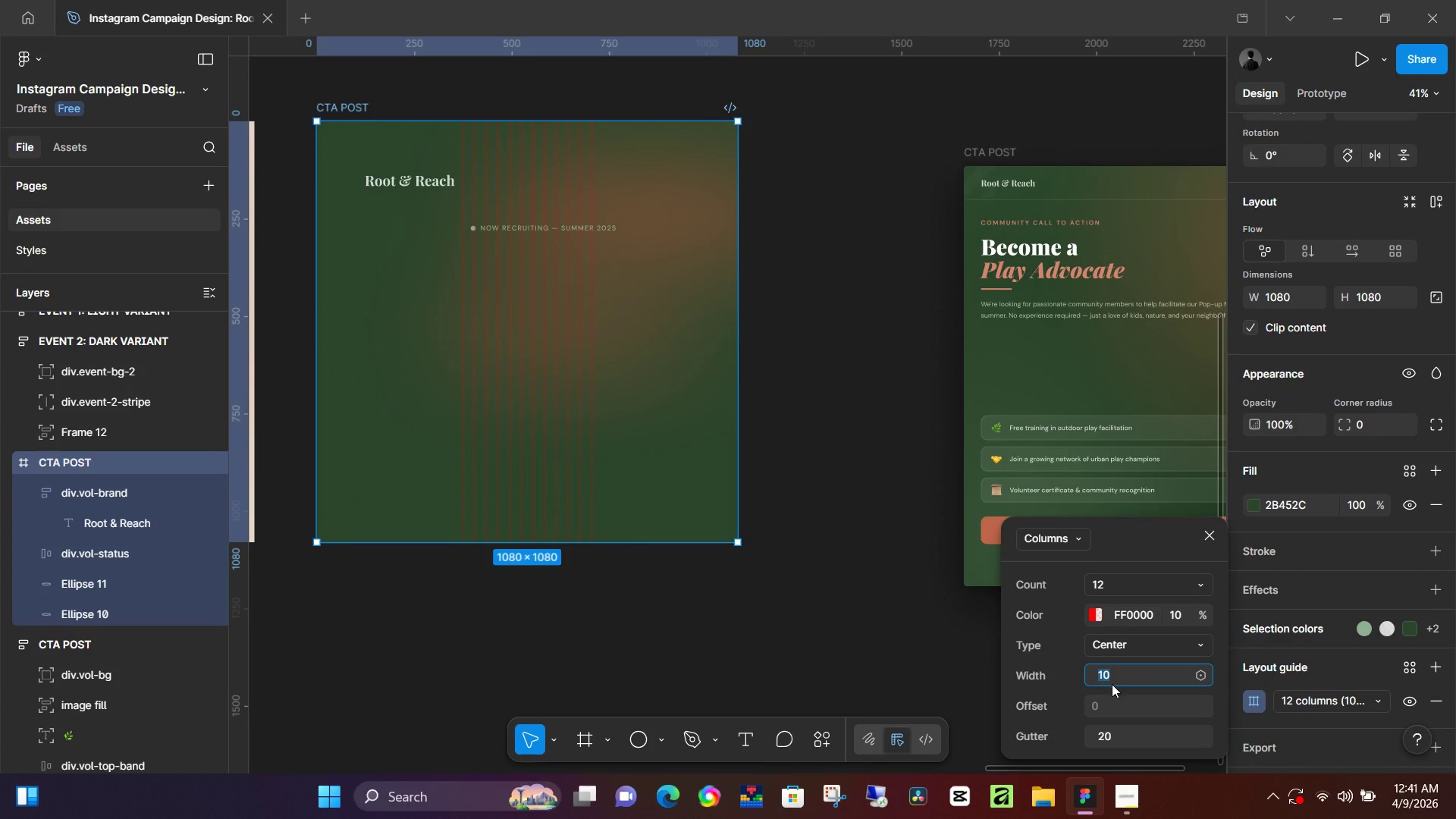 
type(85)
 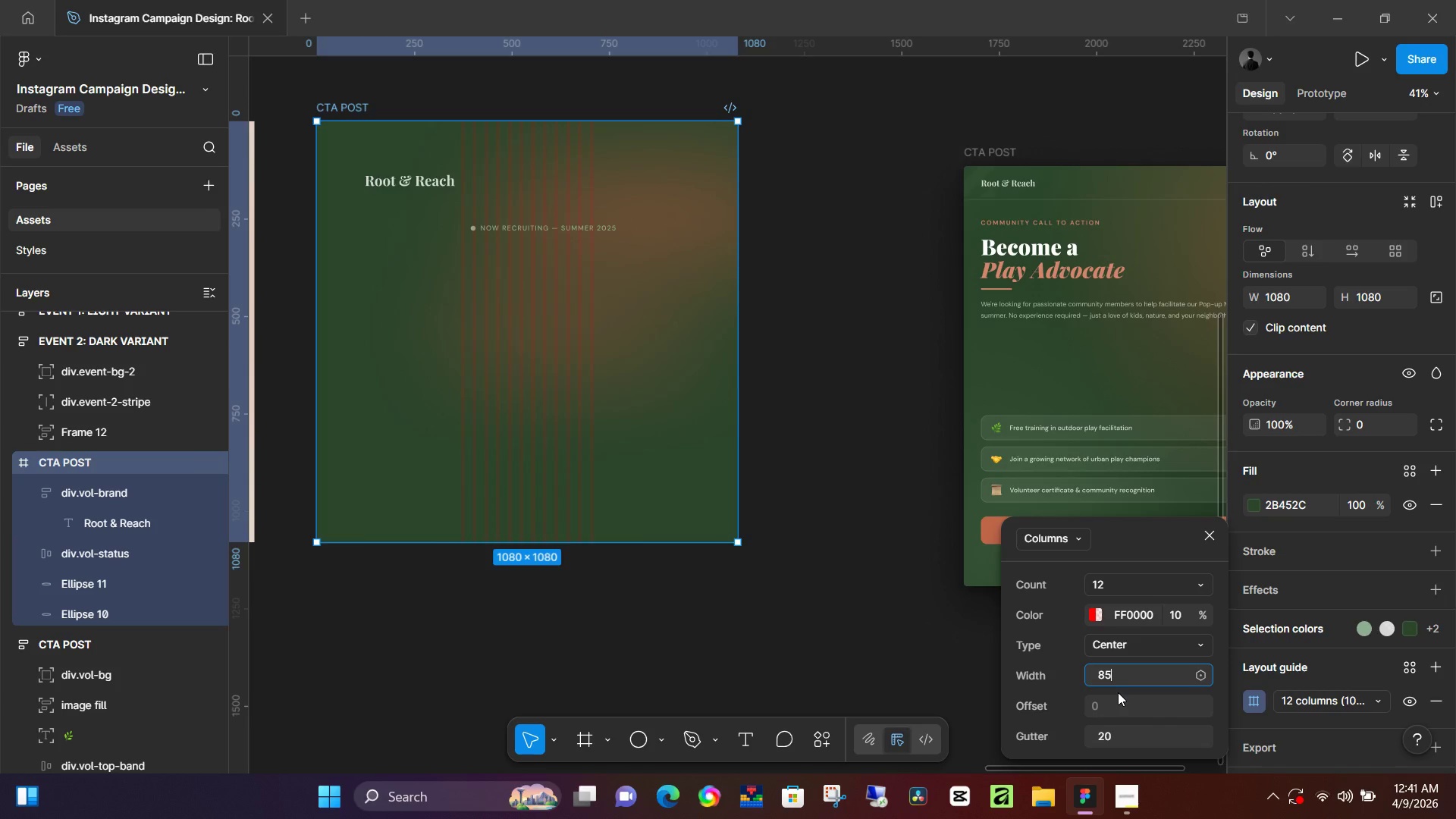 
key(Enter)
 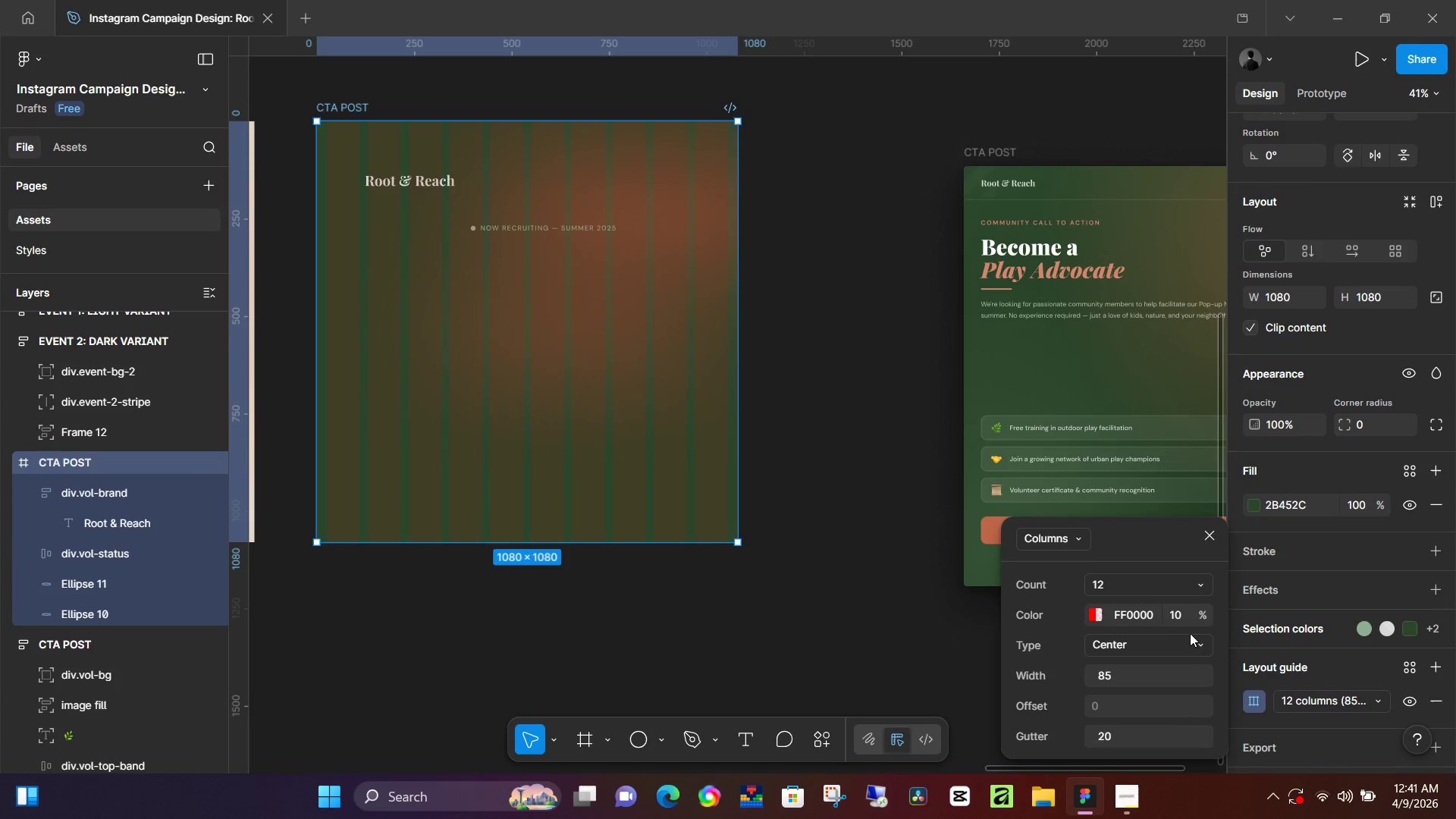 
left_click([1144, 643])
 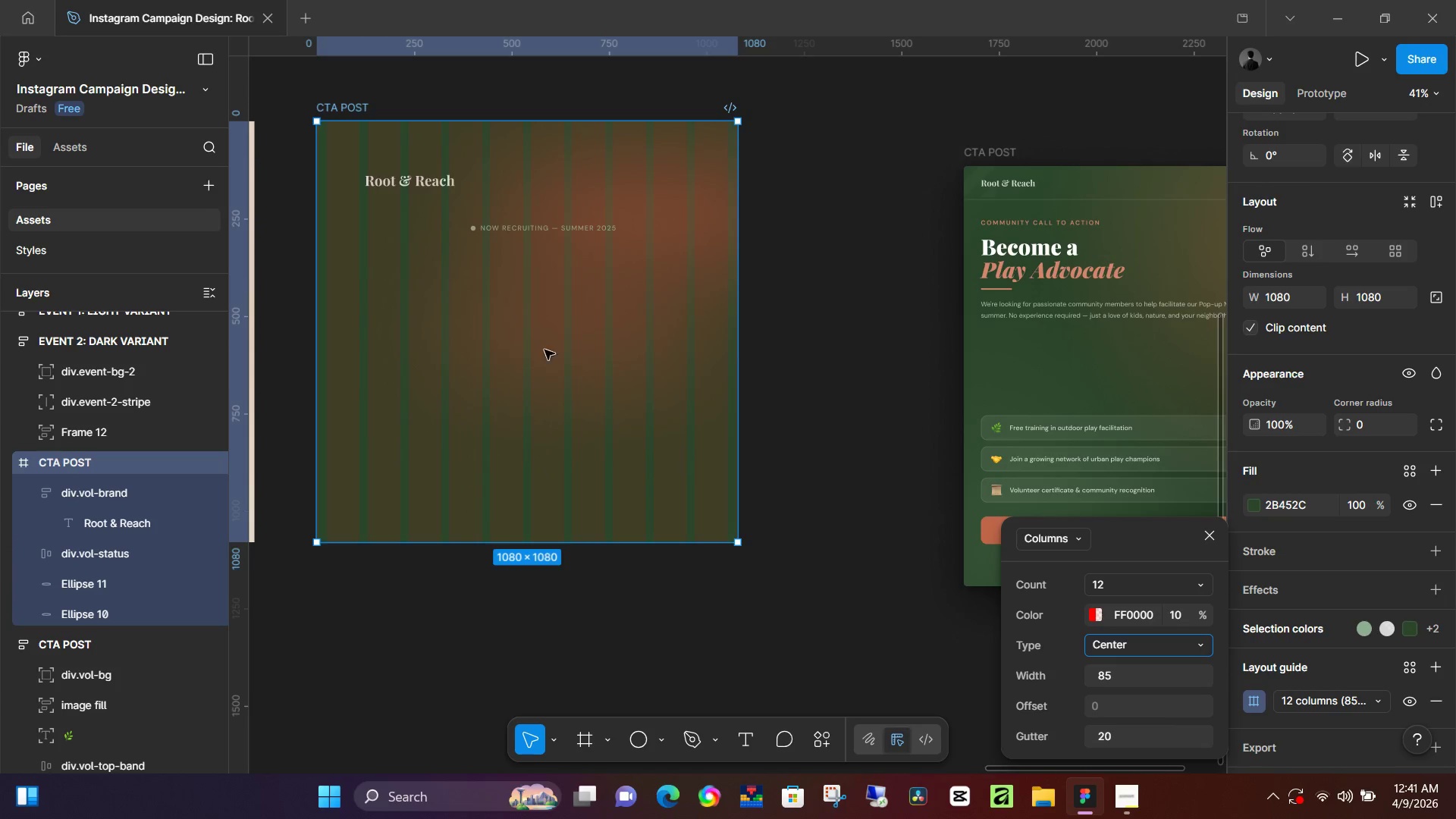 
left_click([428, 180])
 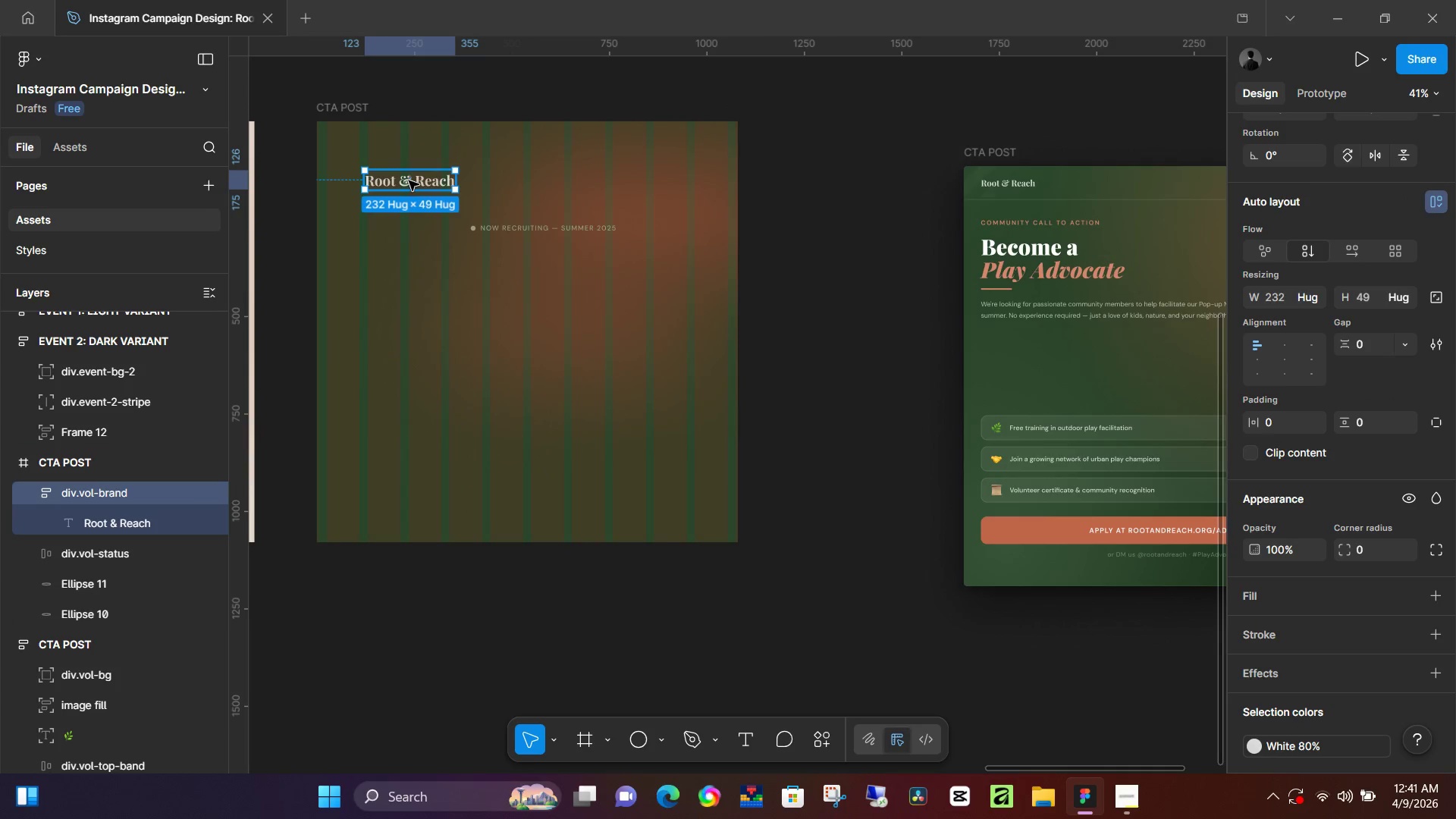 
left_click_drag(start_coordinate=[409, 180], to_coordinate=[444, 177])
 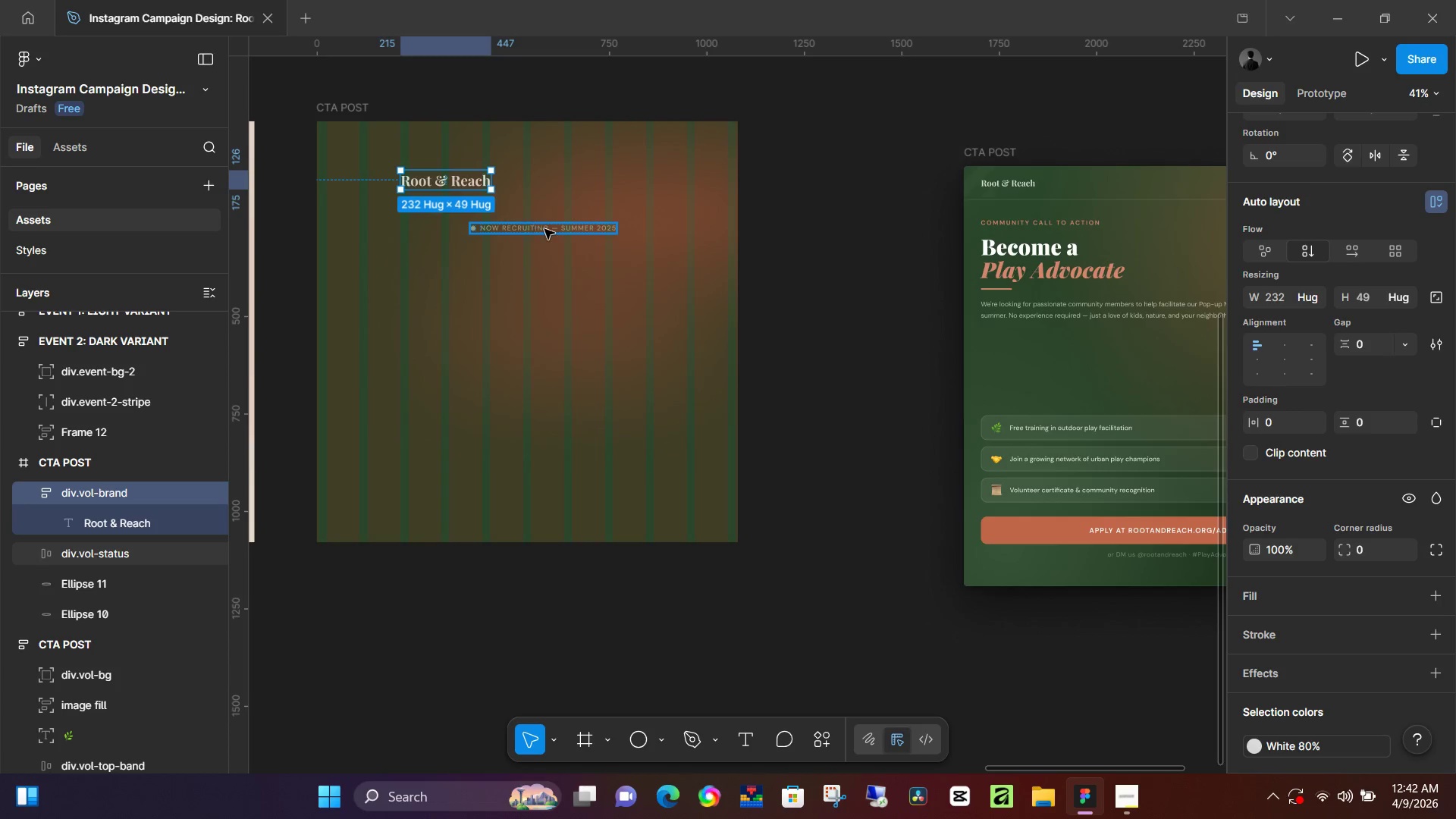 
left_click([544, 229])
 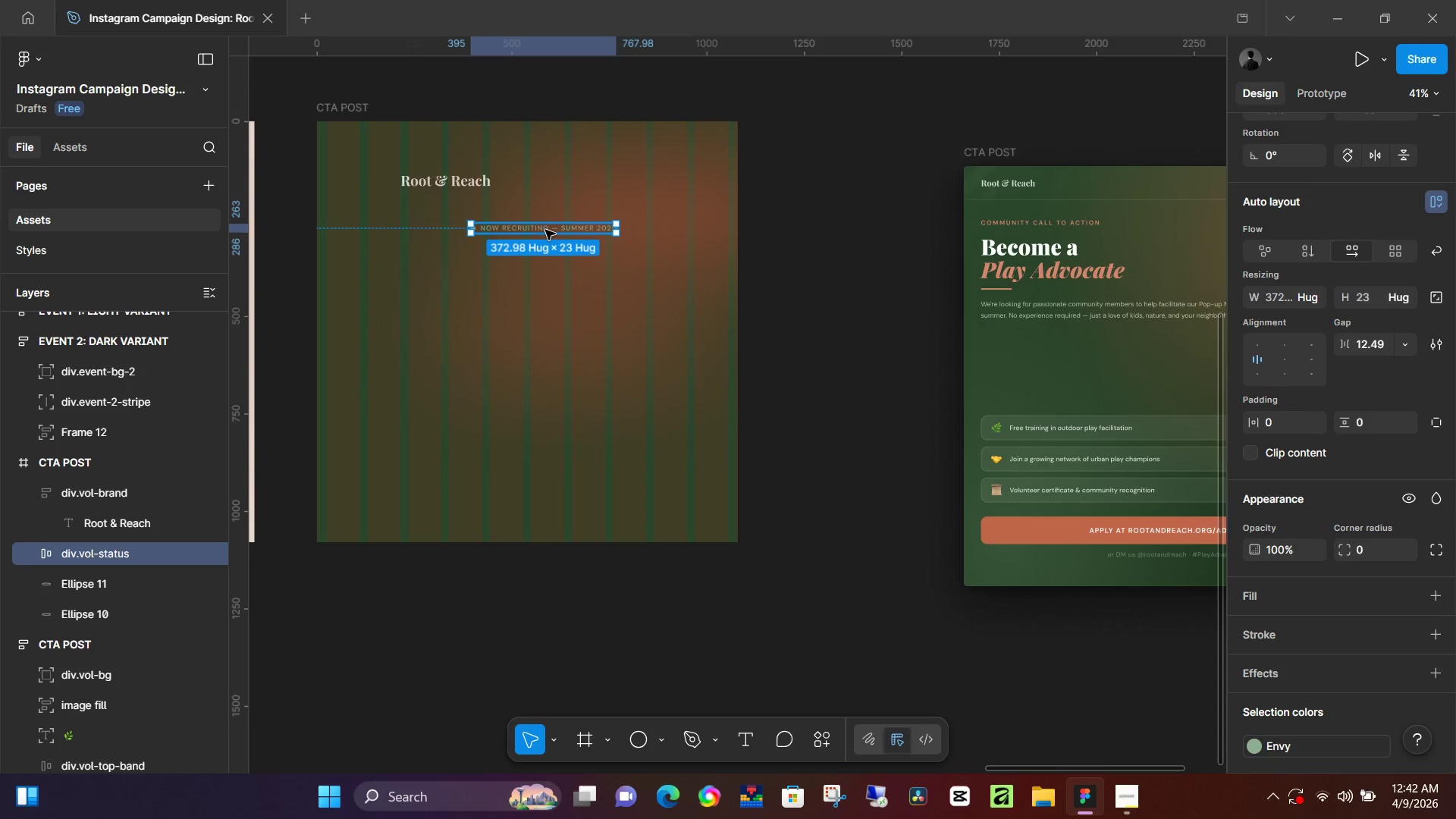 
left_click_drag(start_coordinate=[545, 230], to_coordinate=[620, 183])
 